 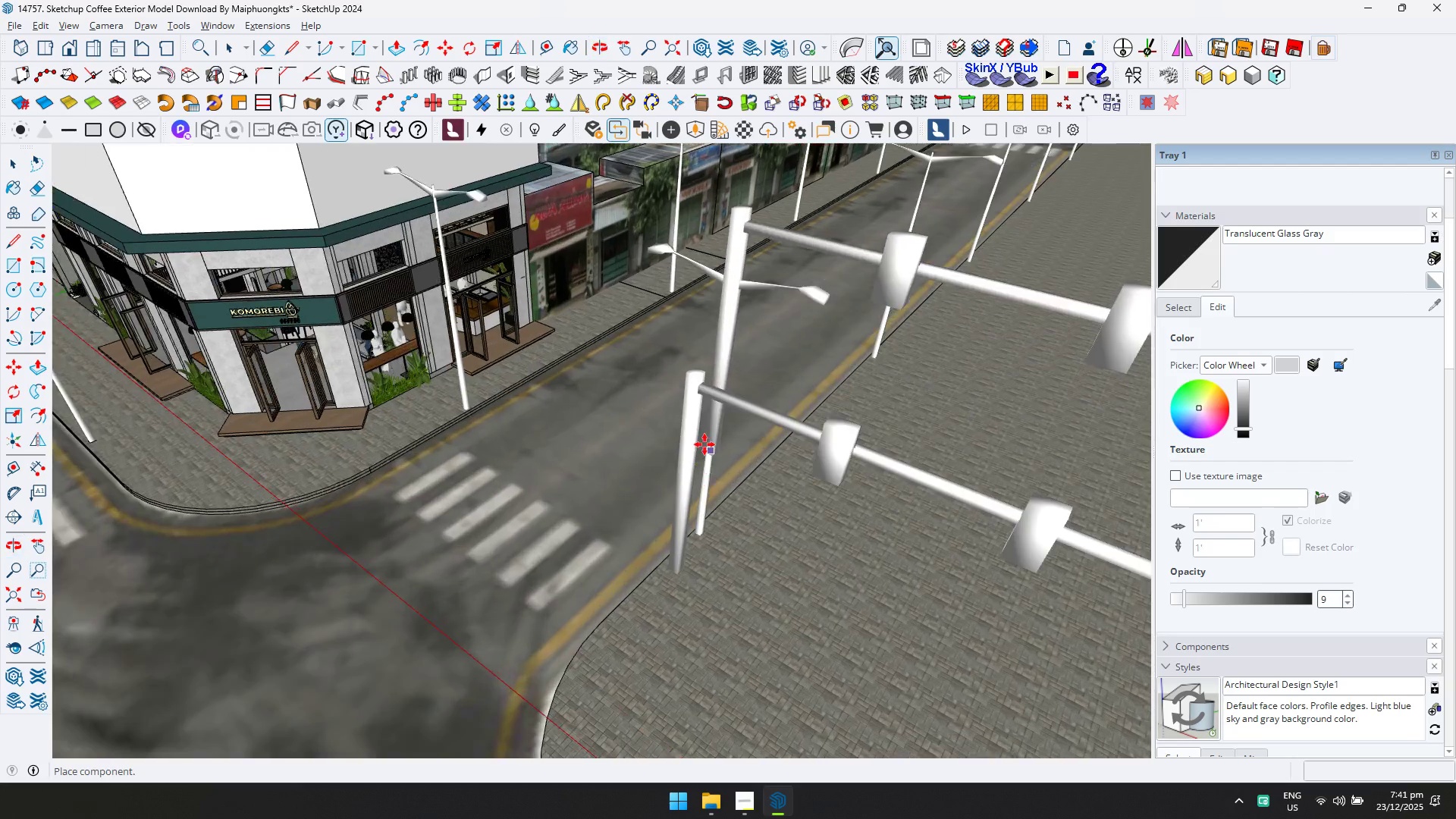 
key(Space)
 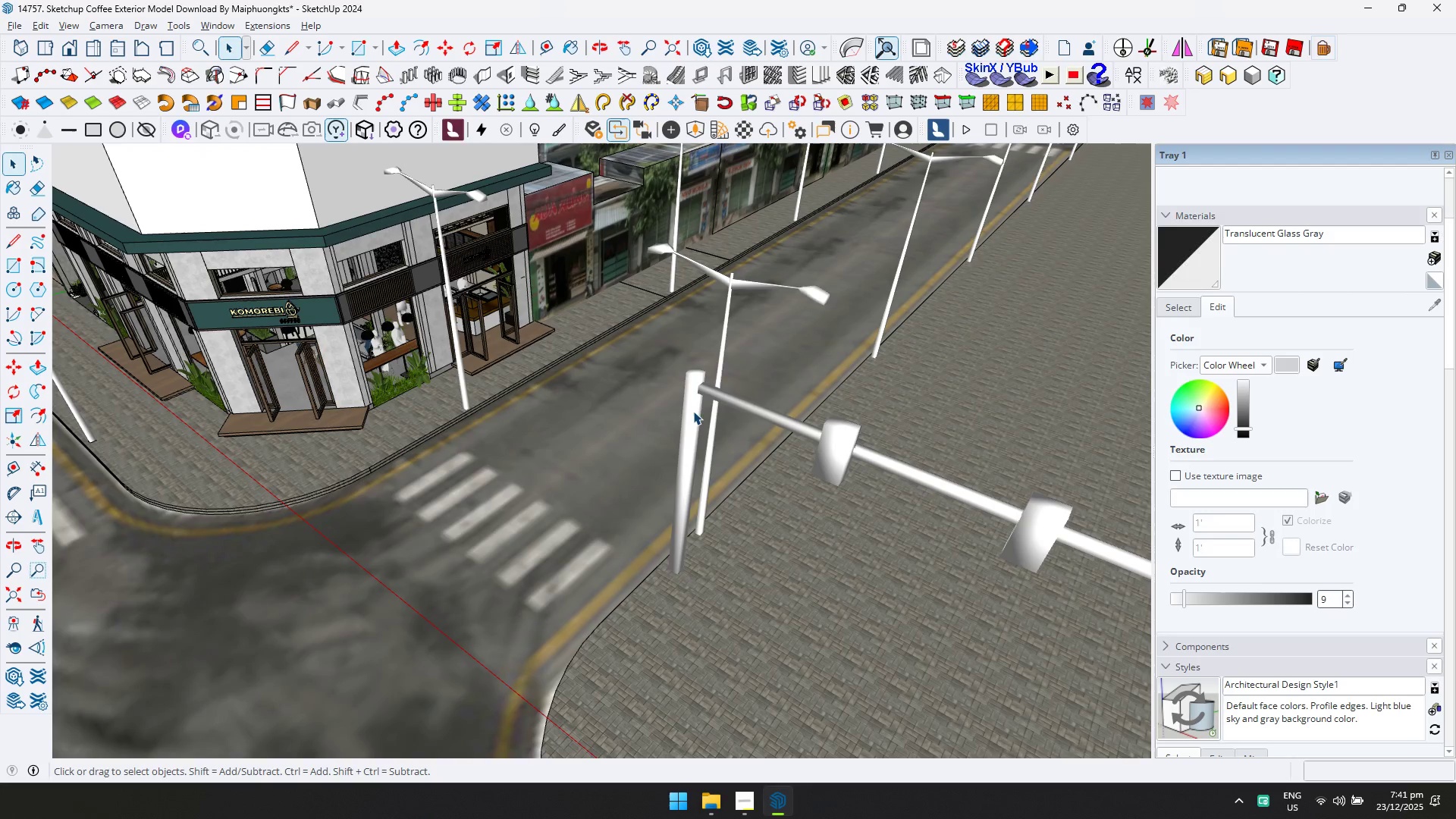 
left_click([693, 410])
 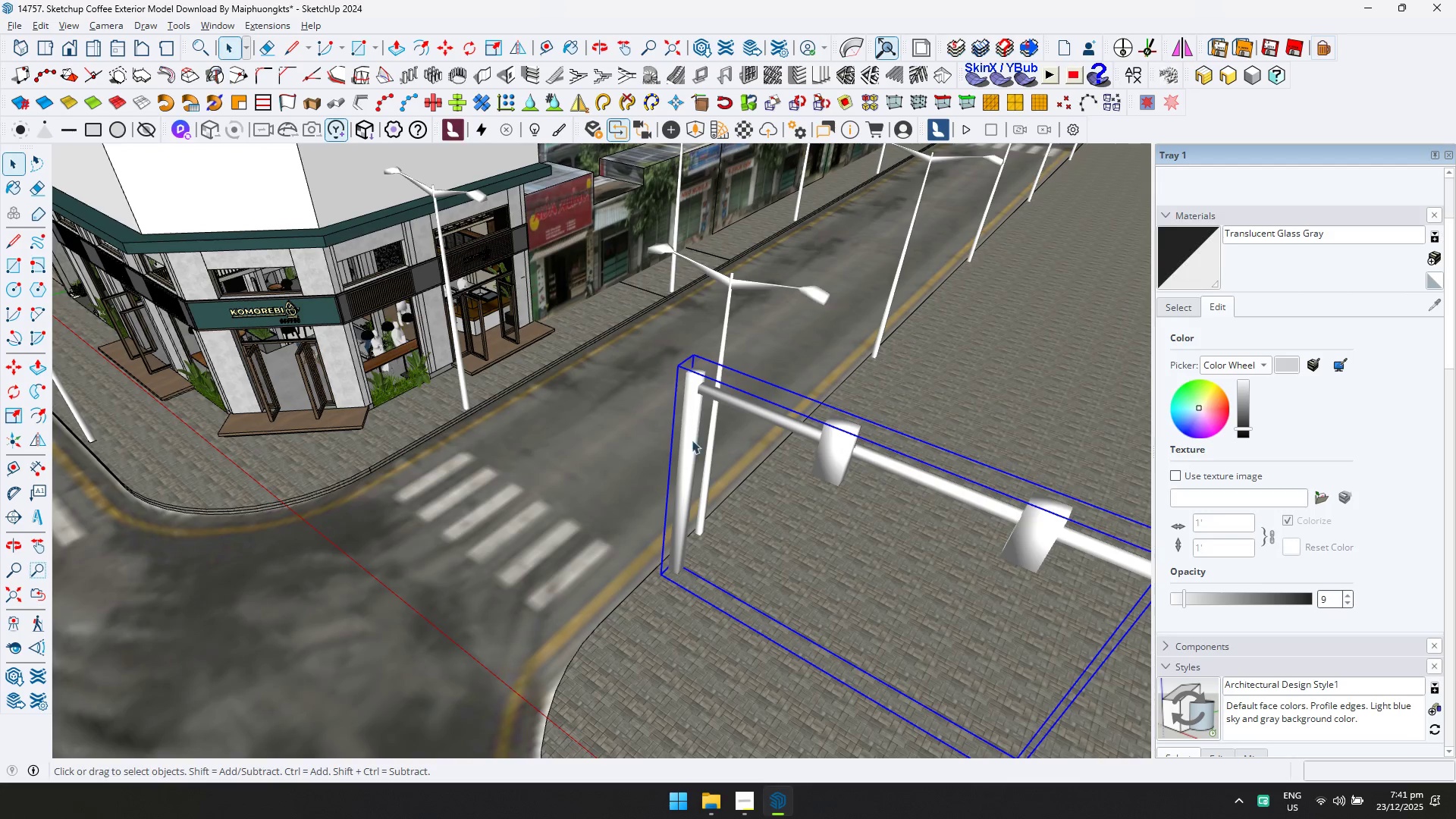 
scroll: coordinate [702, 479], scroll_direction: up, amount: 4.0
 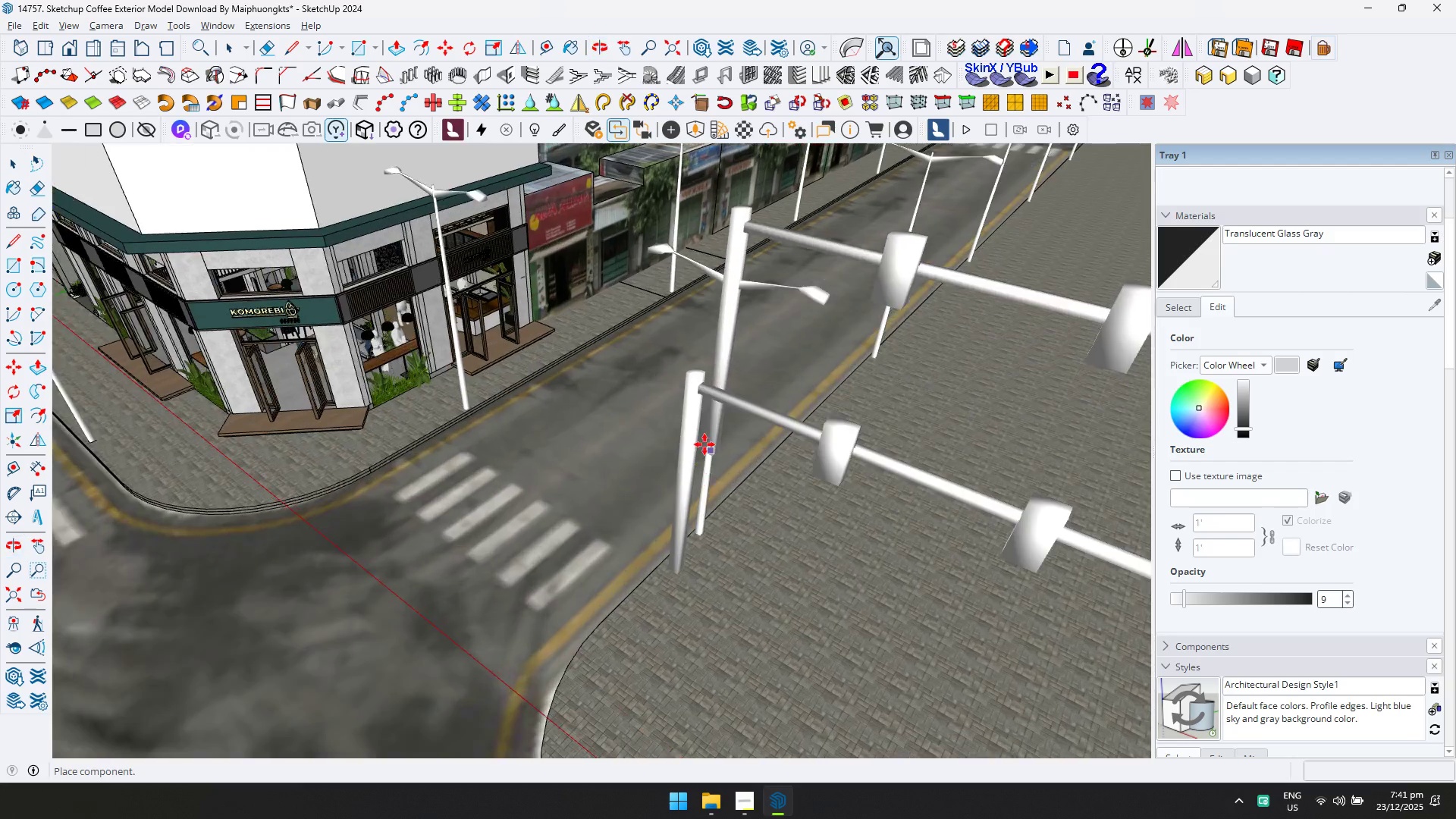 
key(Q)
 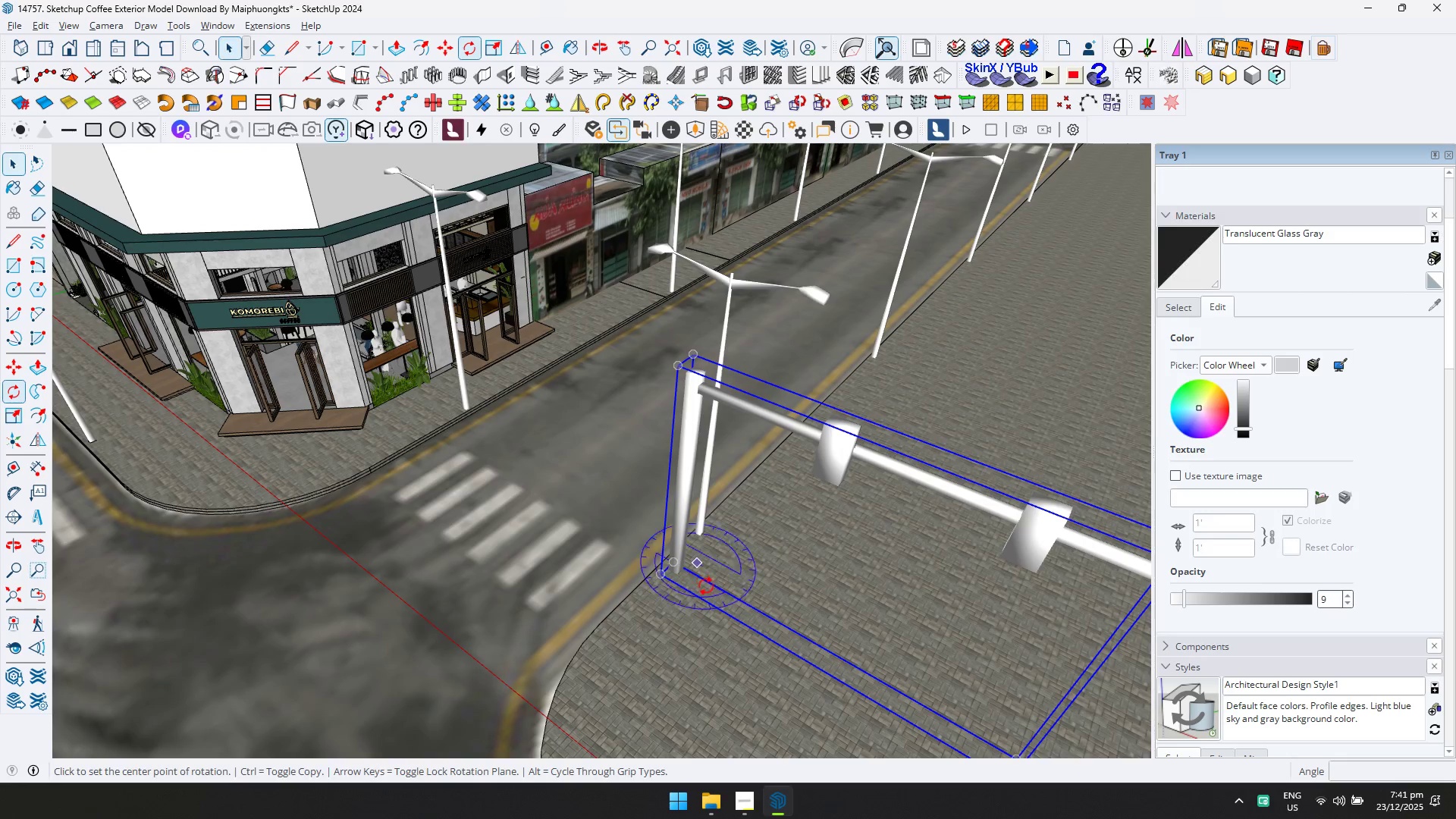 
left_click([704, 585])
 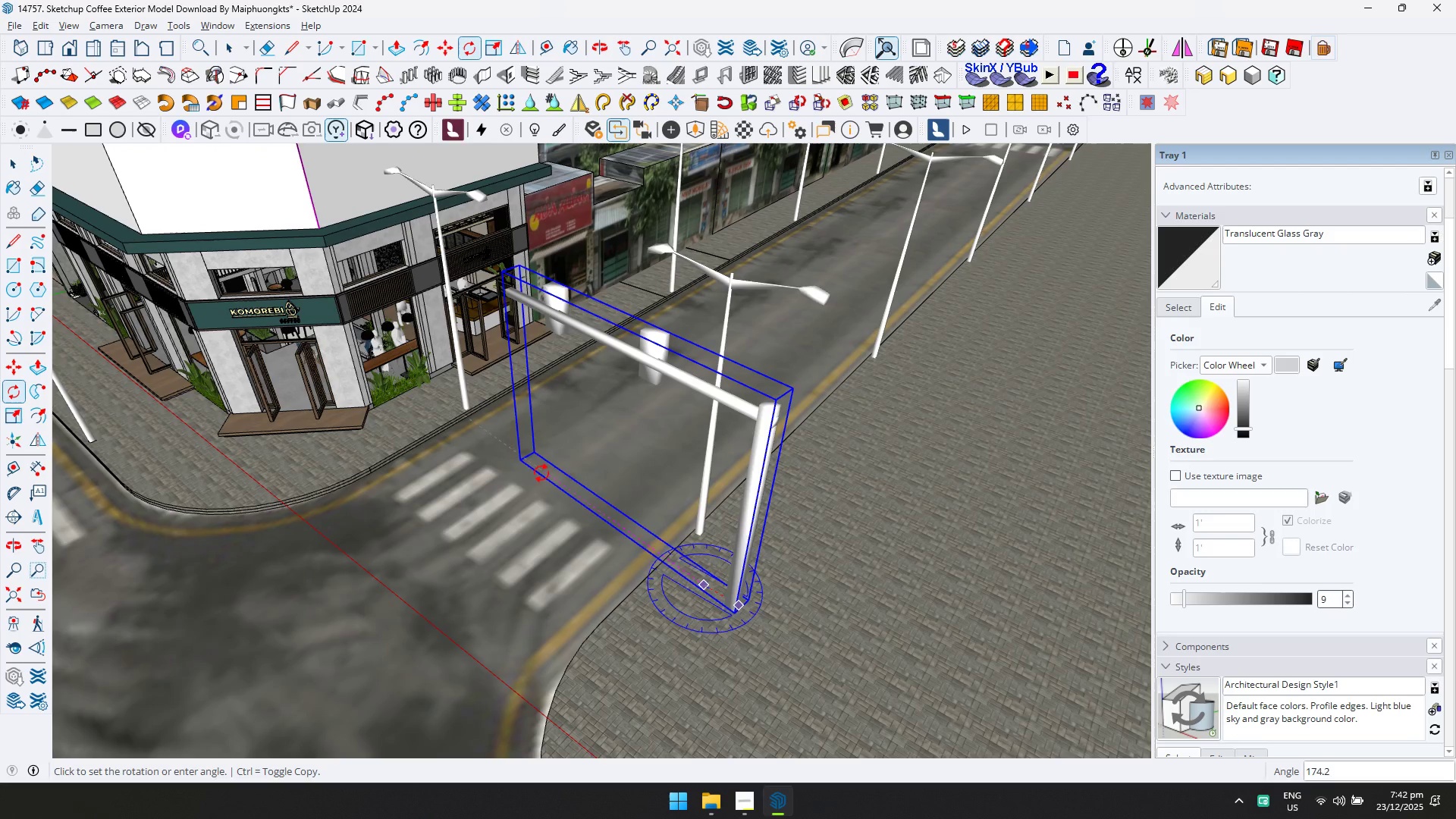 
left_click([530, 482])
 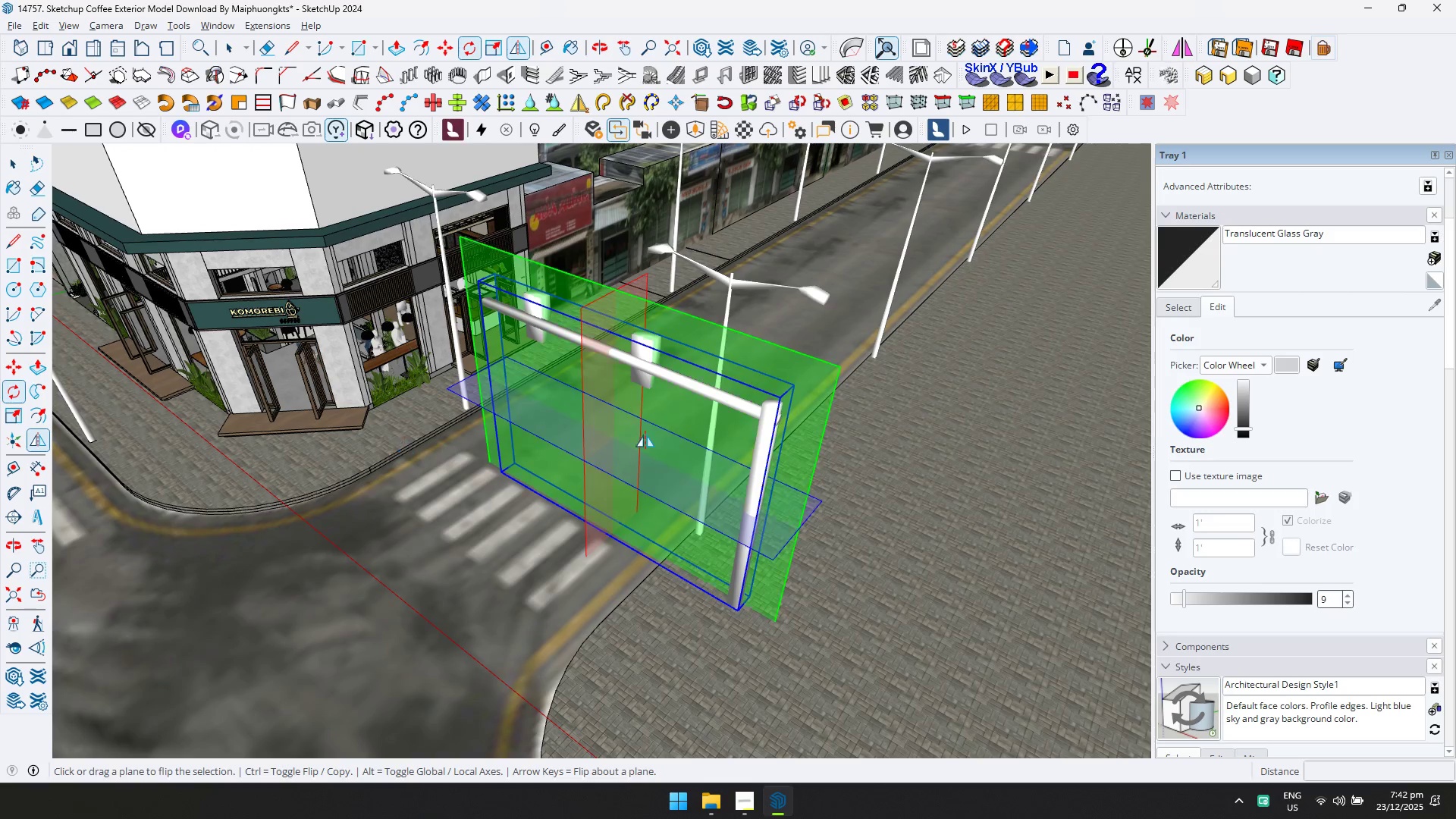 
left_click([775, 347])
 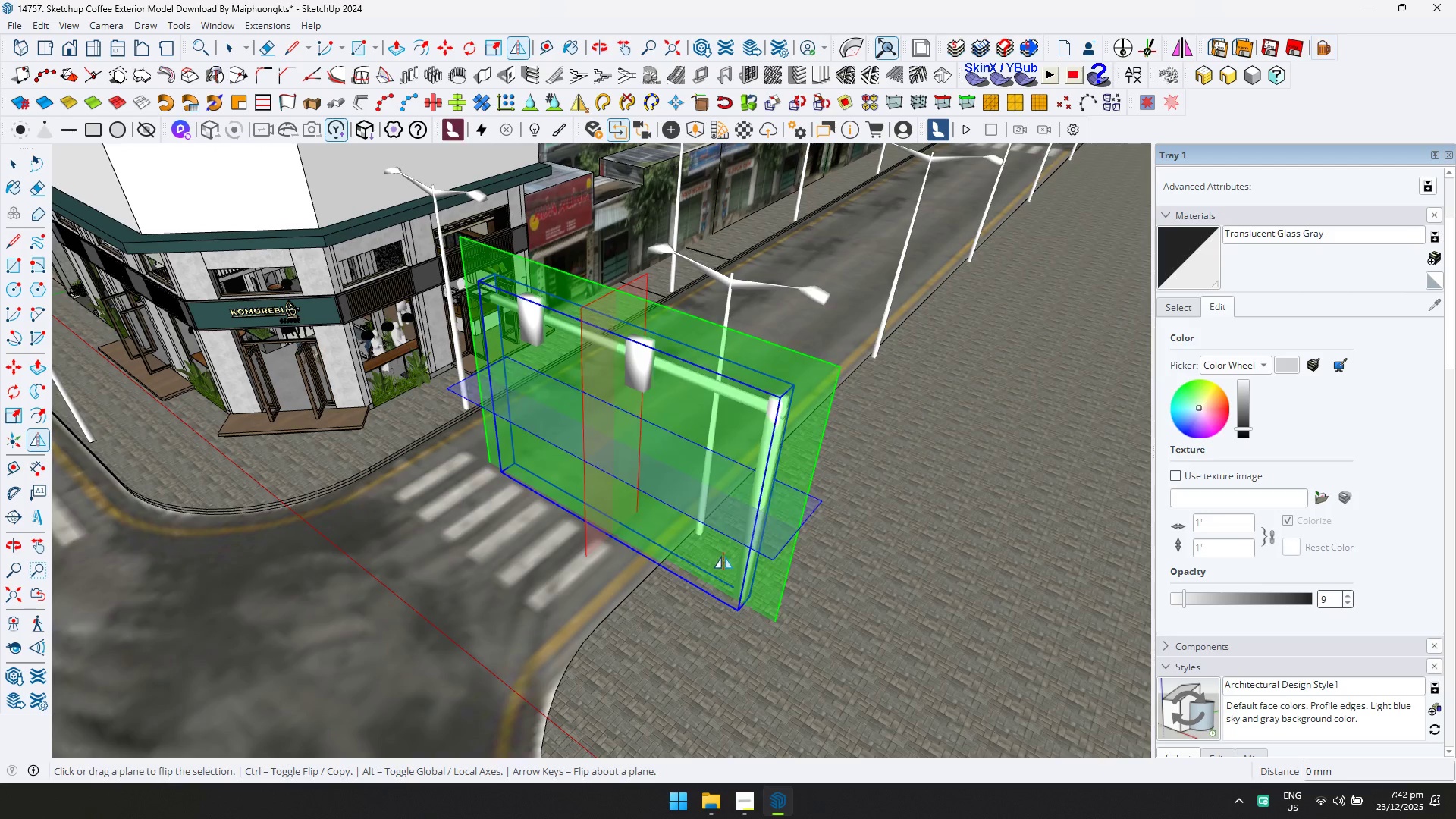 
key(M)
 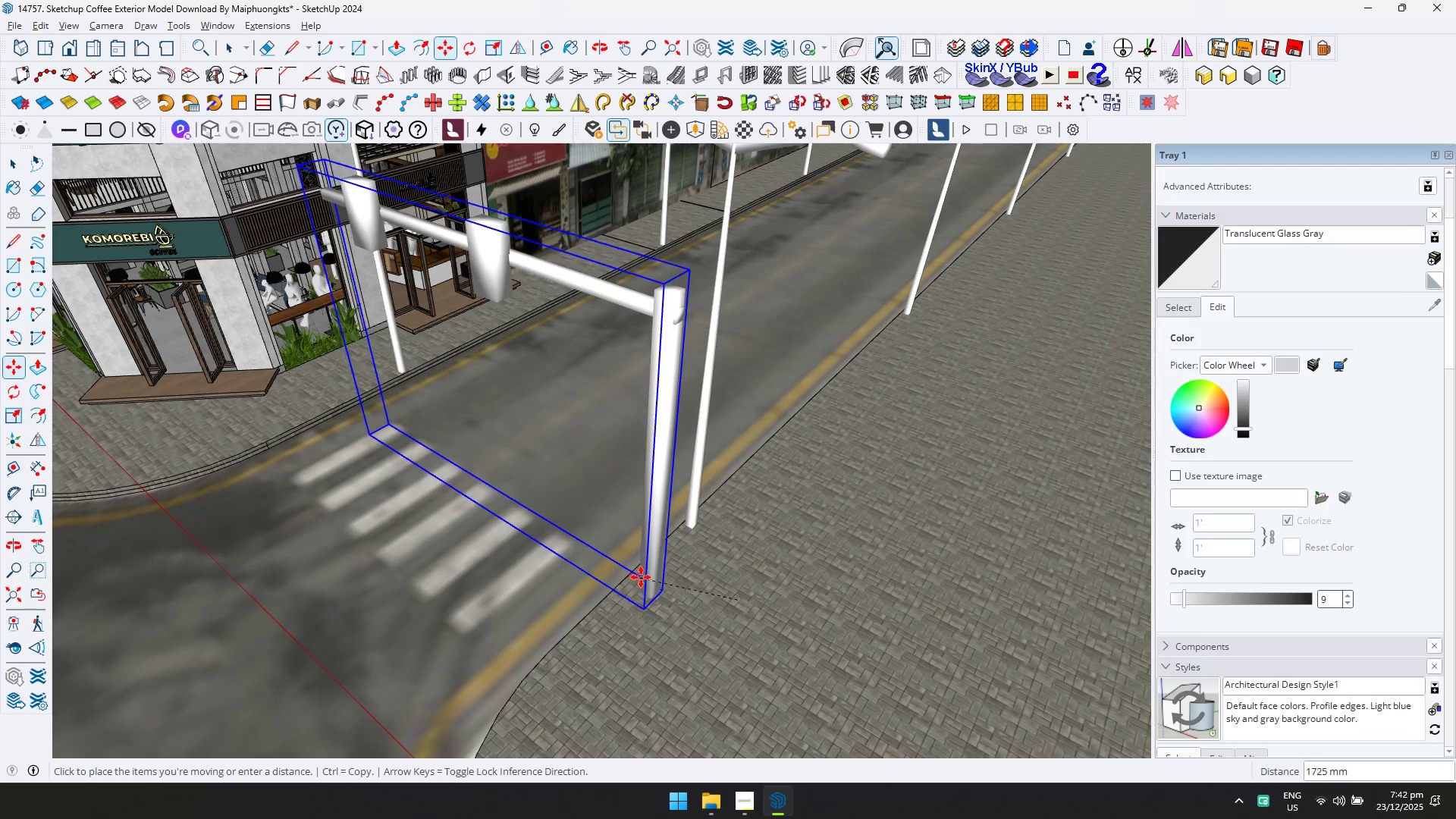 
scroll: coordinate [723, 556], scroll_direction: up, amount: 3.0
 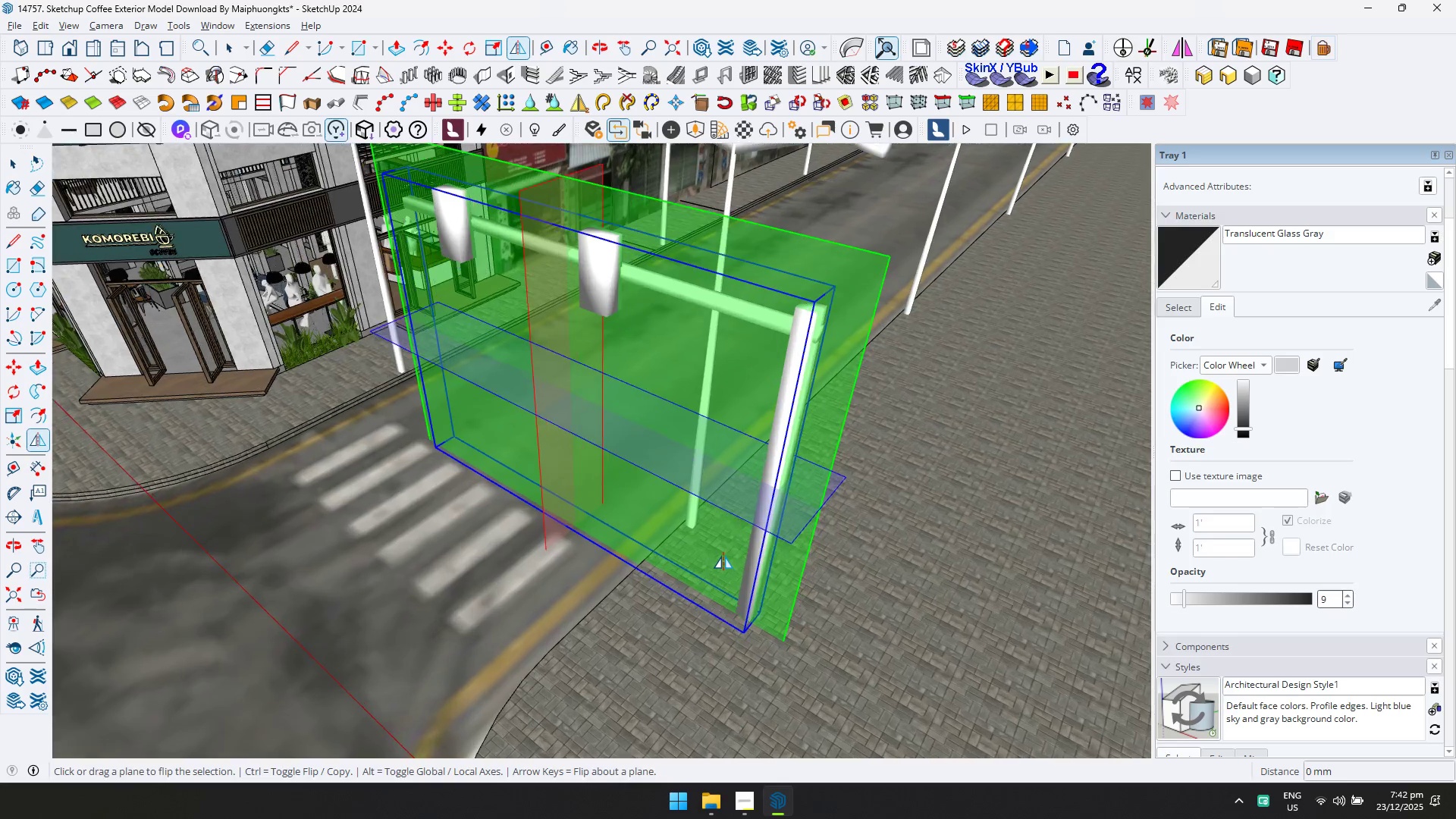 
left_click([661, 551])
 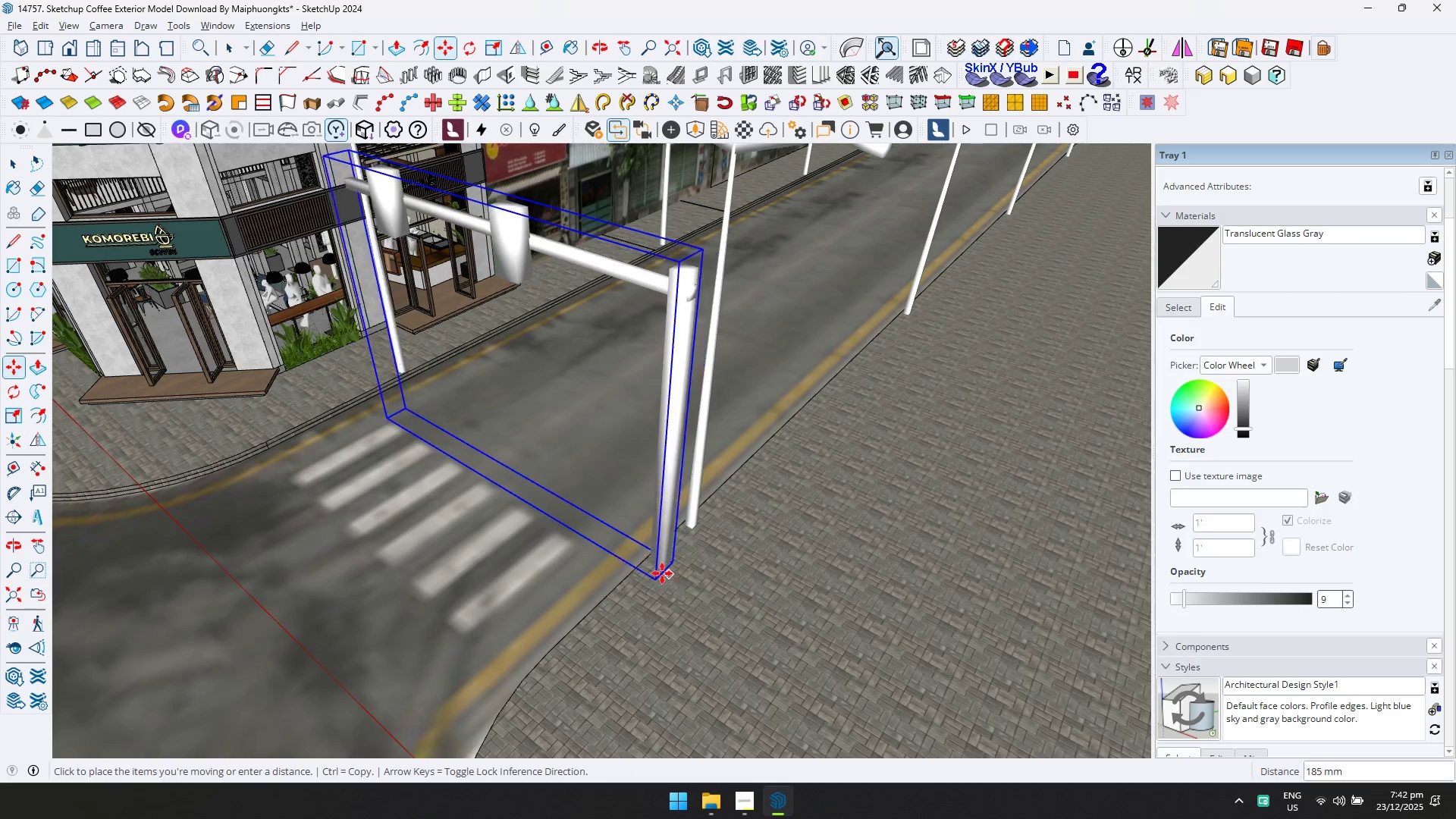 
left_click([660, 572])
 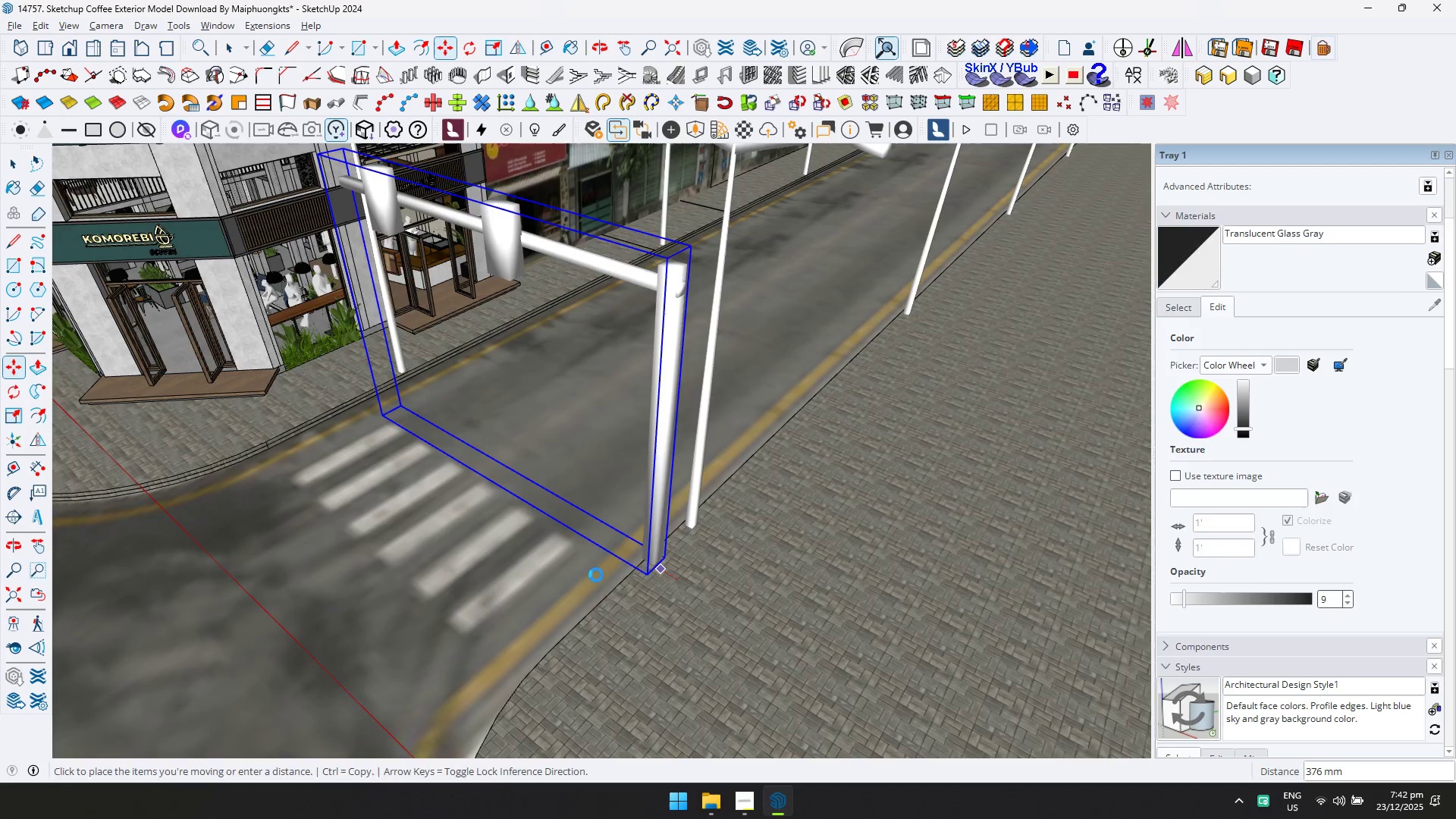 
key(Shift+ShiftLeft)
 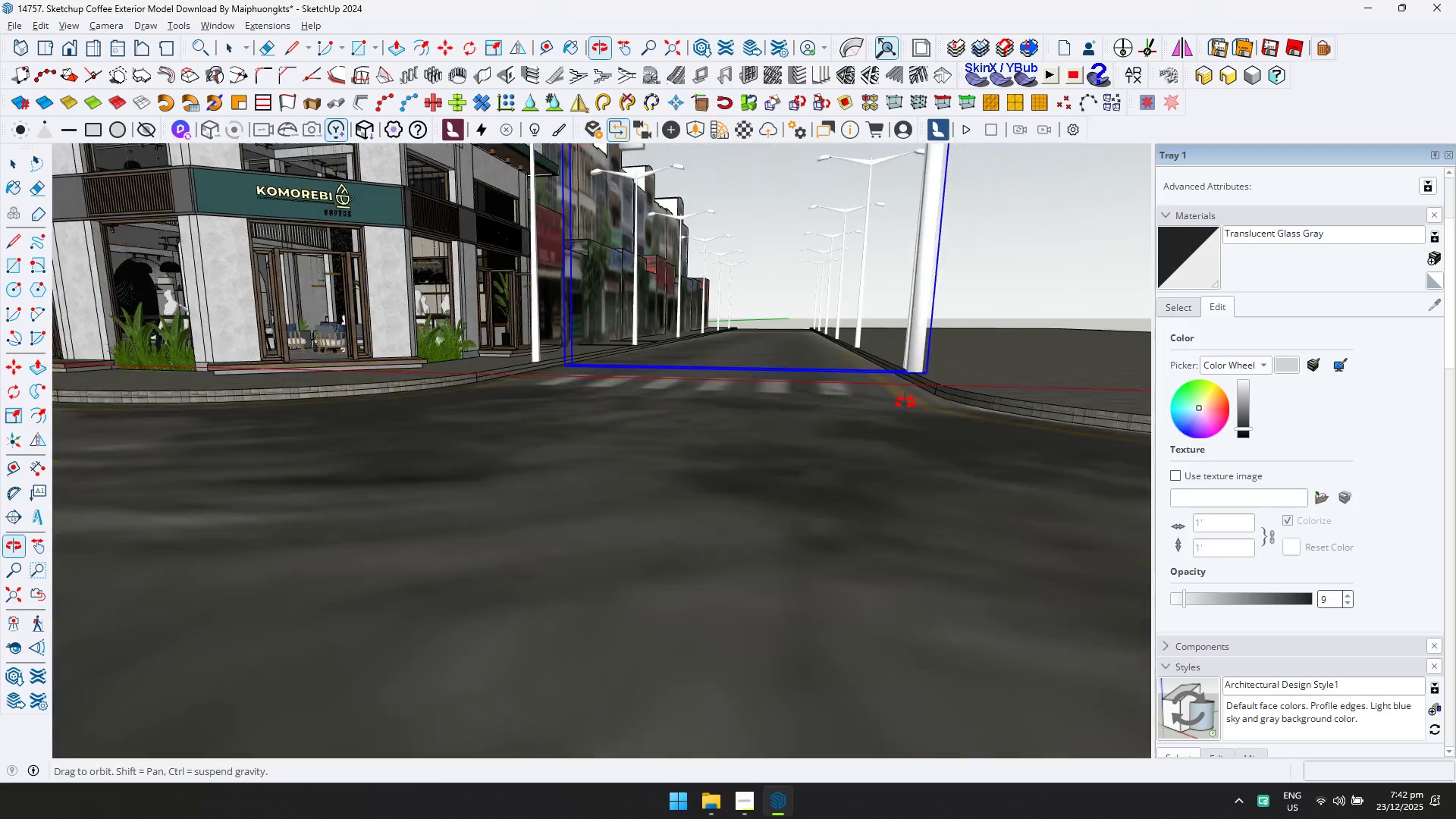 
hold_key(key=ShiftLeft, duration=0.33)
 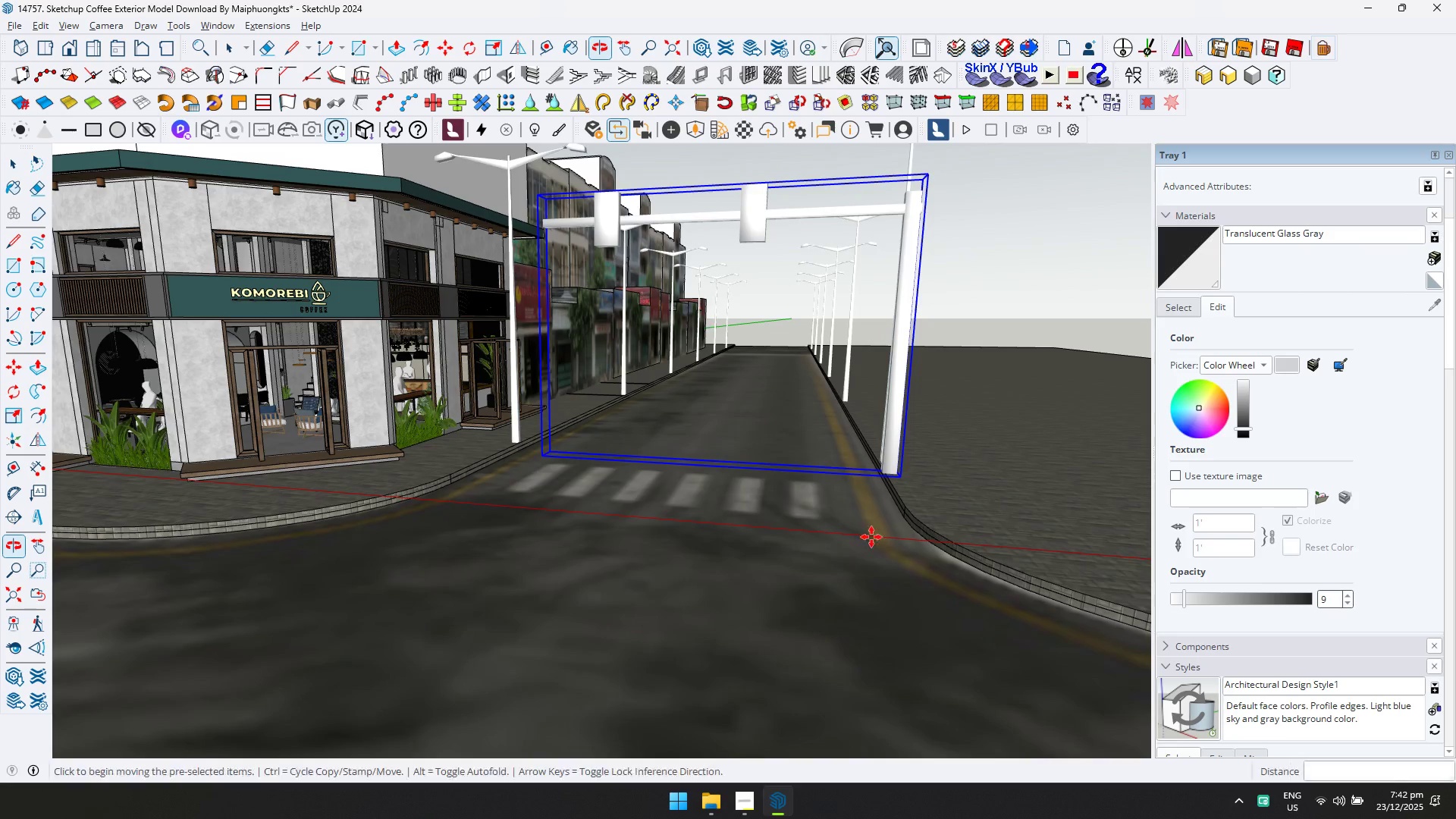 
key(Space)
 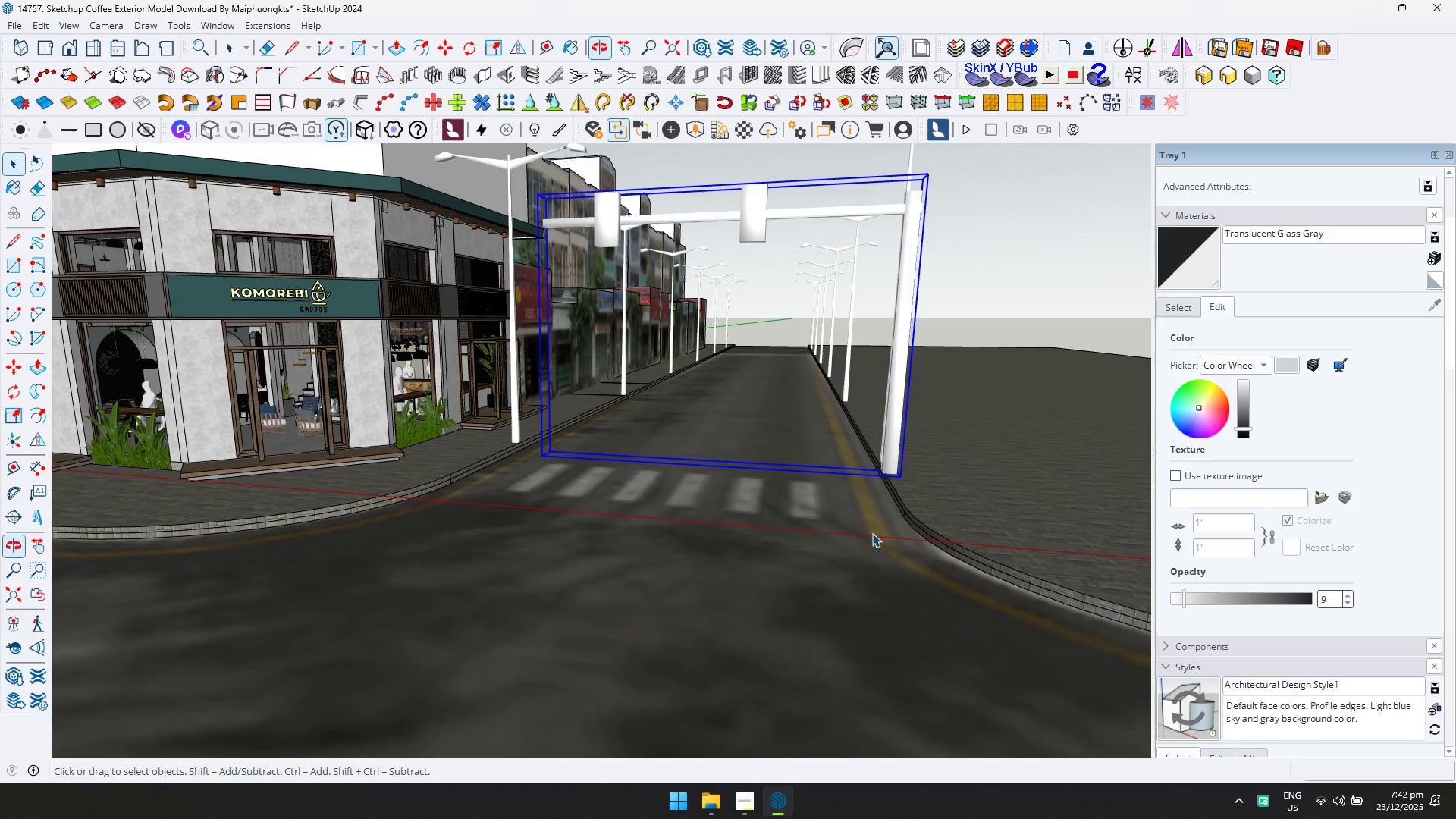 
key(Escape)
 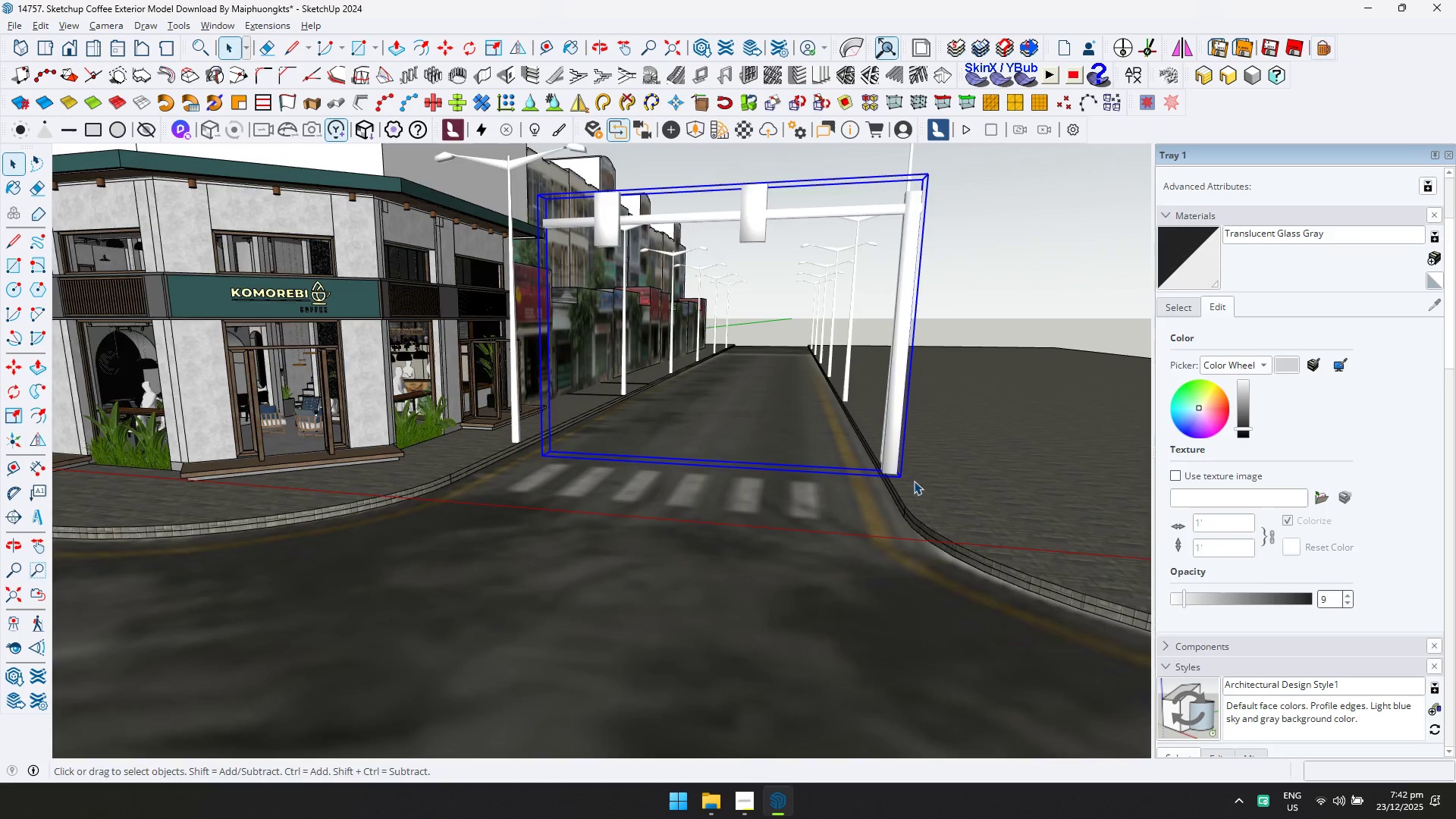 
scroll: coordinate [930, 467], scroll_direction: down, amount: 2.0
 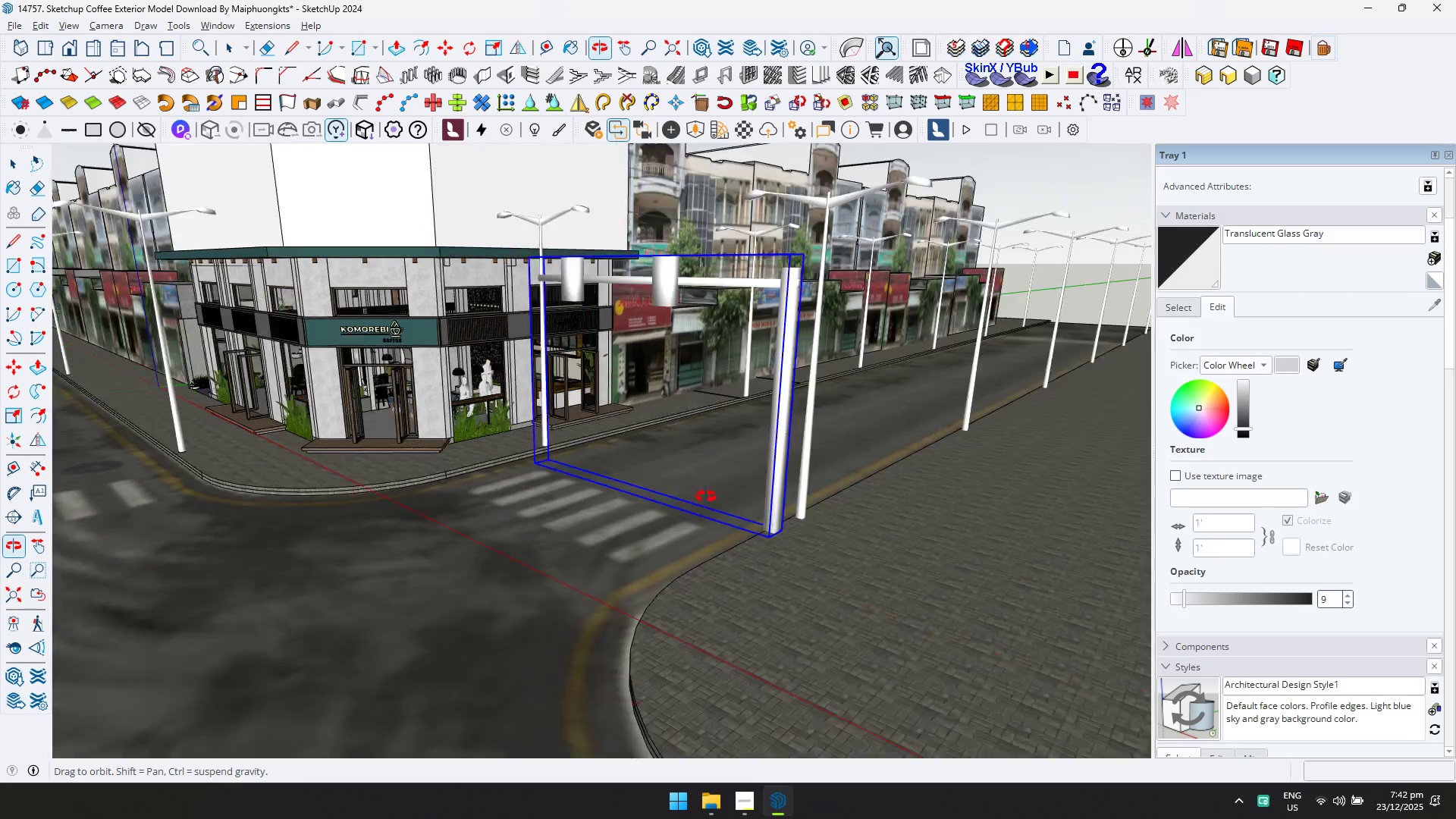 
hold_key(key=ShiftLeft, duration=0.31)
 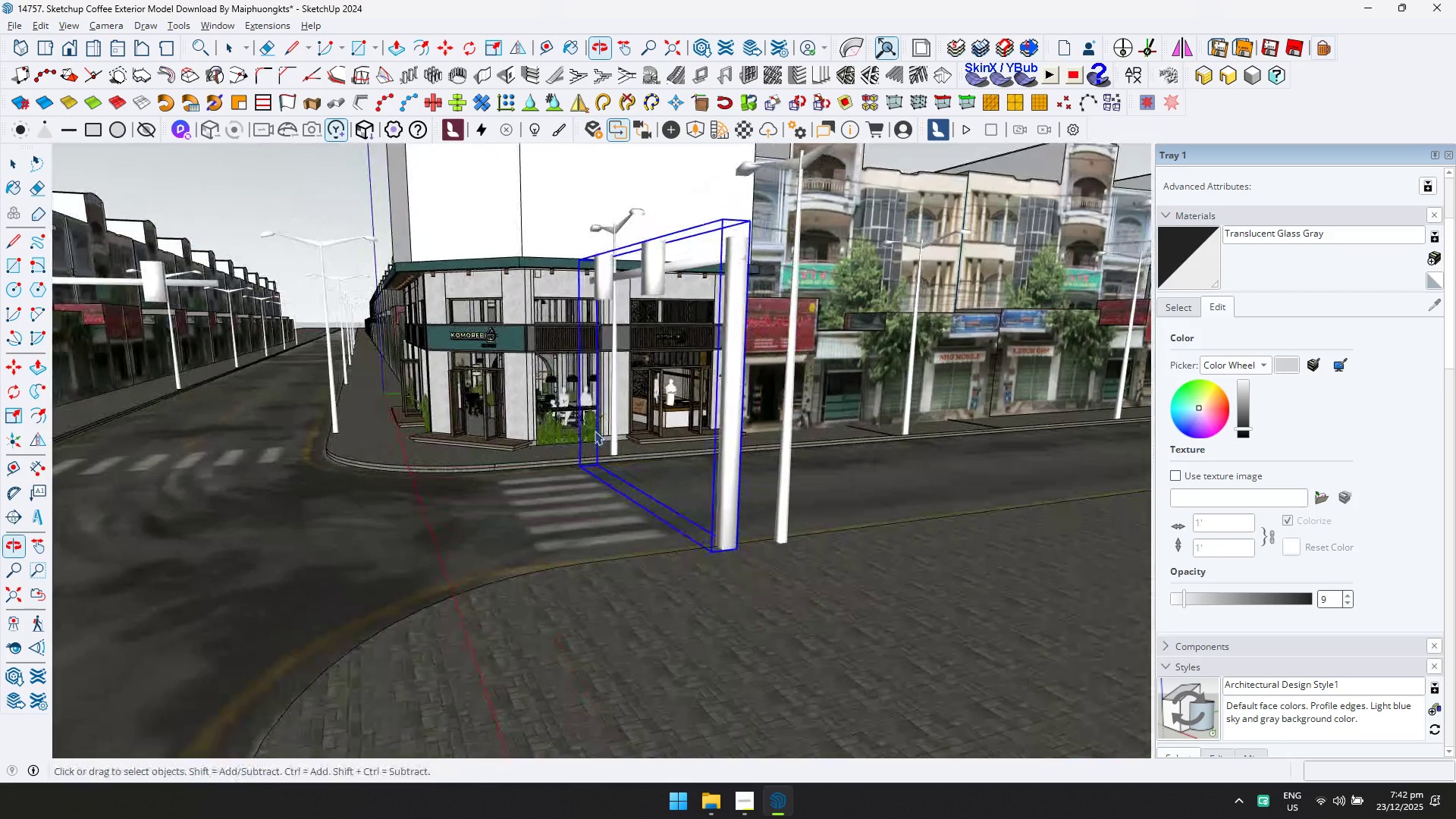 
left_click([308, 190])
 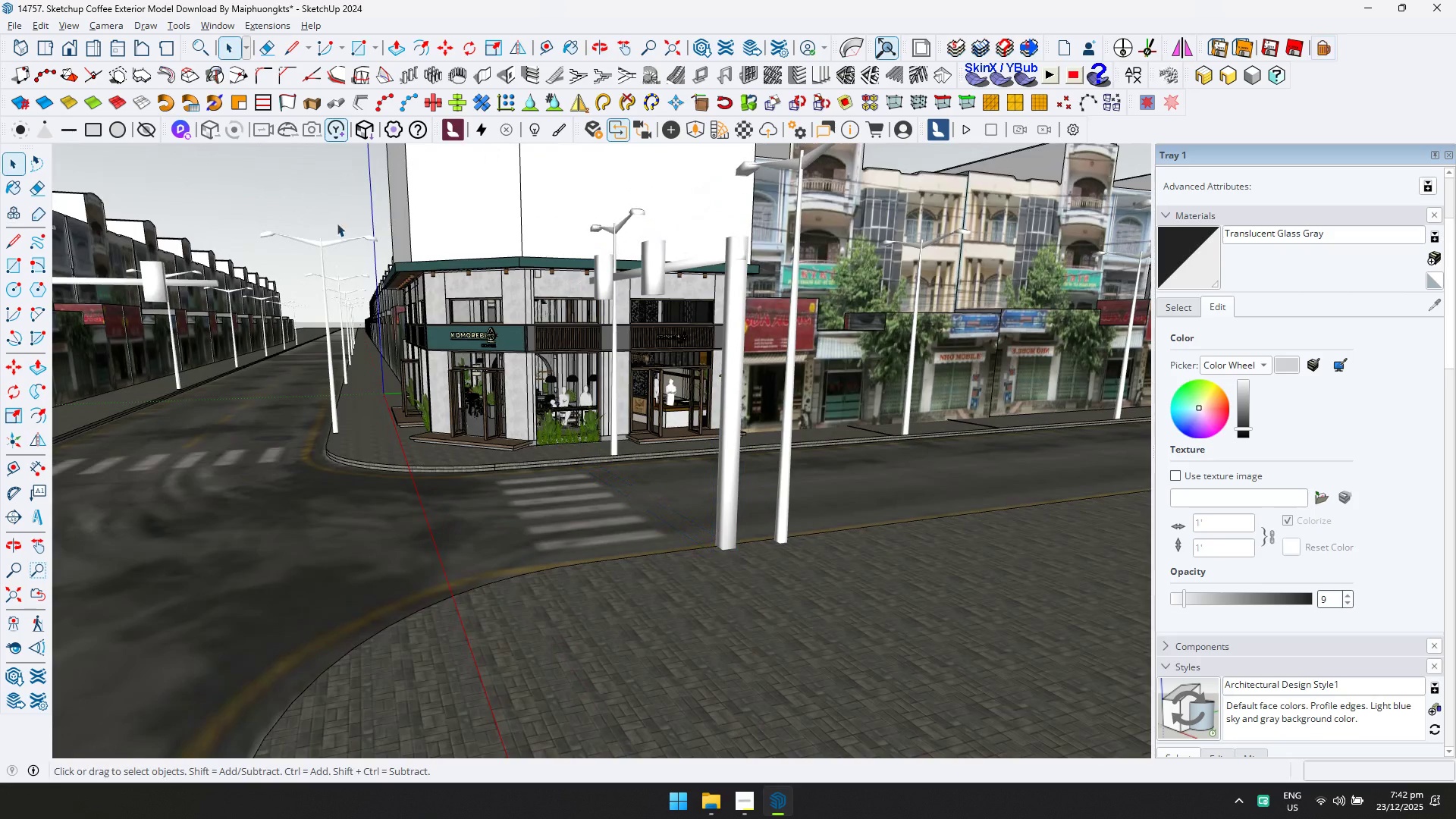 
key(Shift+ShiftLeft)
 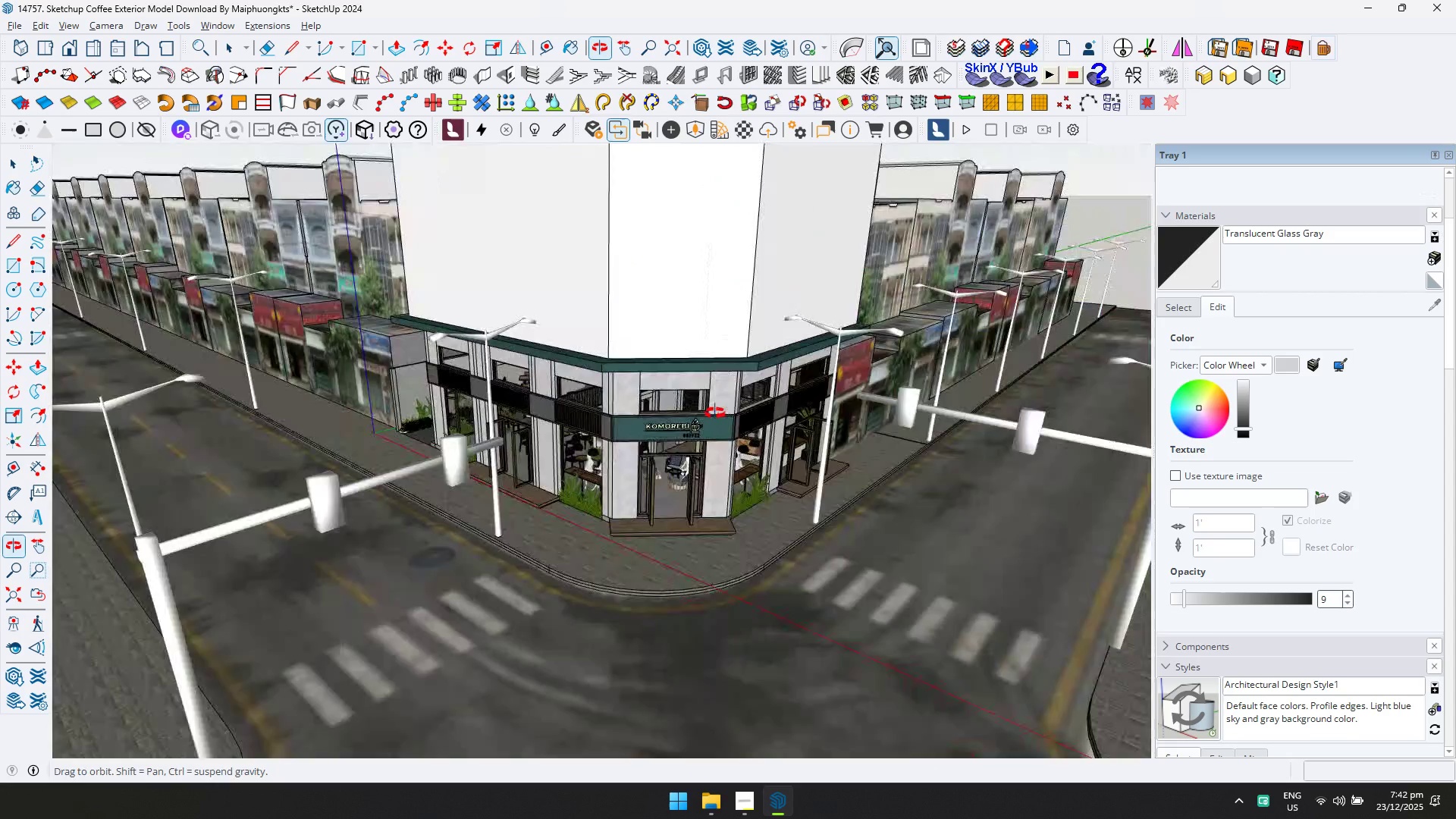 
key(Shift+ShiftLeft)
 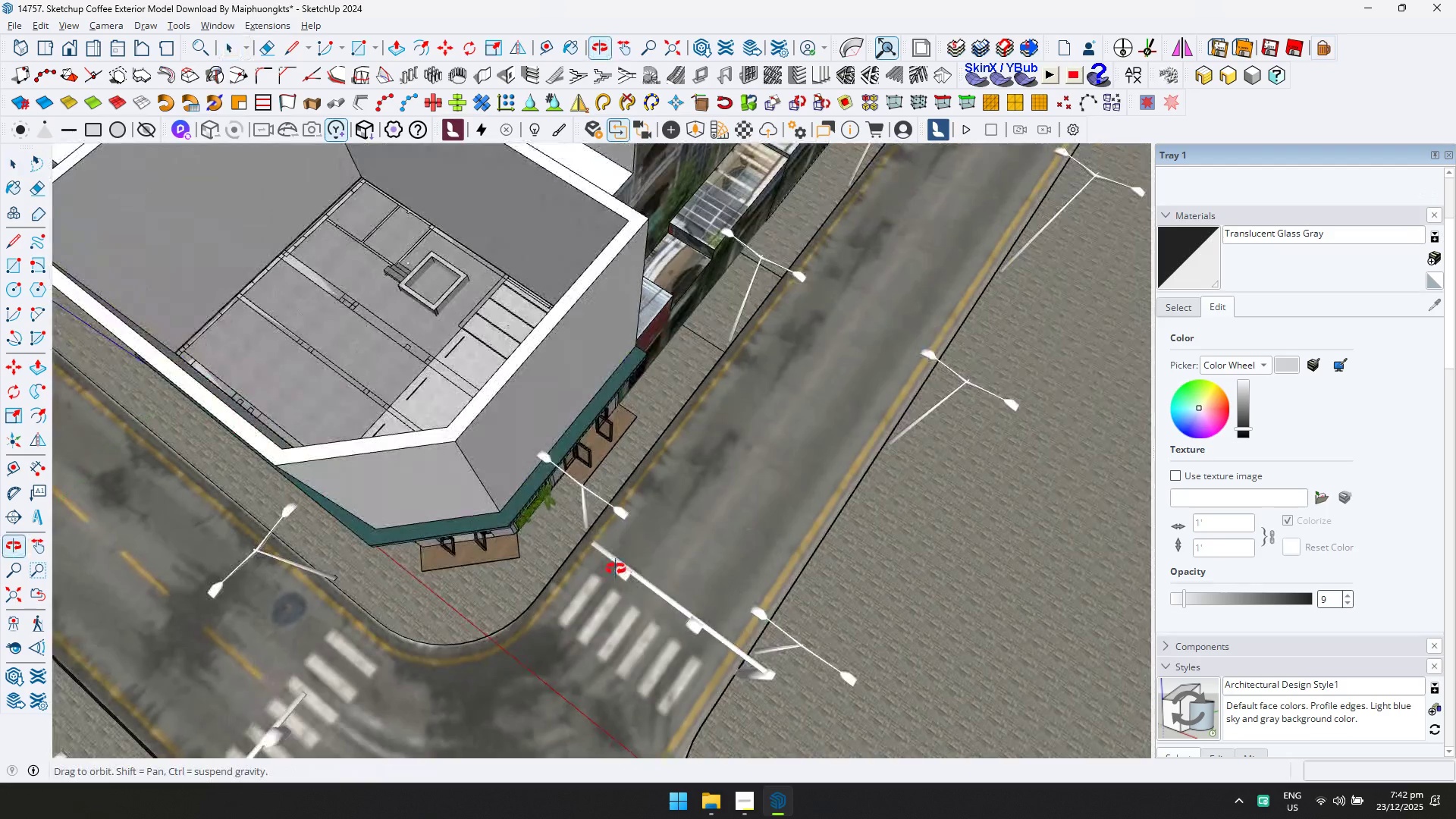 
left_click([606, 466])
 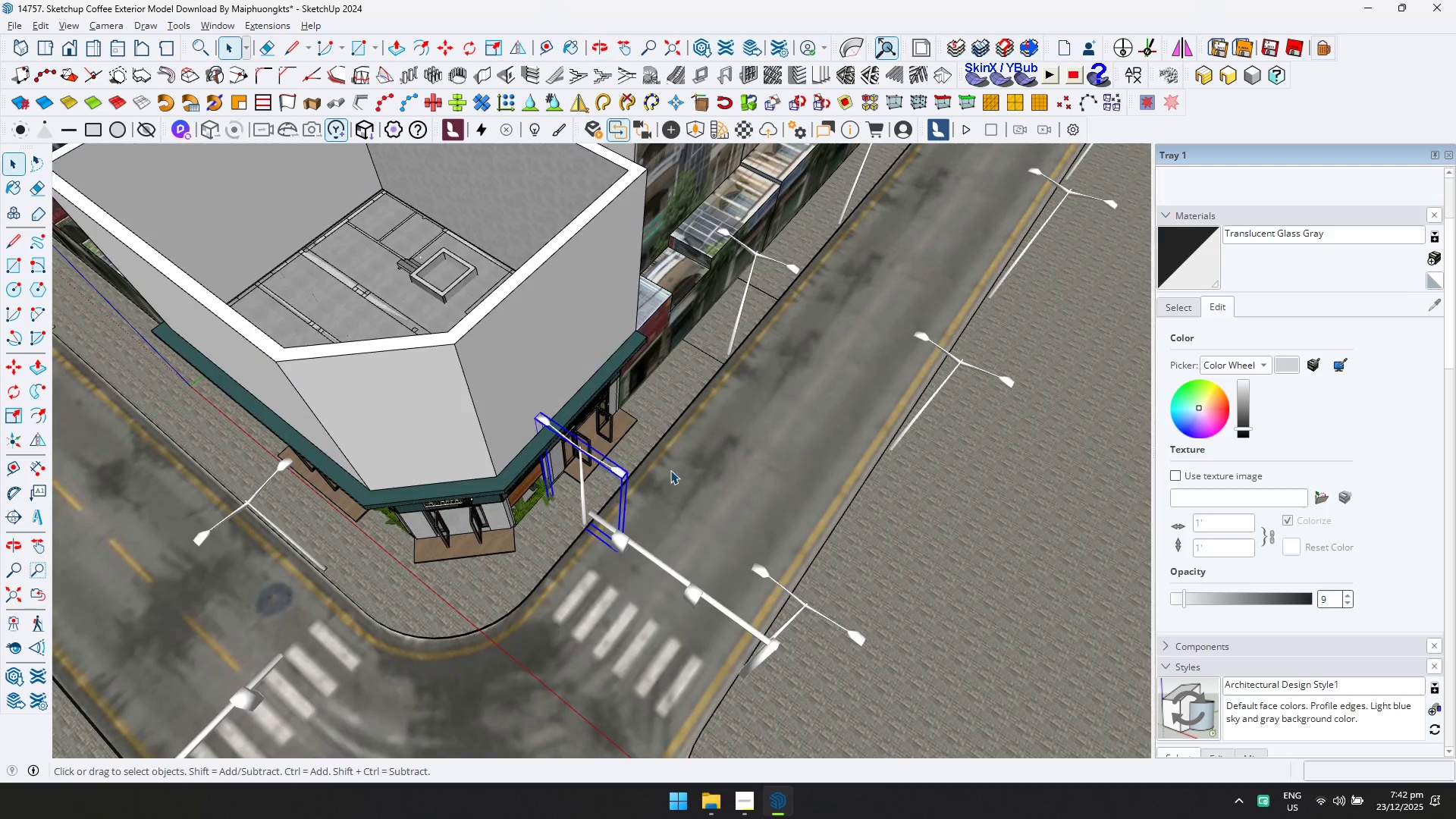 
scroll: coordinate [702, 461], scroll_direction: down, amount: 4.0
 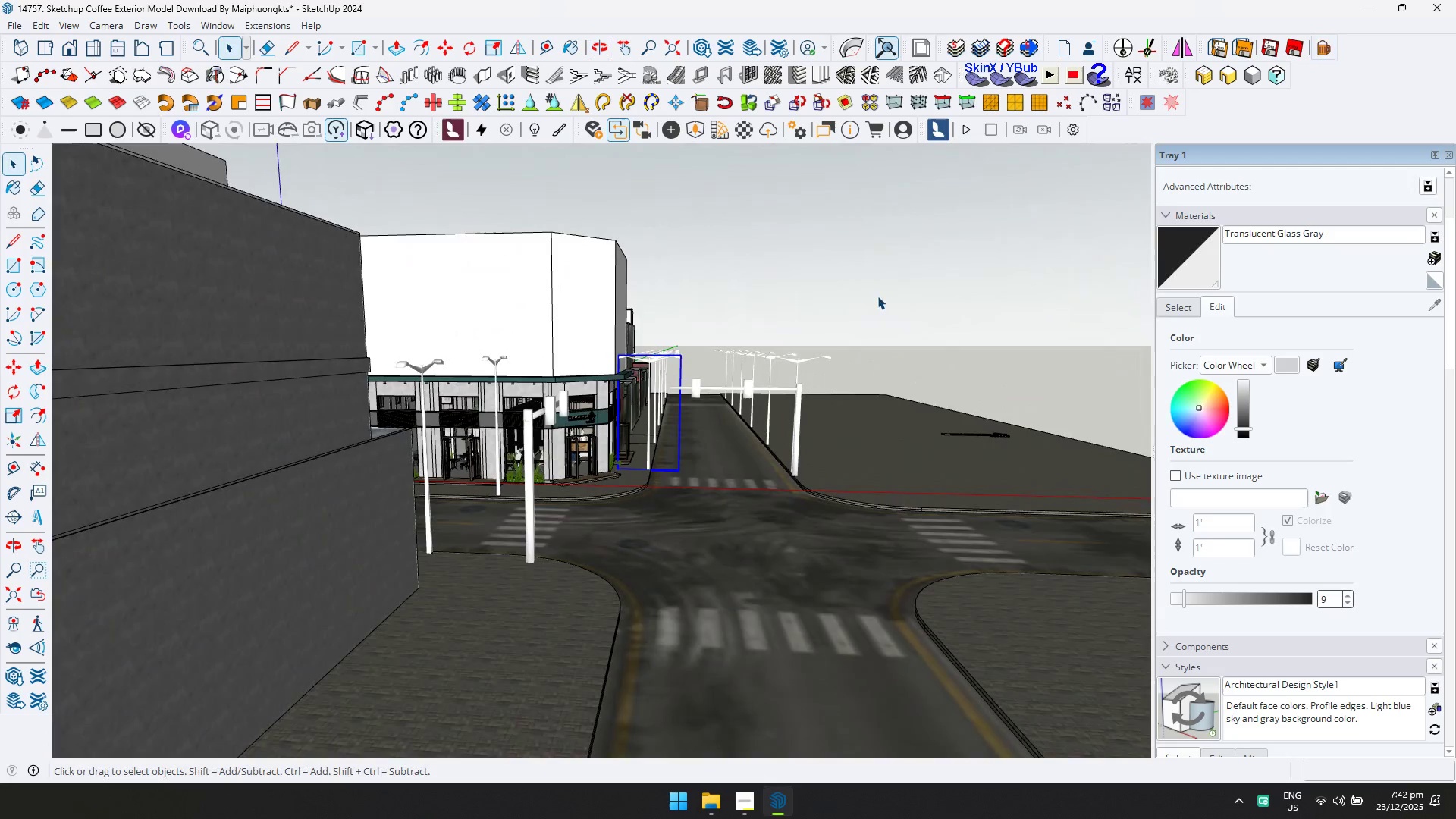 
left_click_drag(start_coordinate=[839, 362], to_coordinate=[660, 315])
 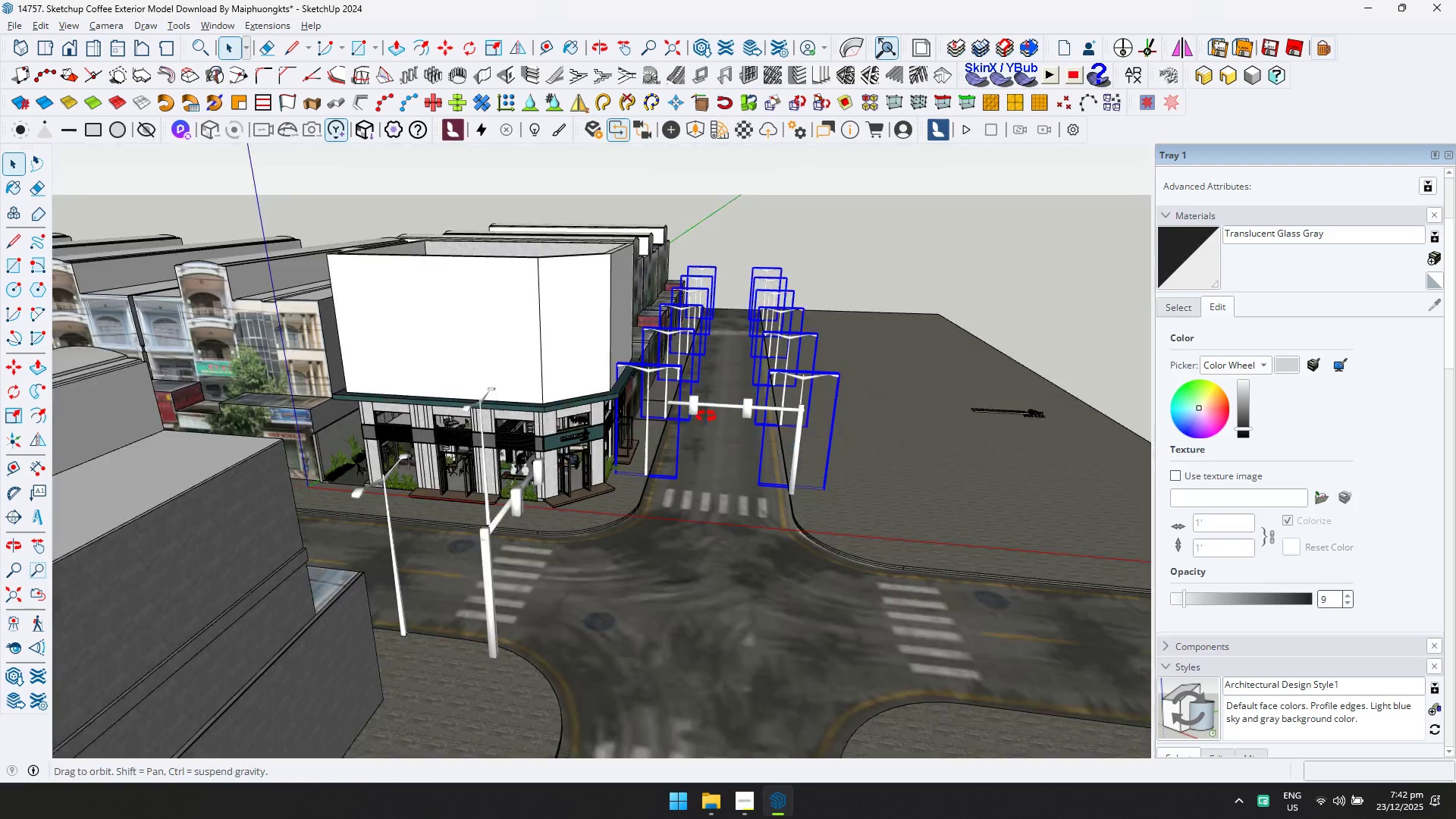 
hold_key(key=ControlLeft, duration=0.47)
 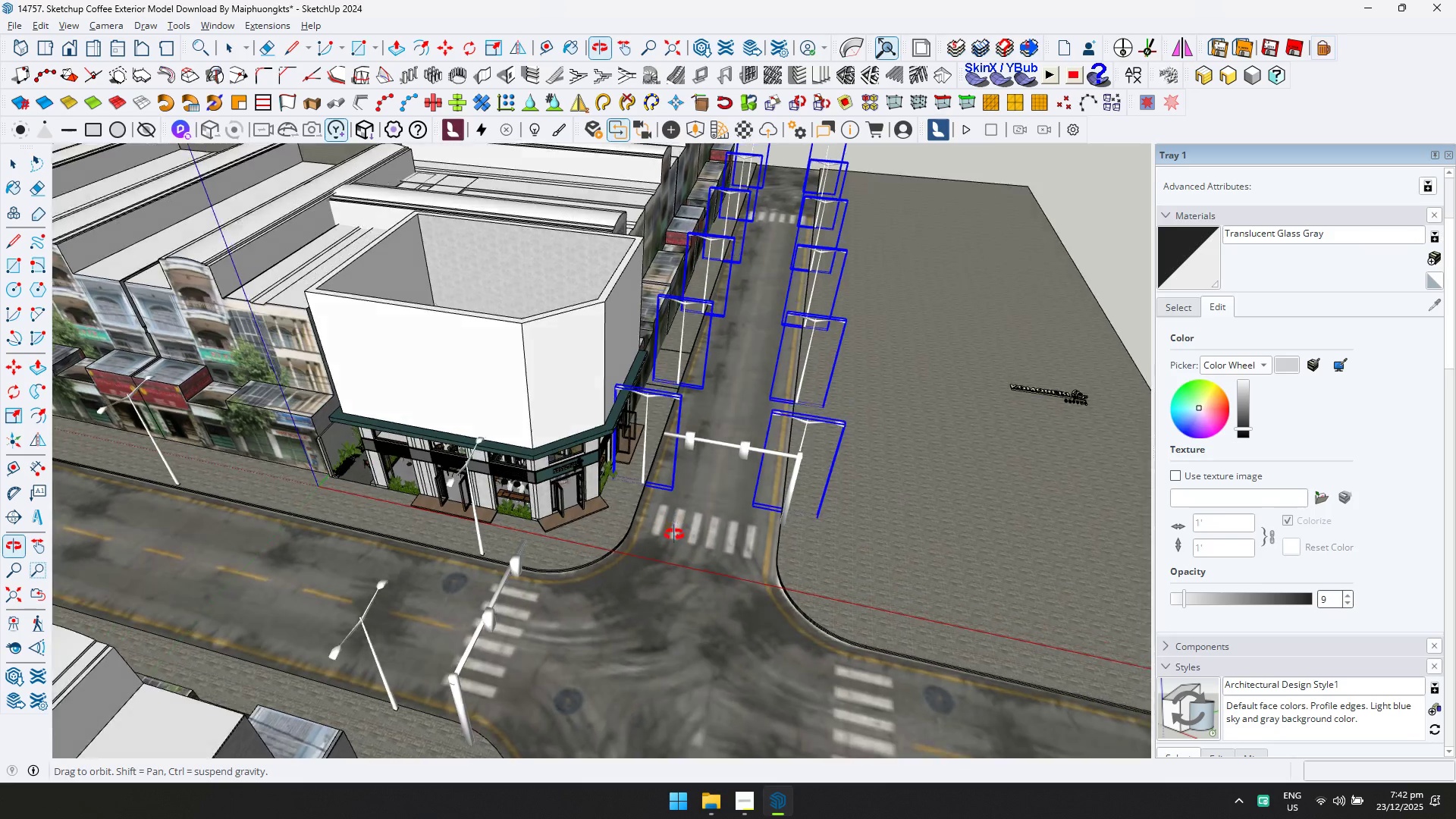 
key(Shift+ShiftLeft)
 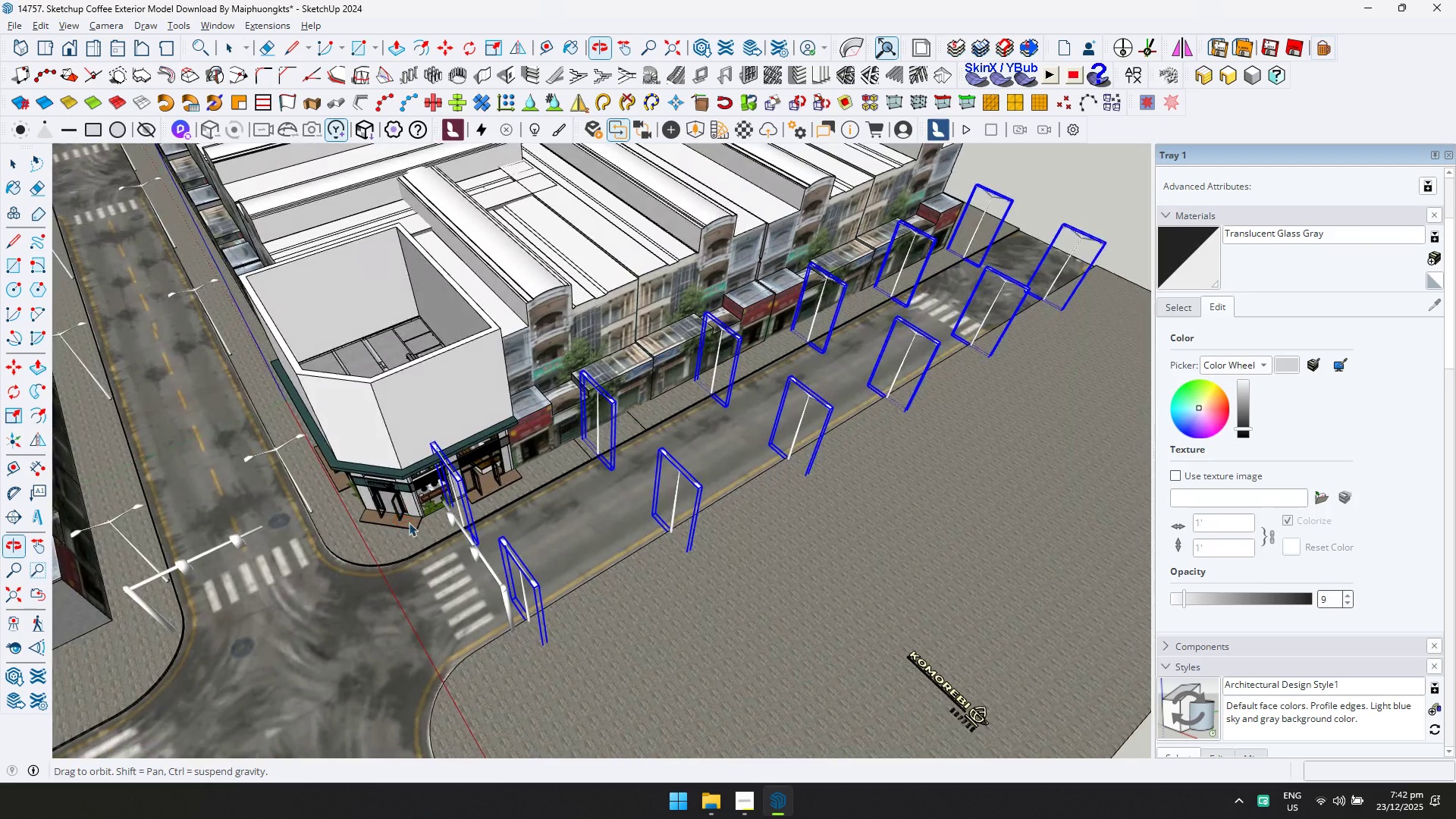 
key(M)
 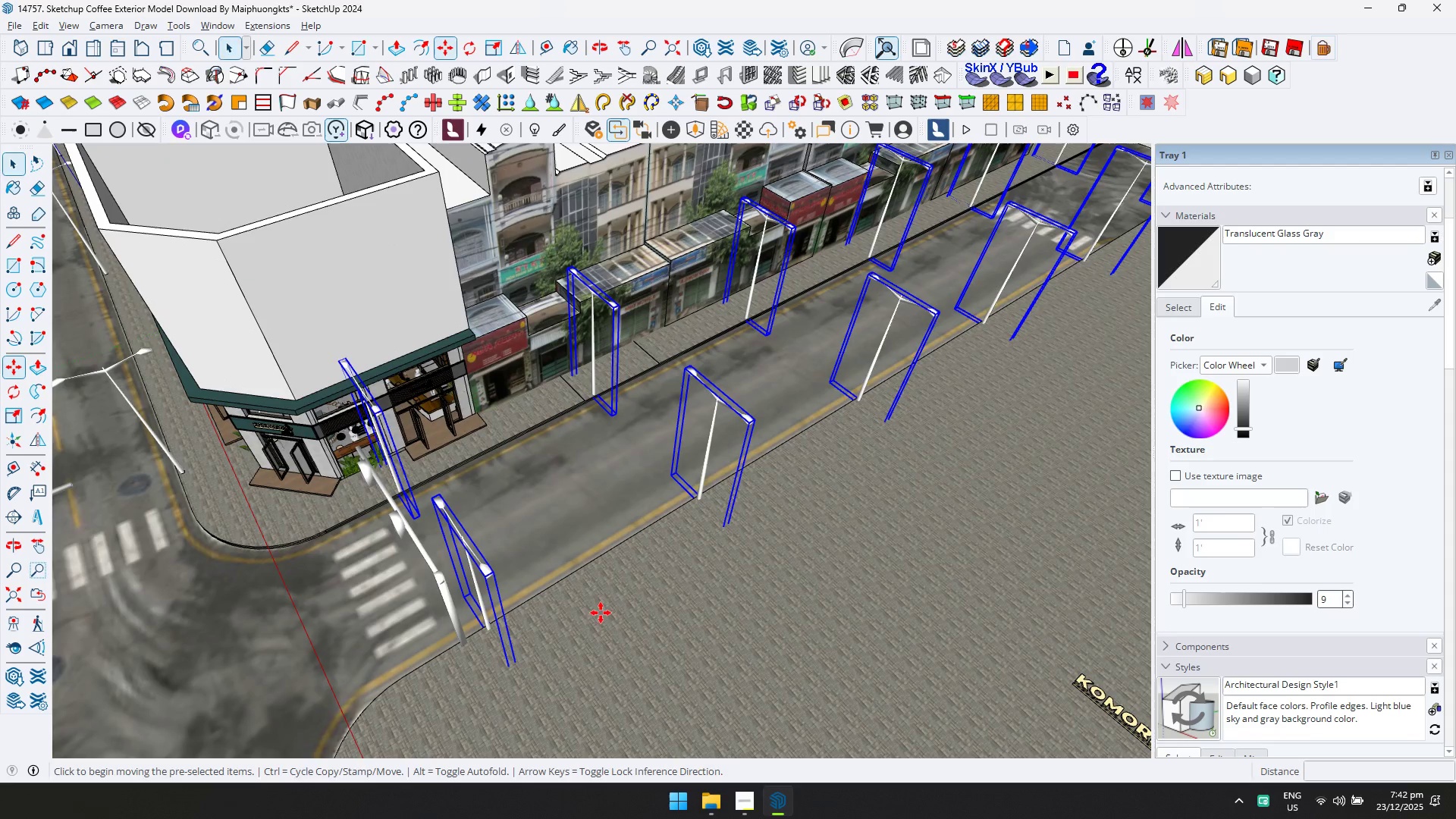 
left_click([593, 616])
 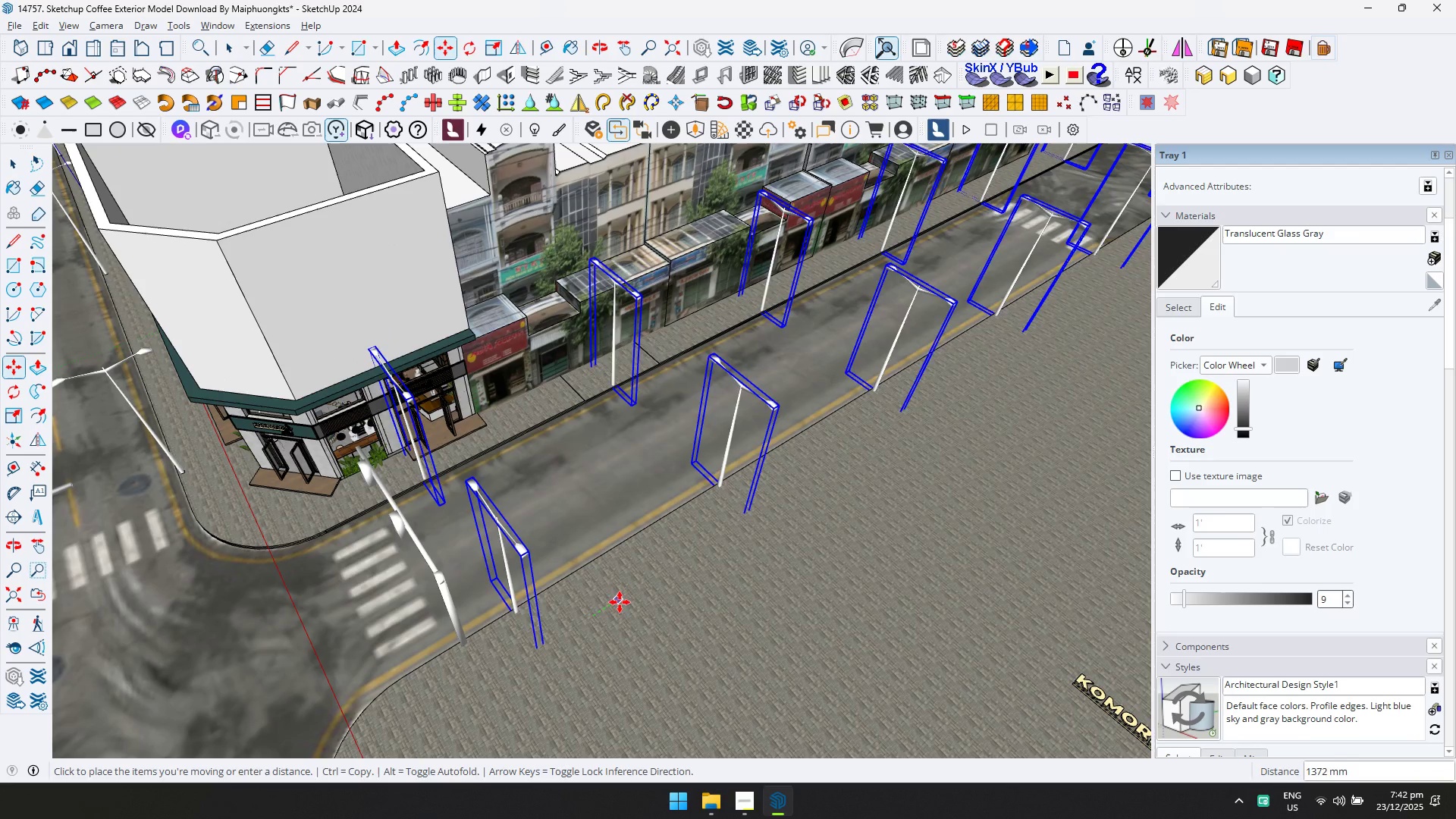 
scroll: coordinate [608, 607], scroll_direction: up, amount: 4.0
 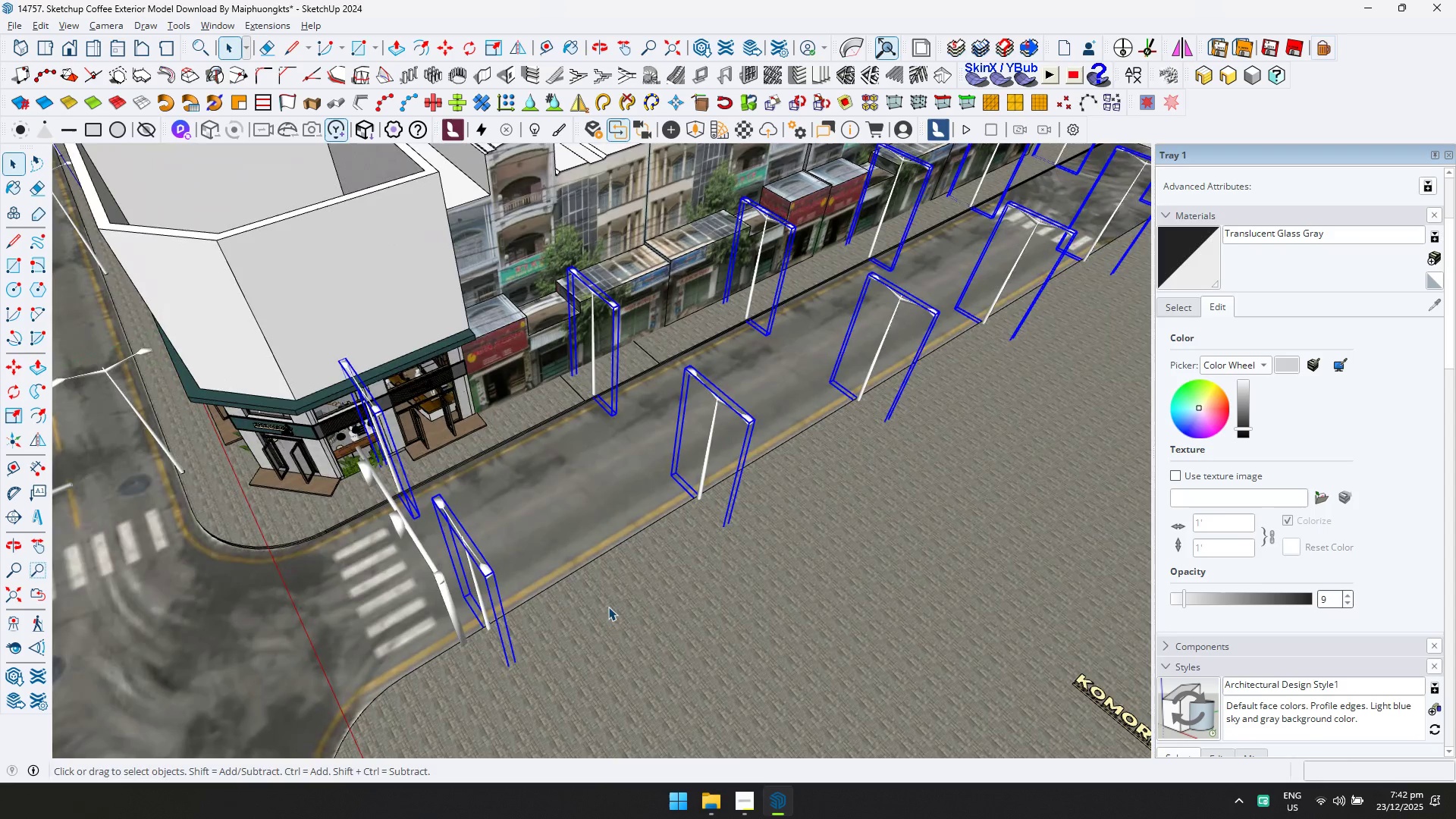 
left_click([612, 605])
 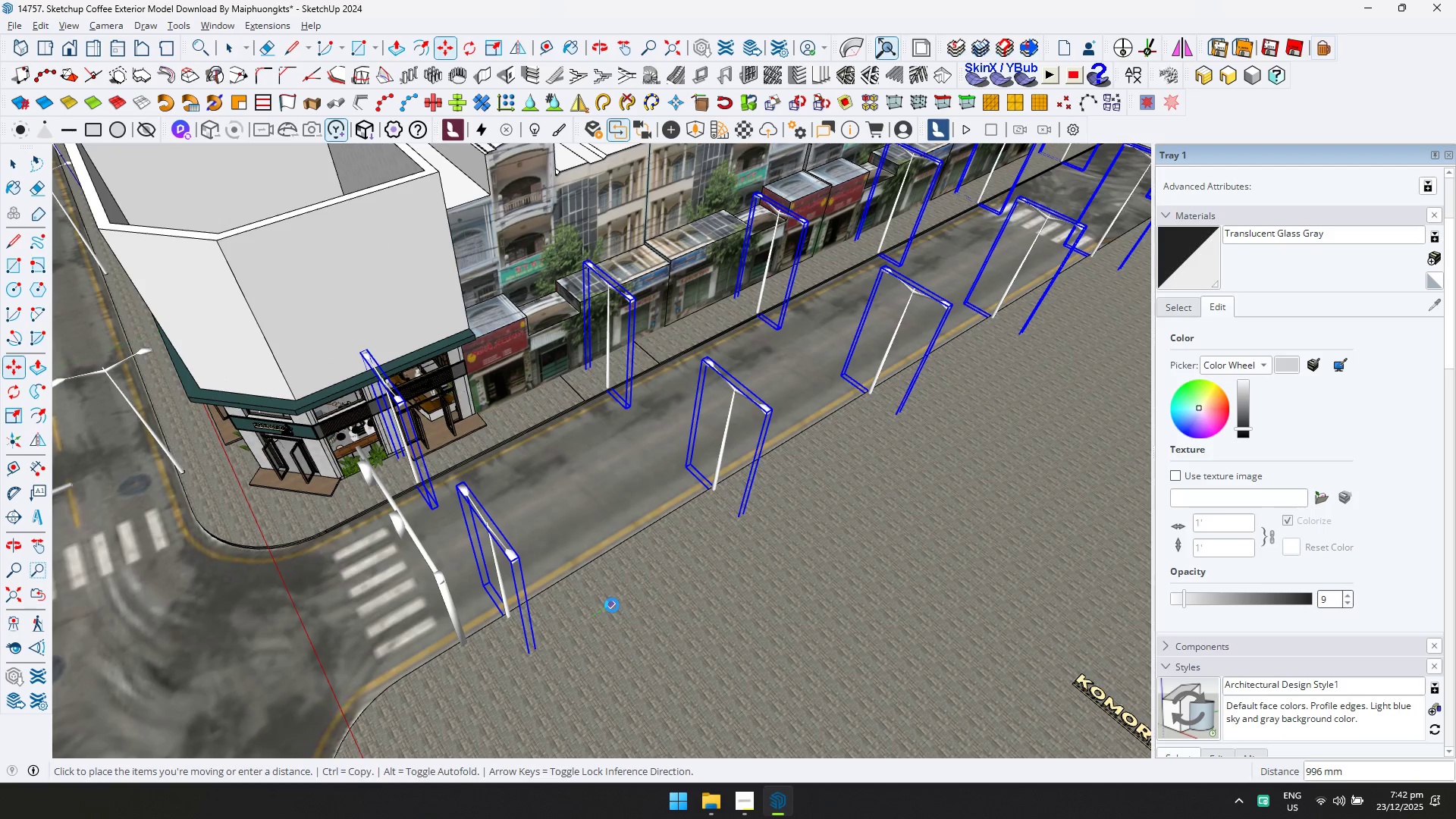 
key(Shift+ShiftLeft)
 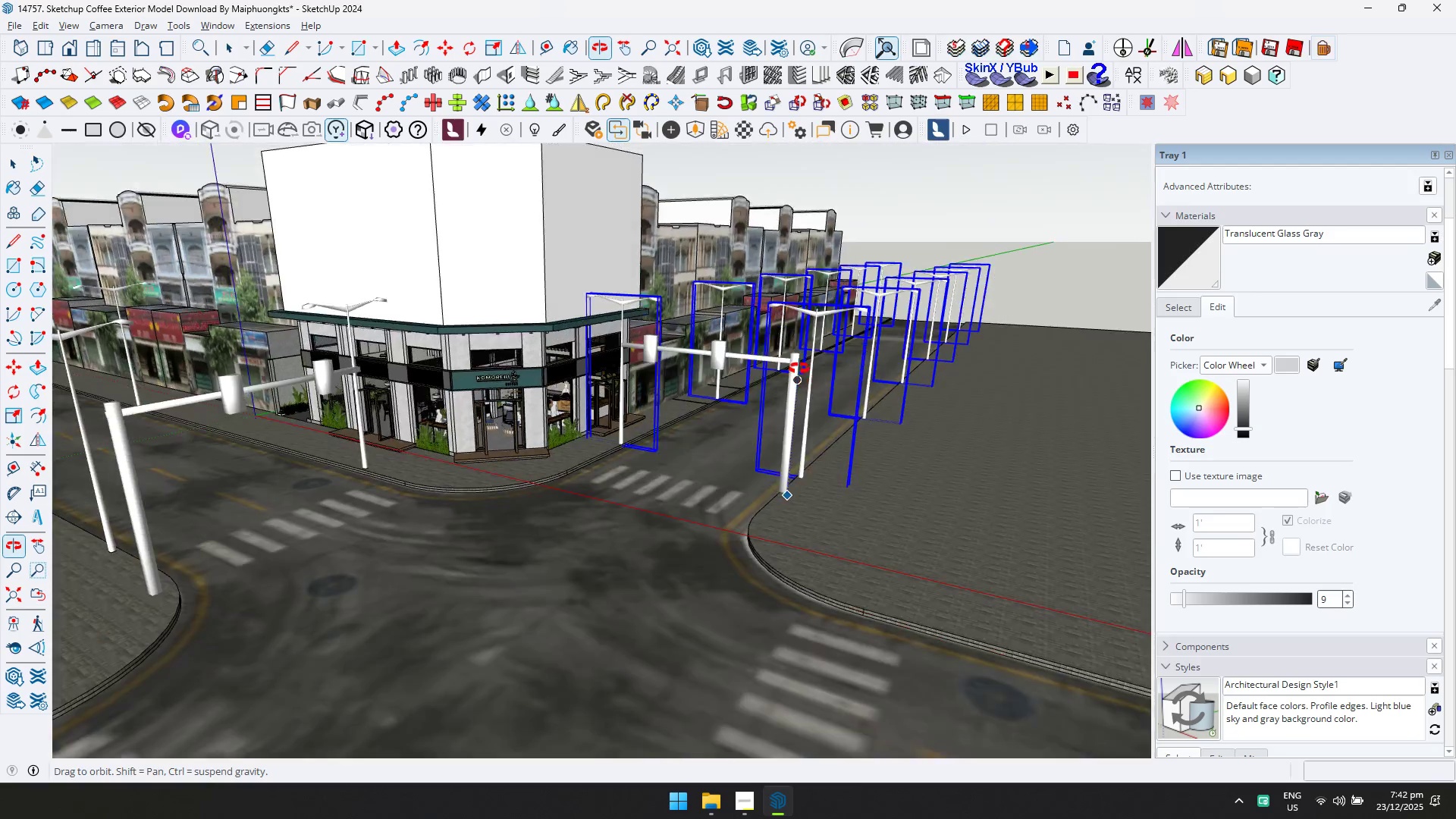 
key(Space)
 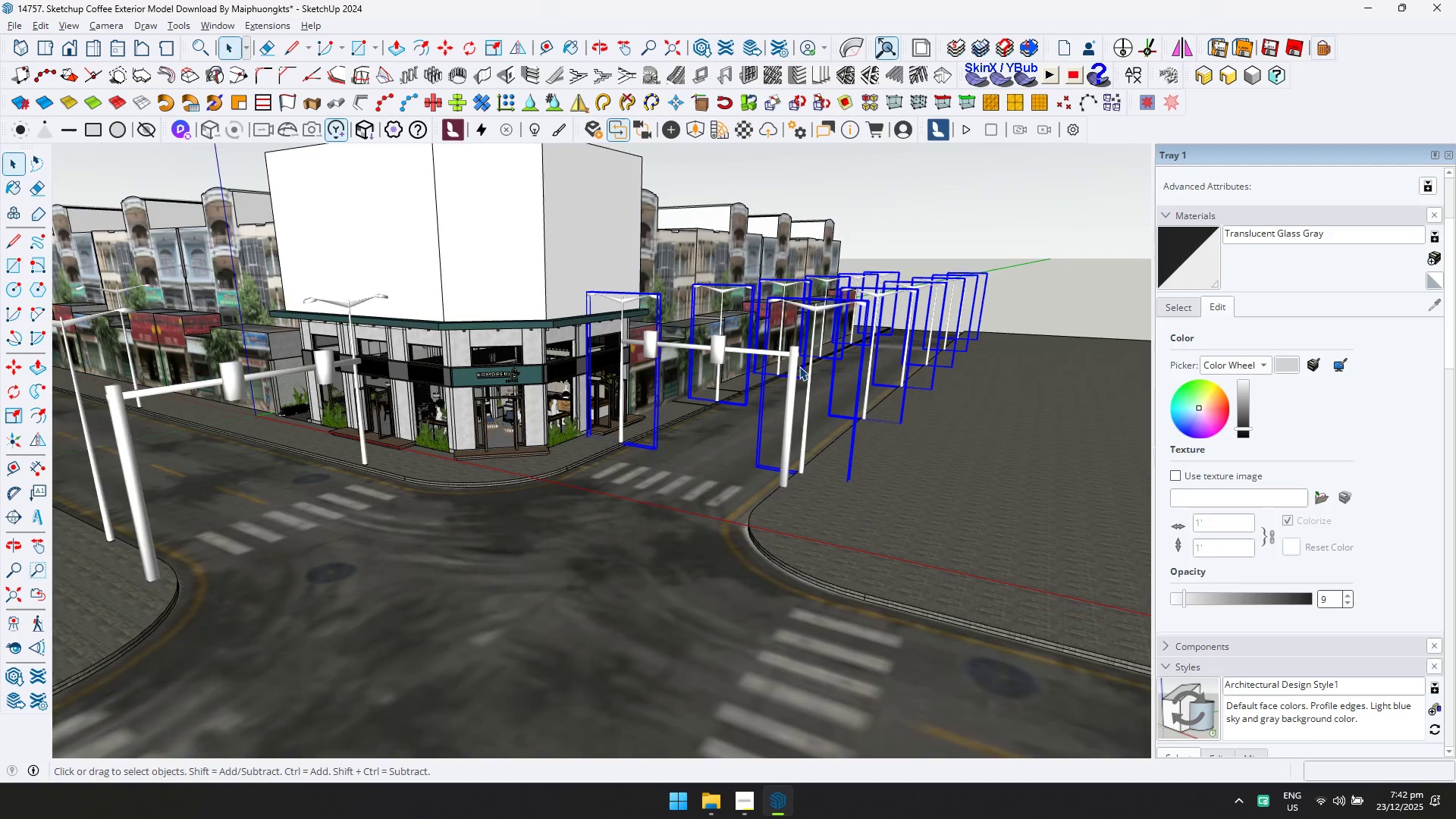 
key(Escape)
 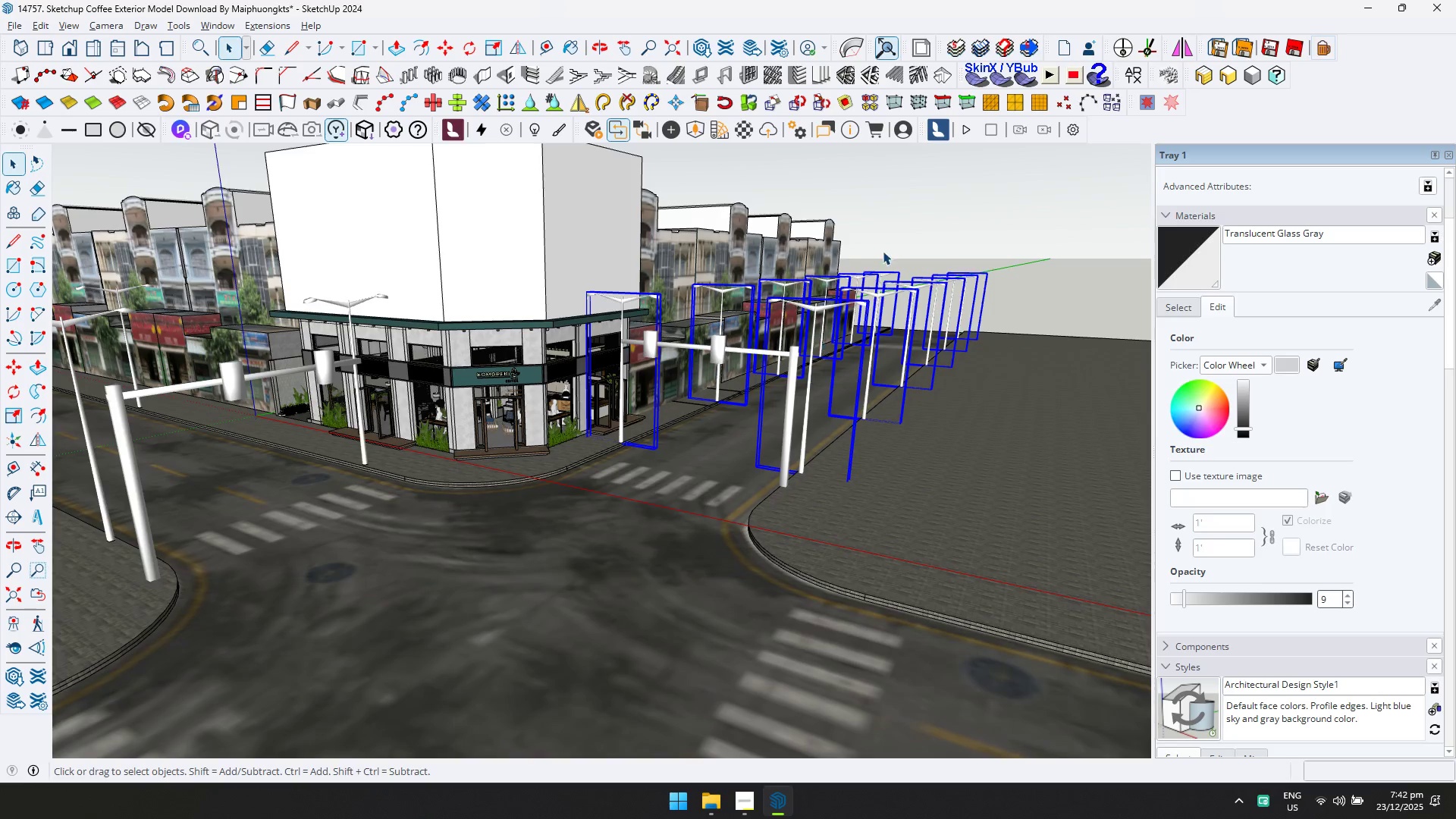 
left_click_drag(start_coordinate=[958, 170], to_coordinate=[962, 164])
 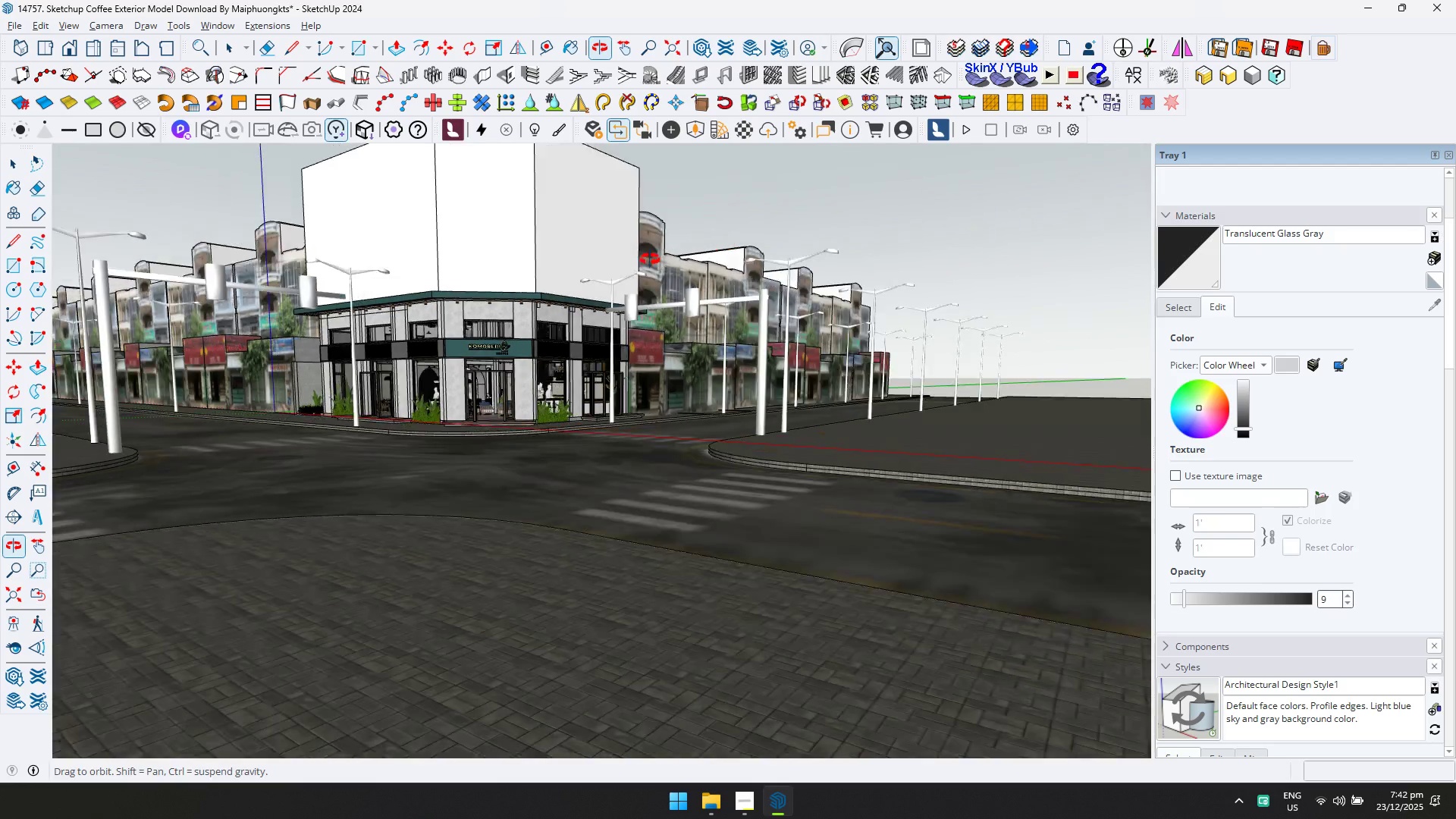 
key(Shift+ShiftLeft)
 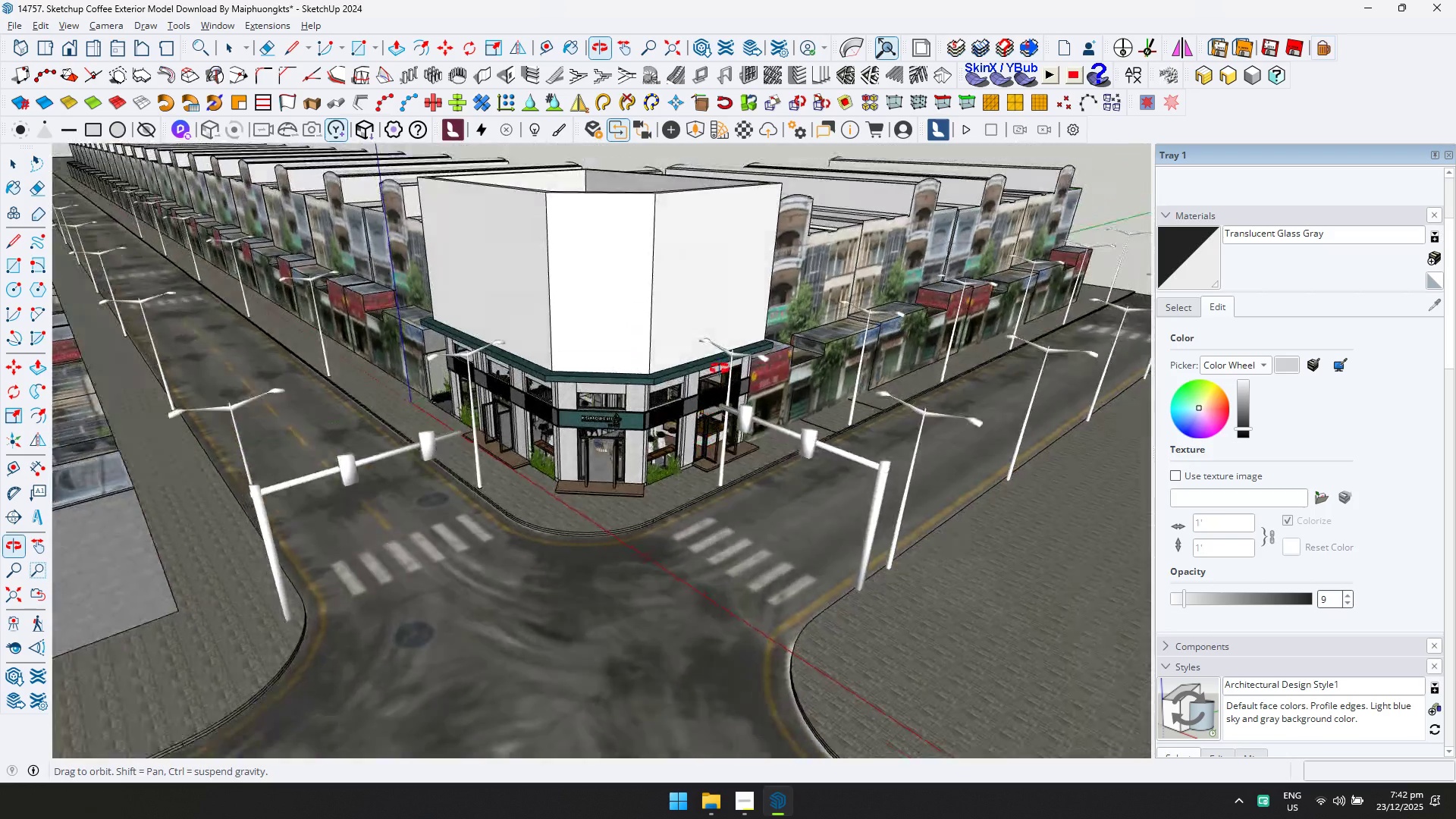 
scroll: coordinate [626, 413], scroll_direction: up, amount: 4.0
 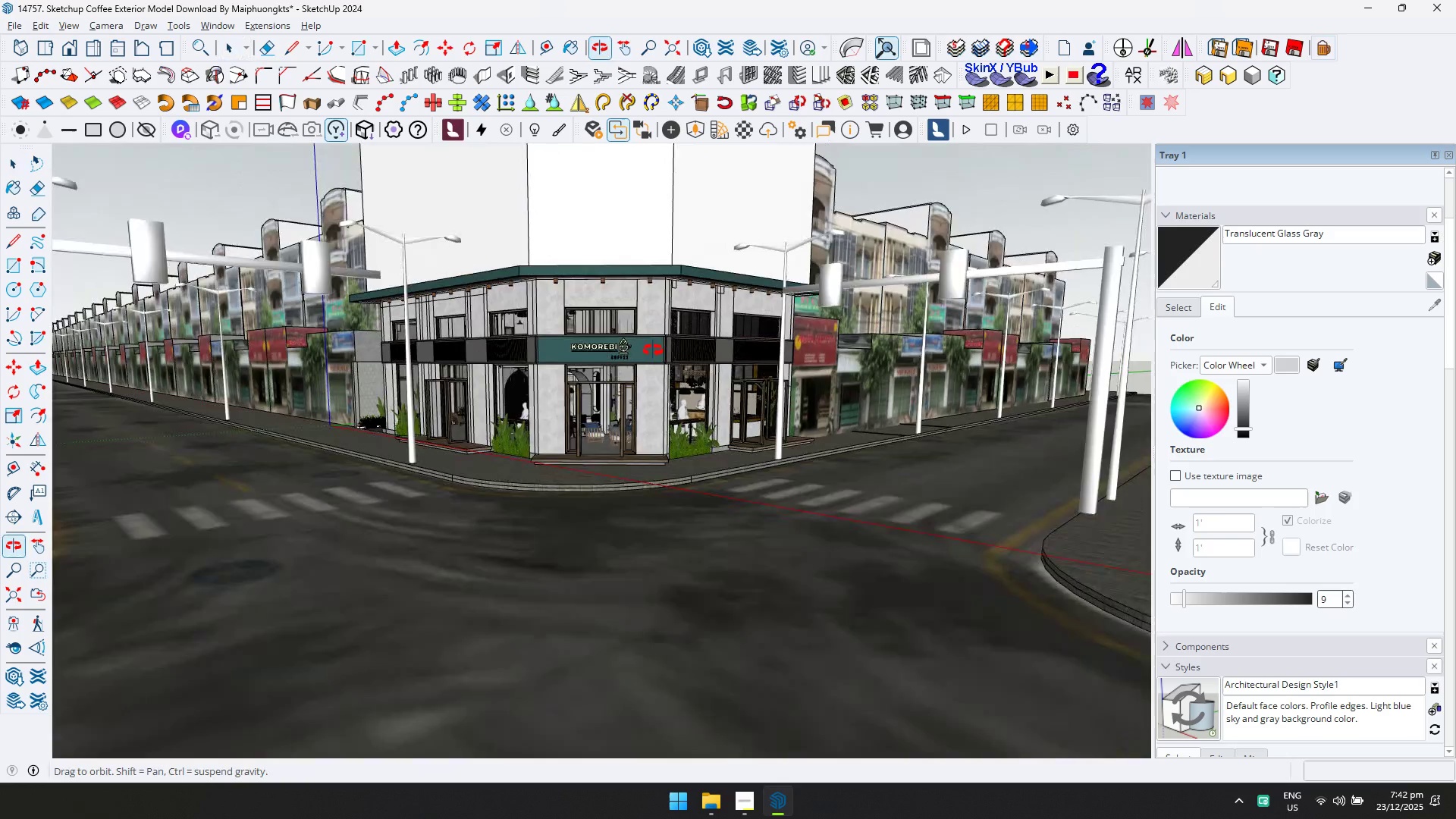 
hold_key(key=ShiftLeft, duration=0.94)
 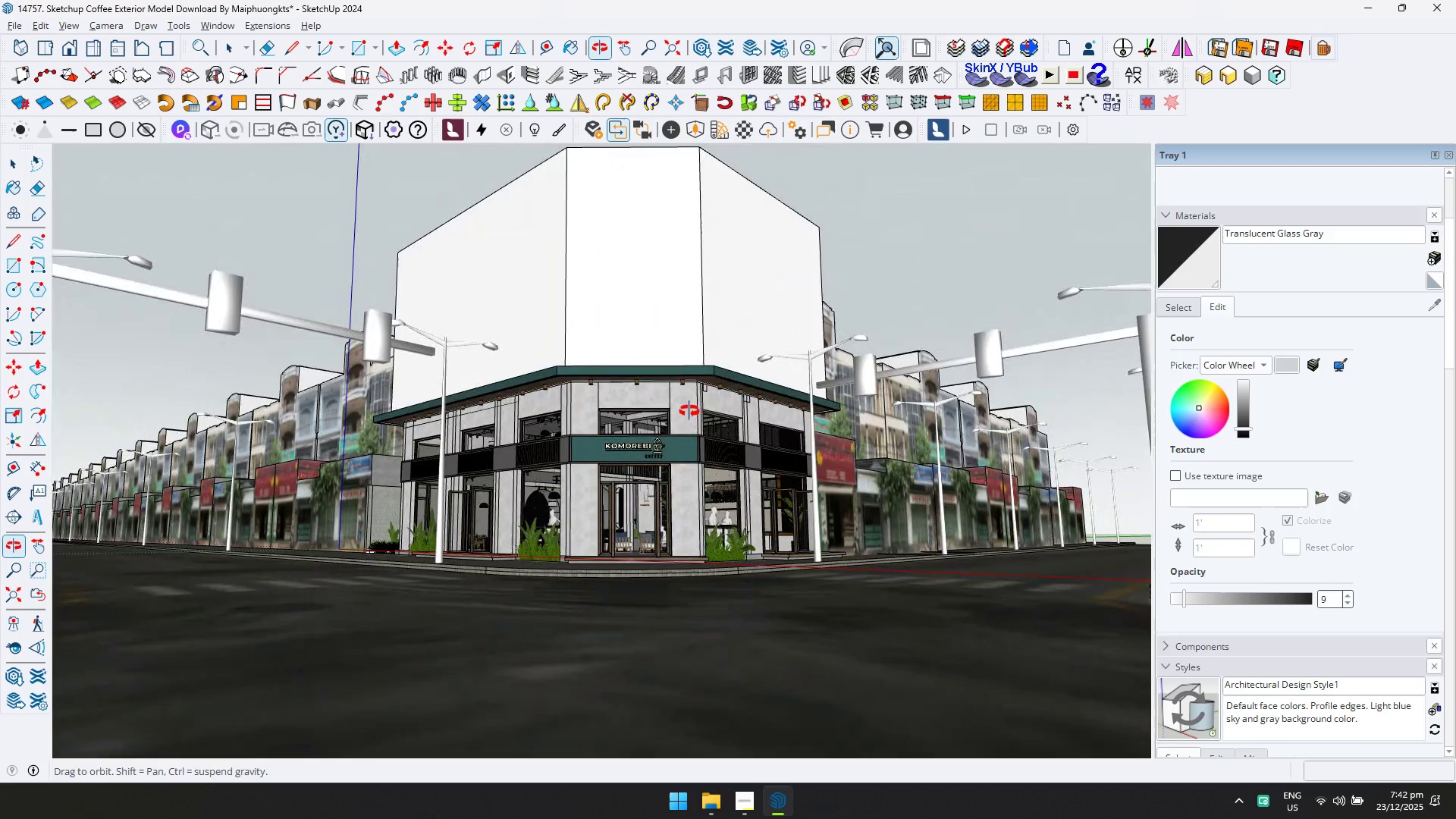 
scroll: coordinate [654, 349], scroll_direction: none, amount: 0.0
 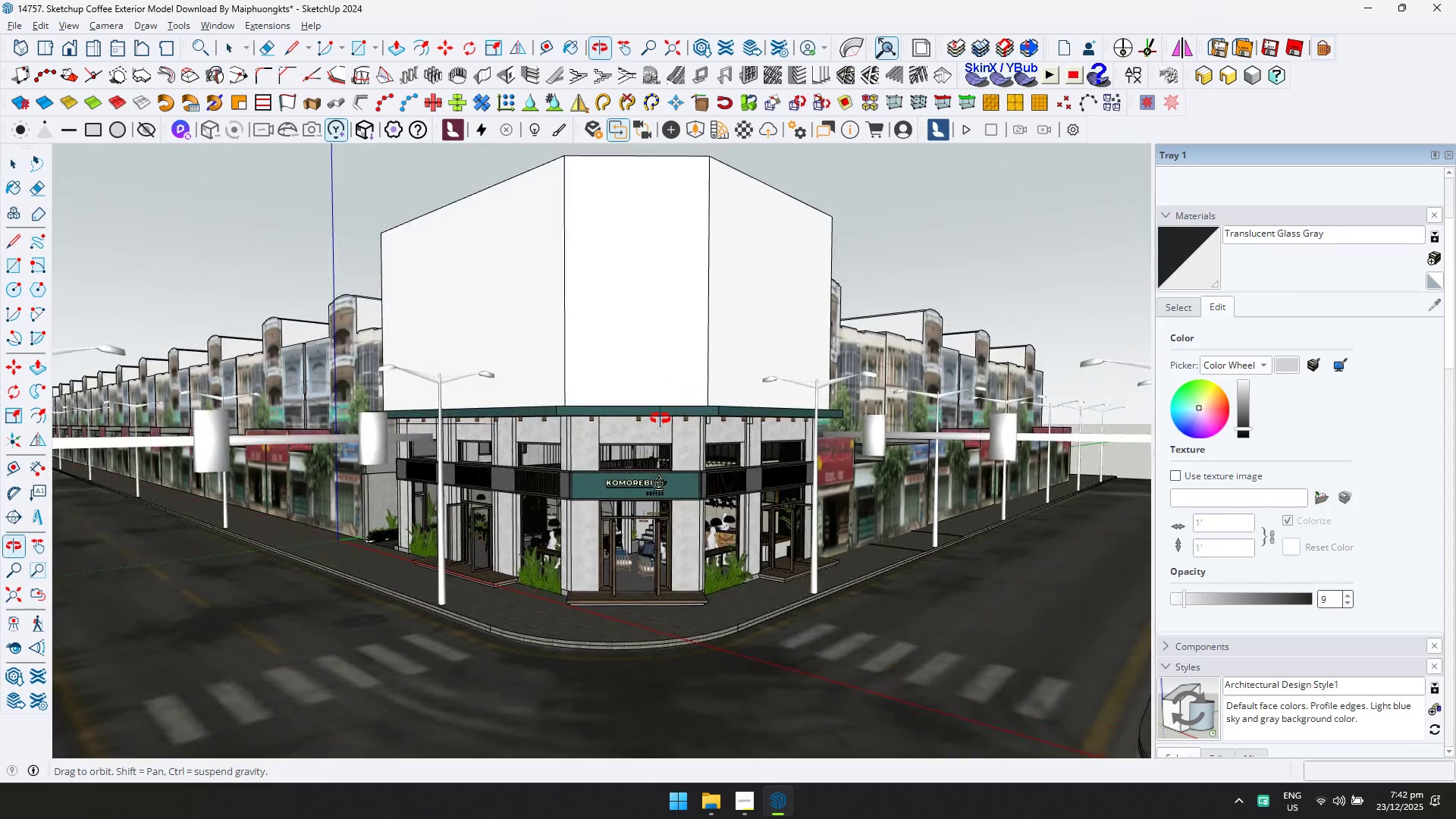 
key(Control+ControlLeft)
 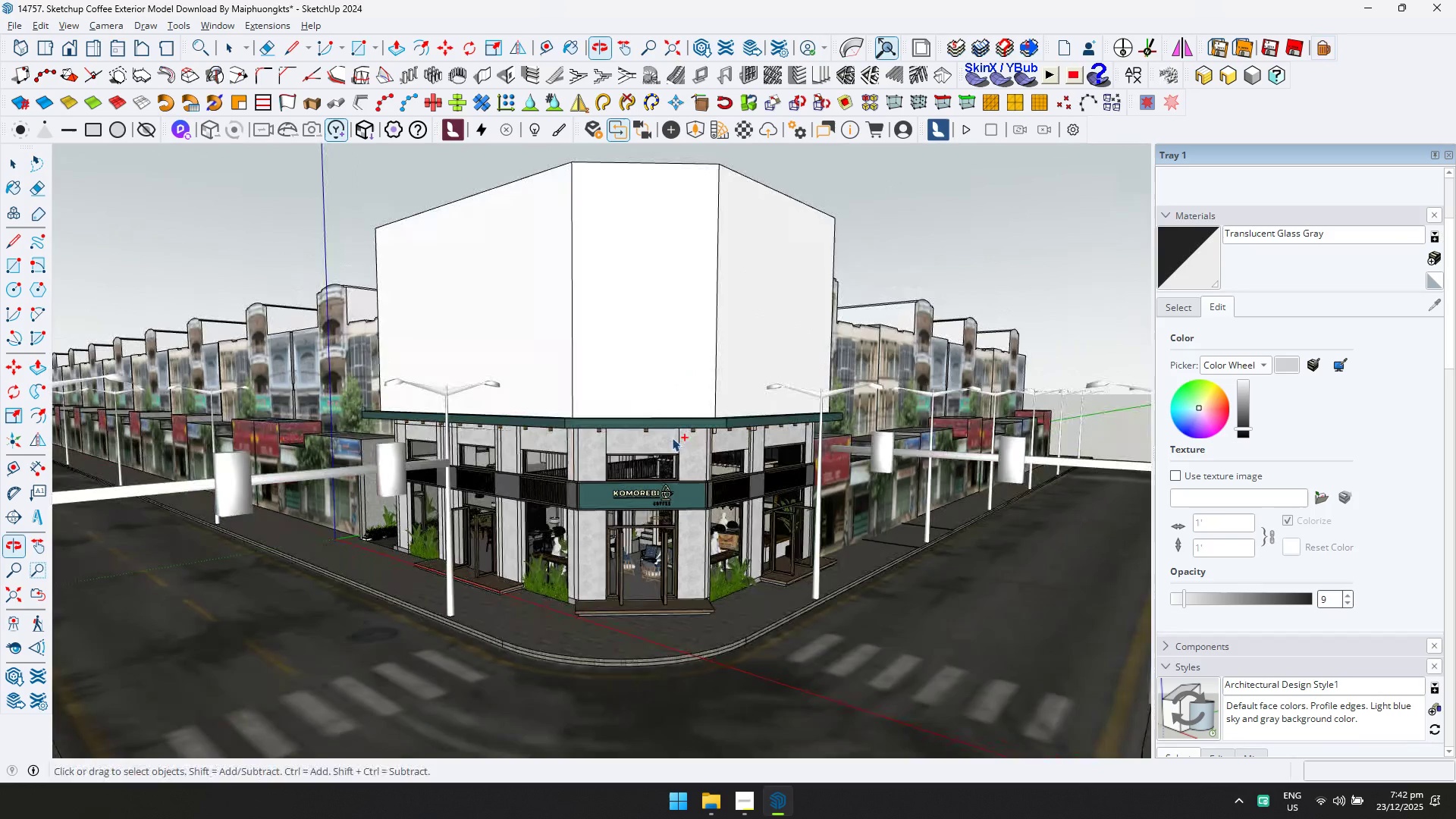 
key(Control+S)
 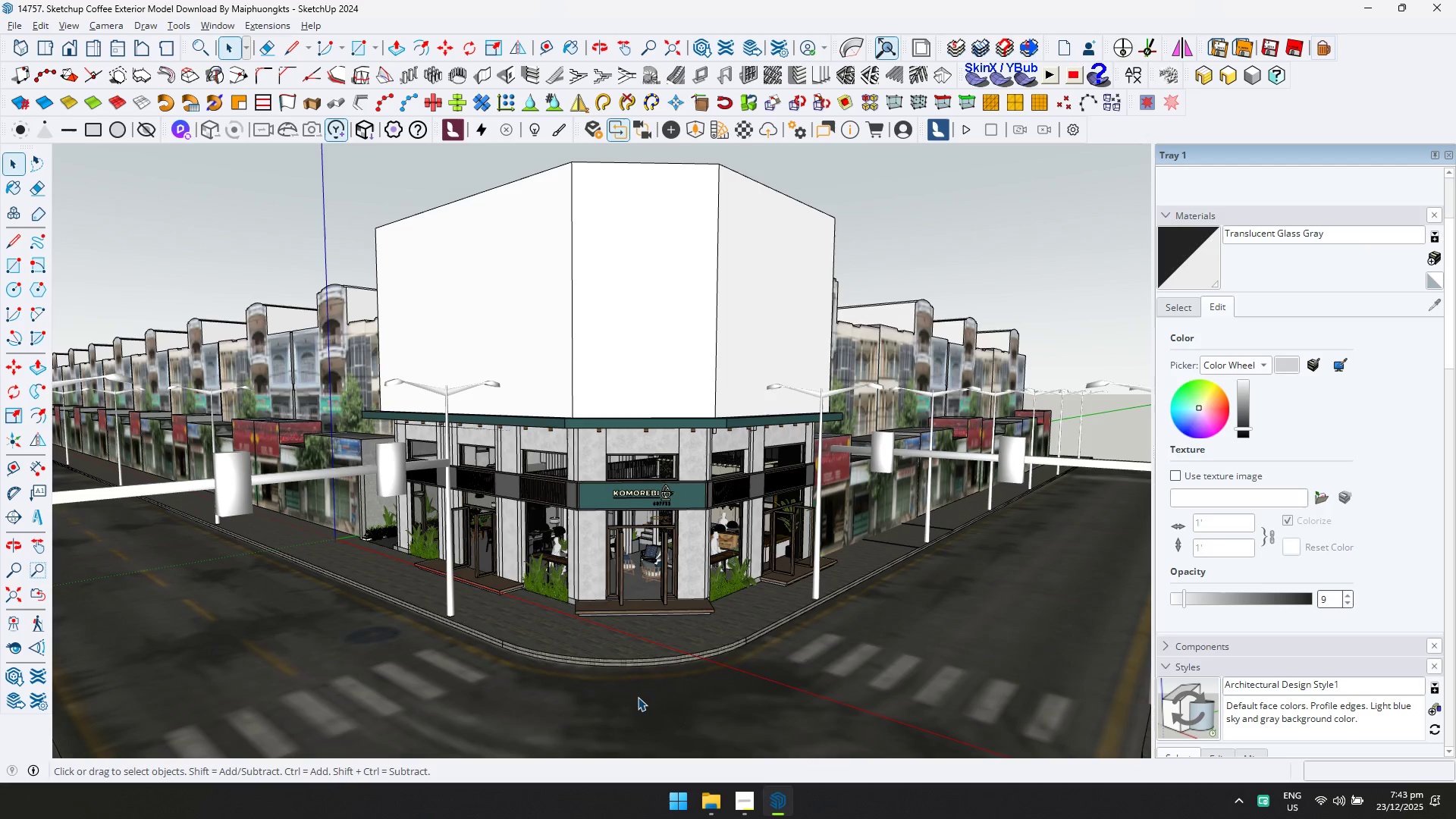 
wait(41.19)
 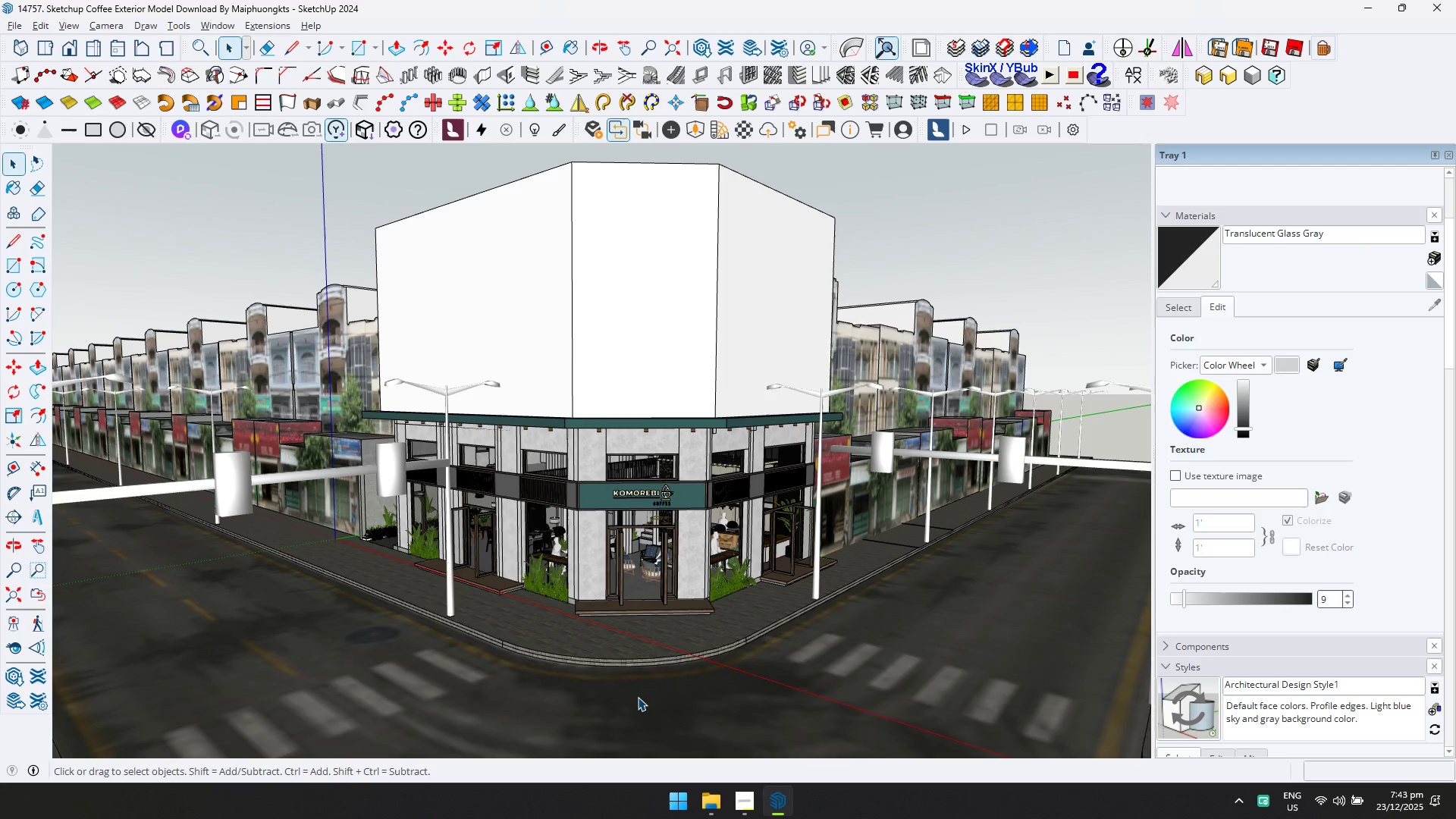 
scroll: coordinate [645, 578], scroll_direction: down, amount: 1.0
 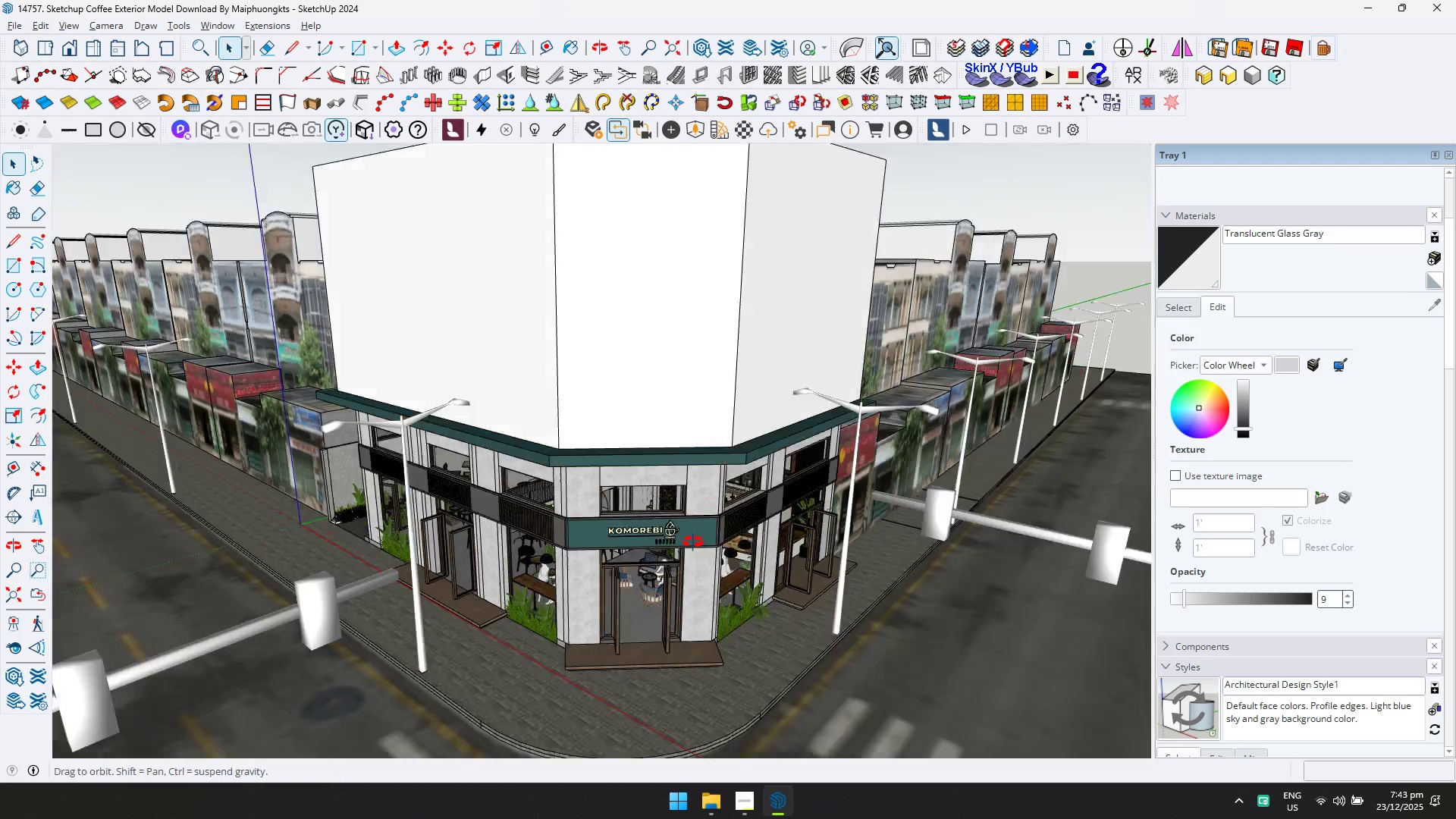 
key(Shift+ShiftLeft)
 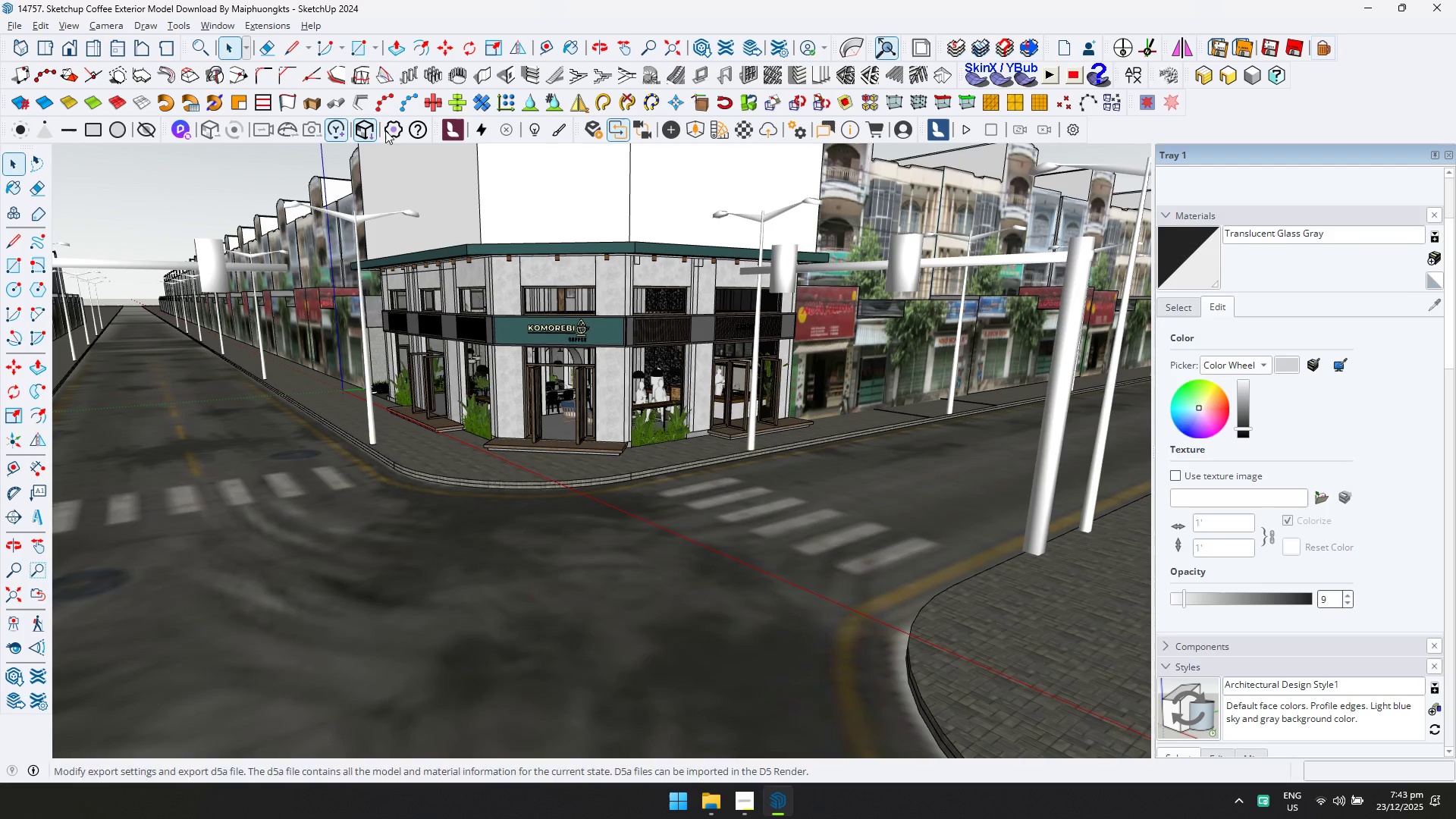 
left_click([692, 140])
 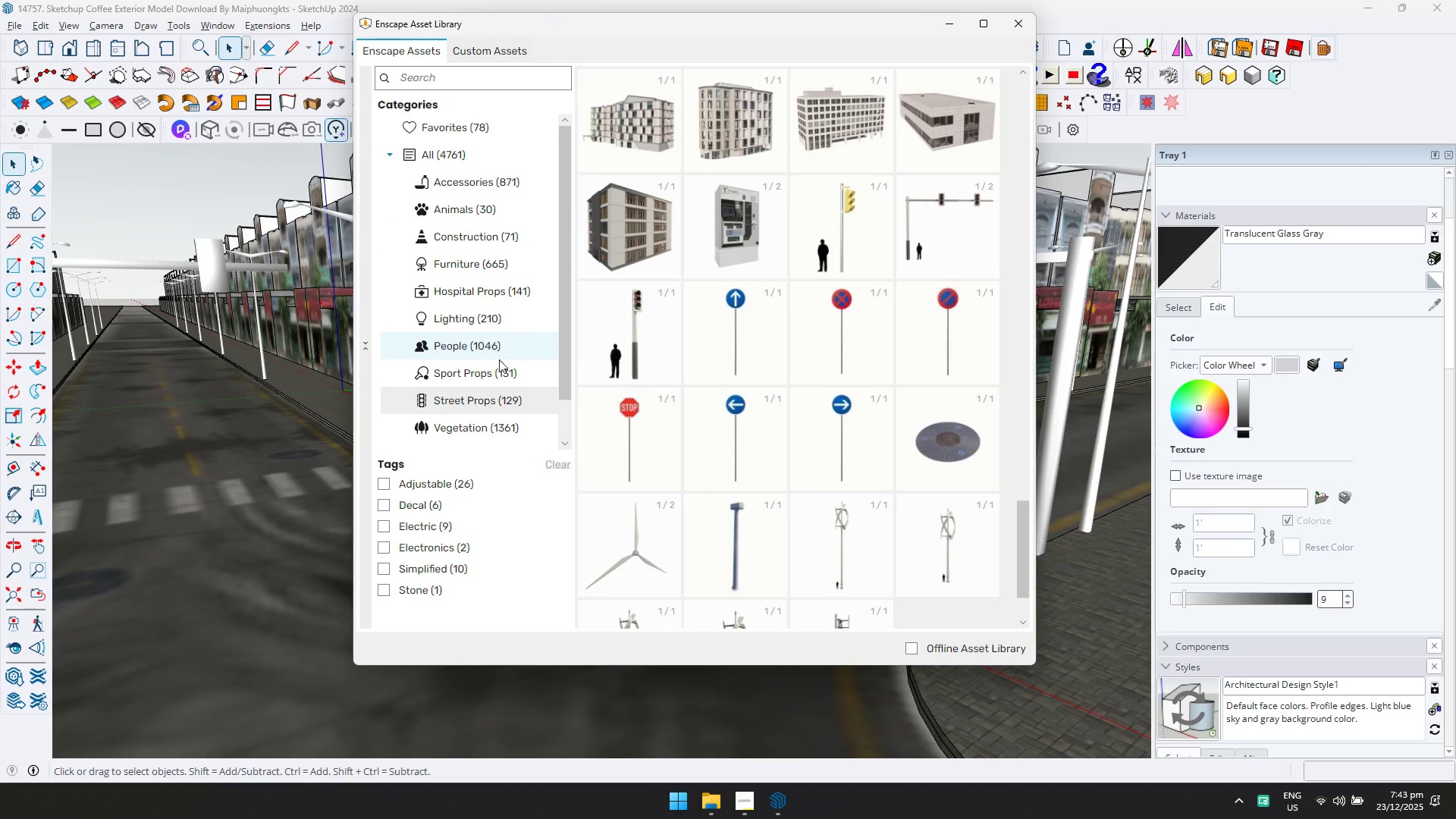 
wait(10.45)
 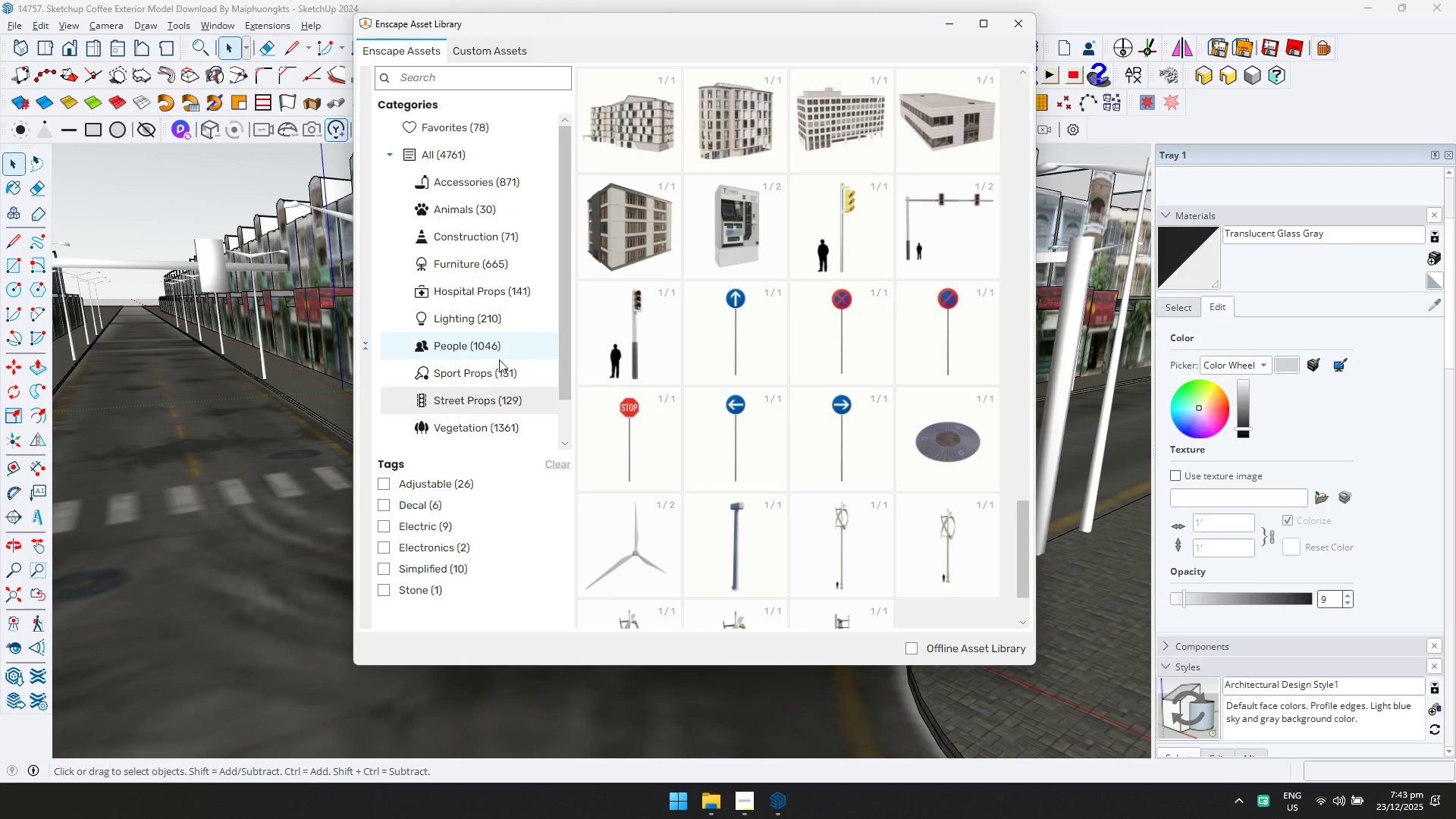 
scroll: coordinate [482, 351], scroll_direction: up, amount: 3.0
 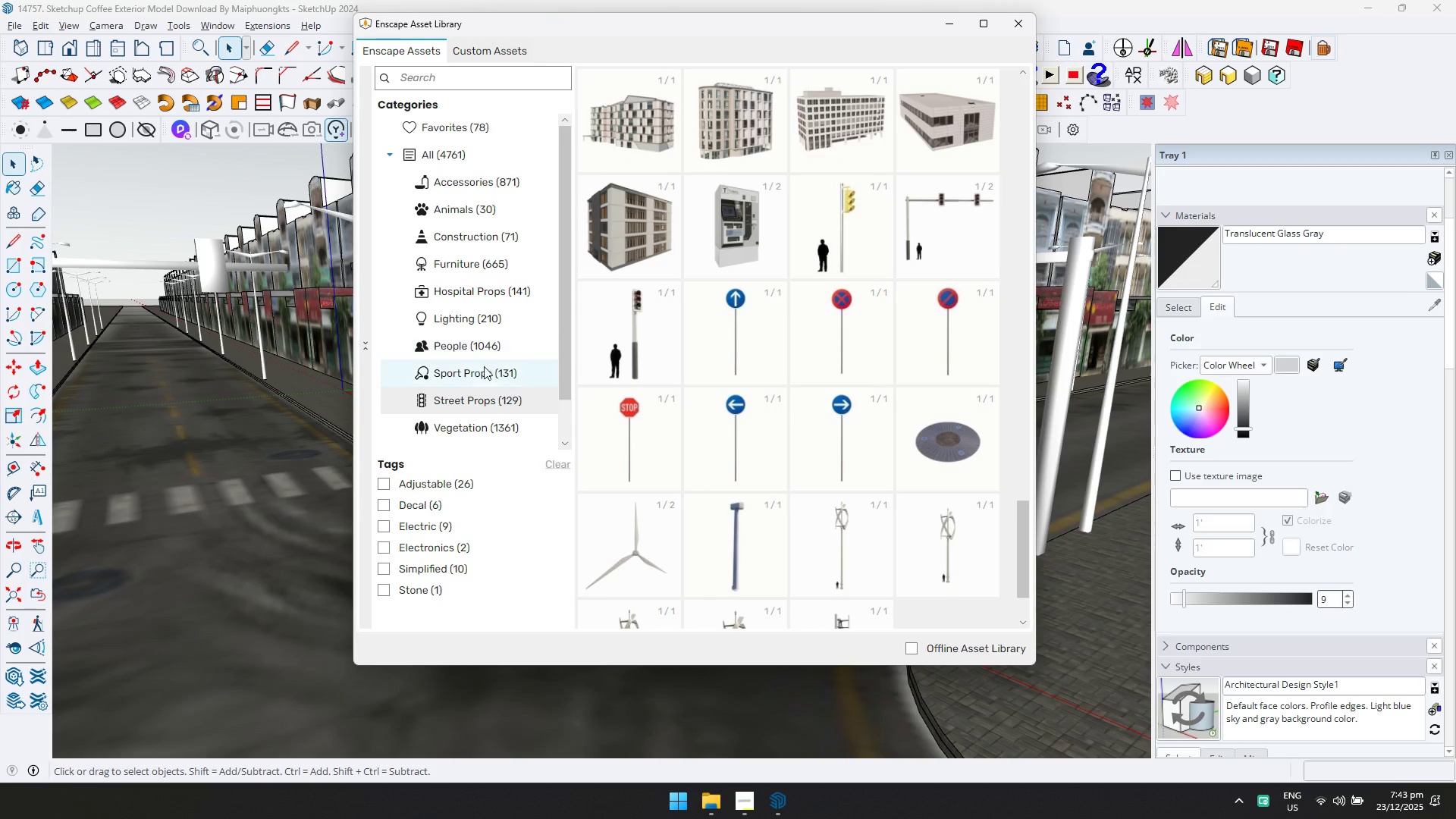 
scroll: coordinate [481, 409], scroll_direction: down, amount: 1.0
 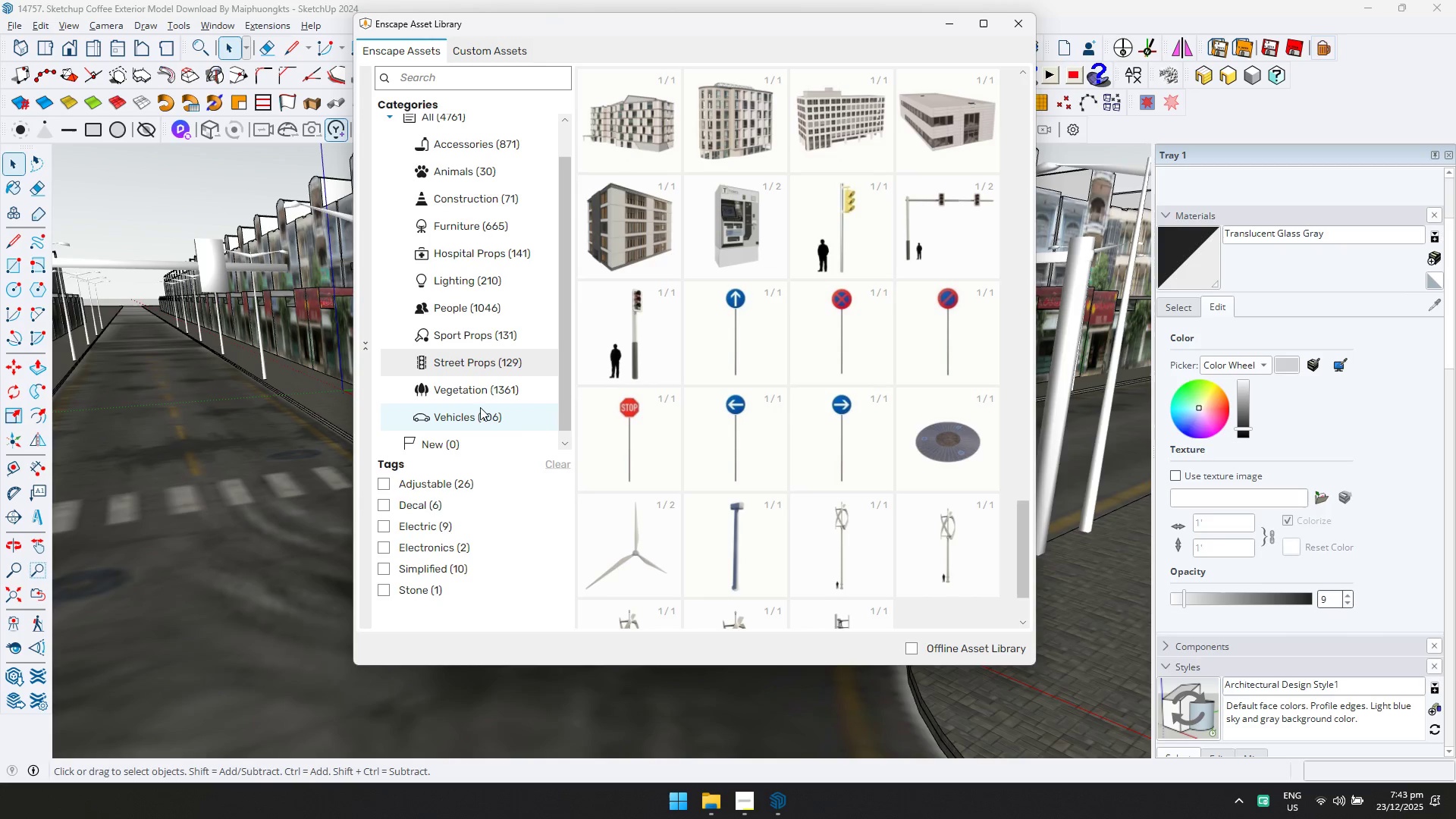 
left_click([484, 419])
 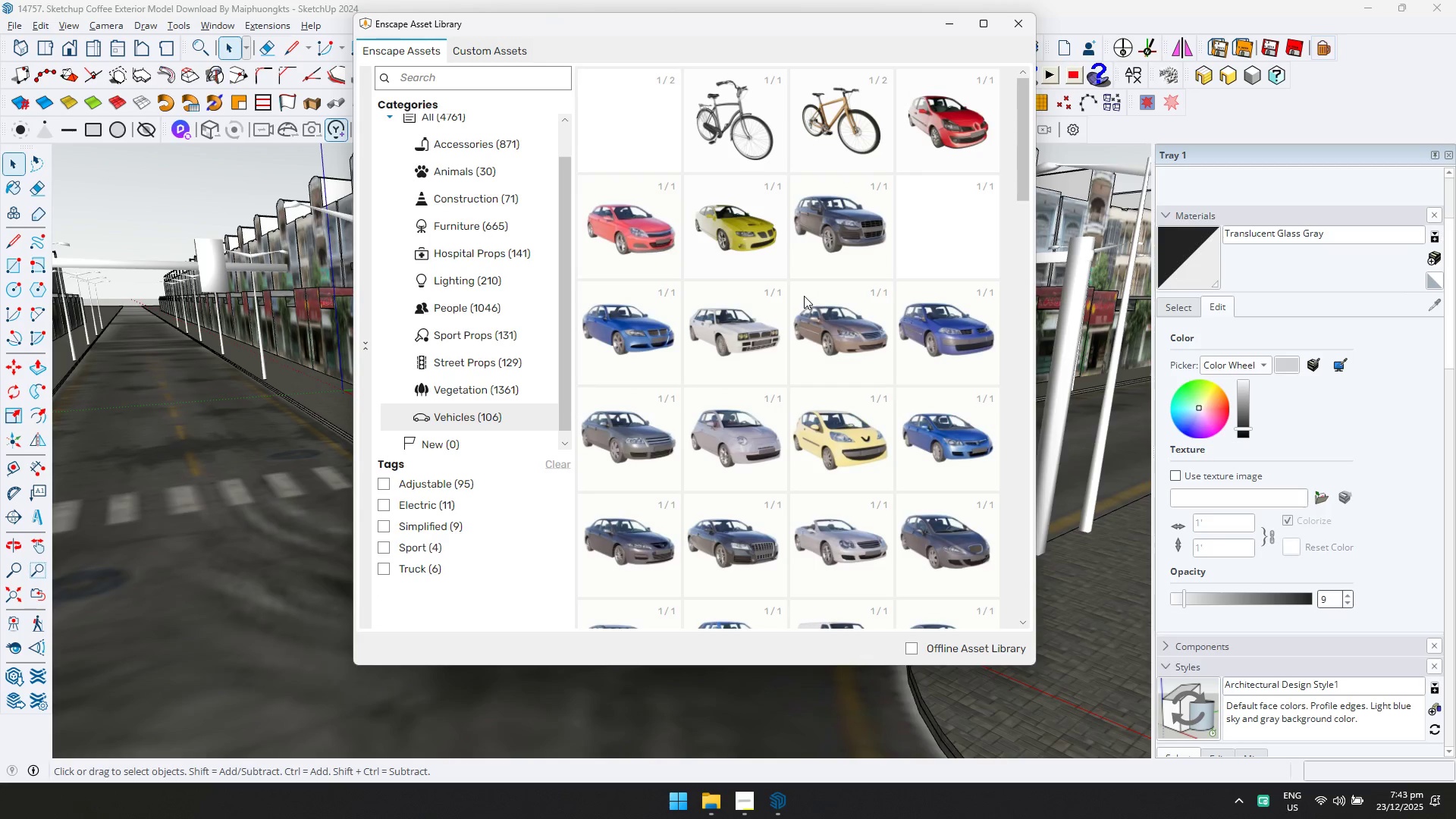 
scroll: coordinate [914, 388], scroll_direction: down, amount: 12.0
 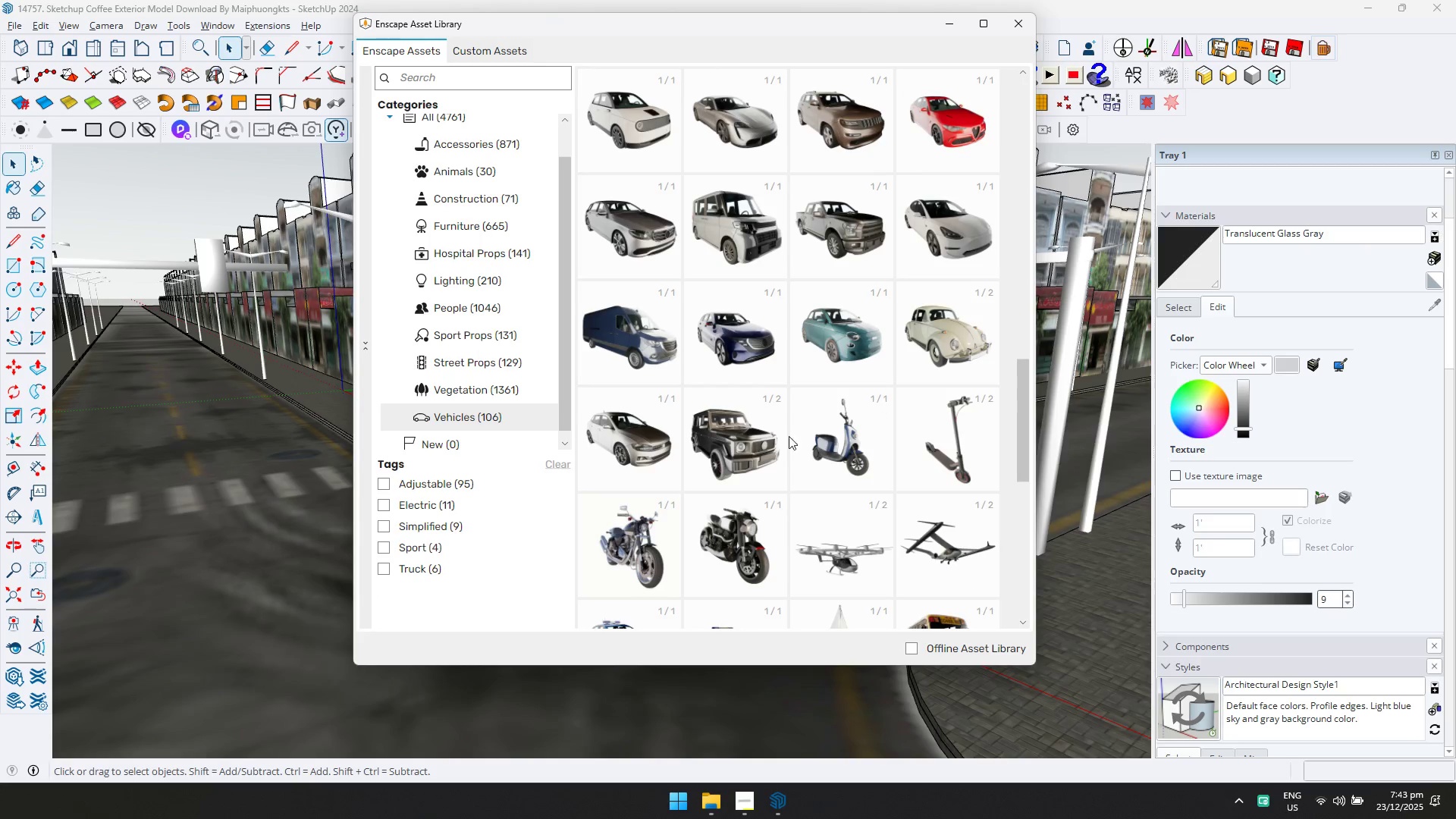 
left_click([723, 453])
 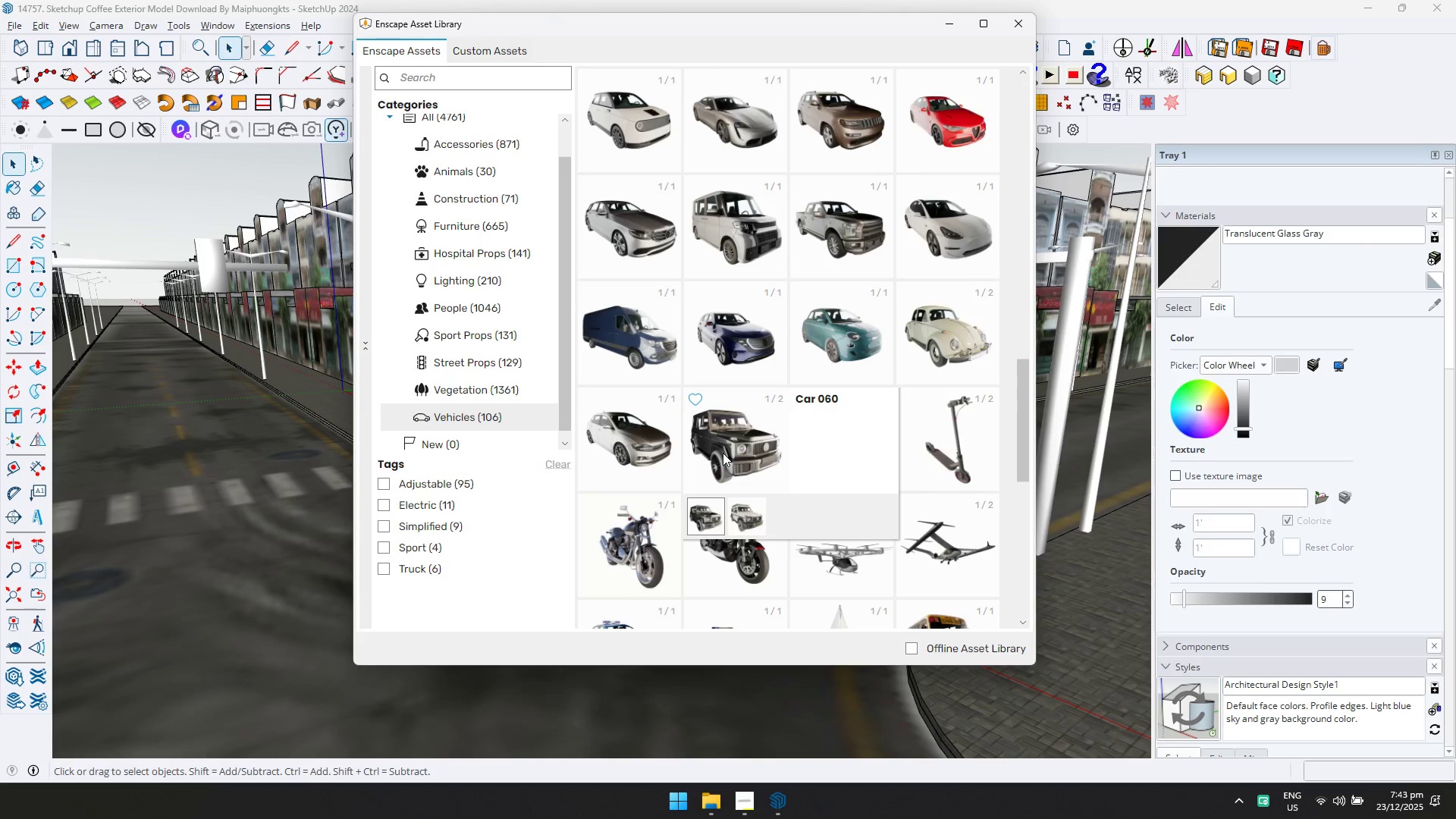 
left_click([723, 453])
 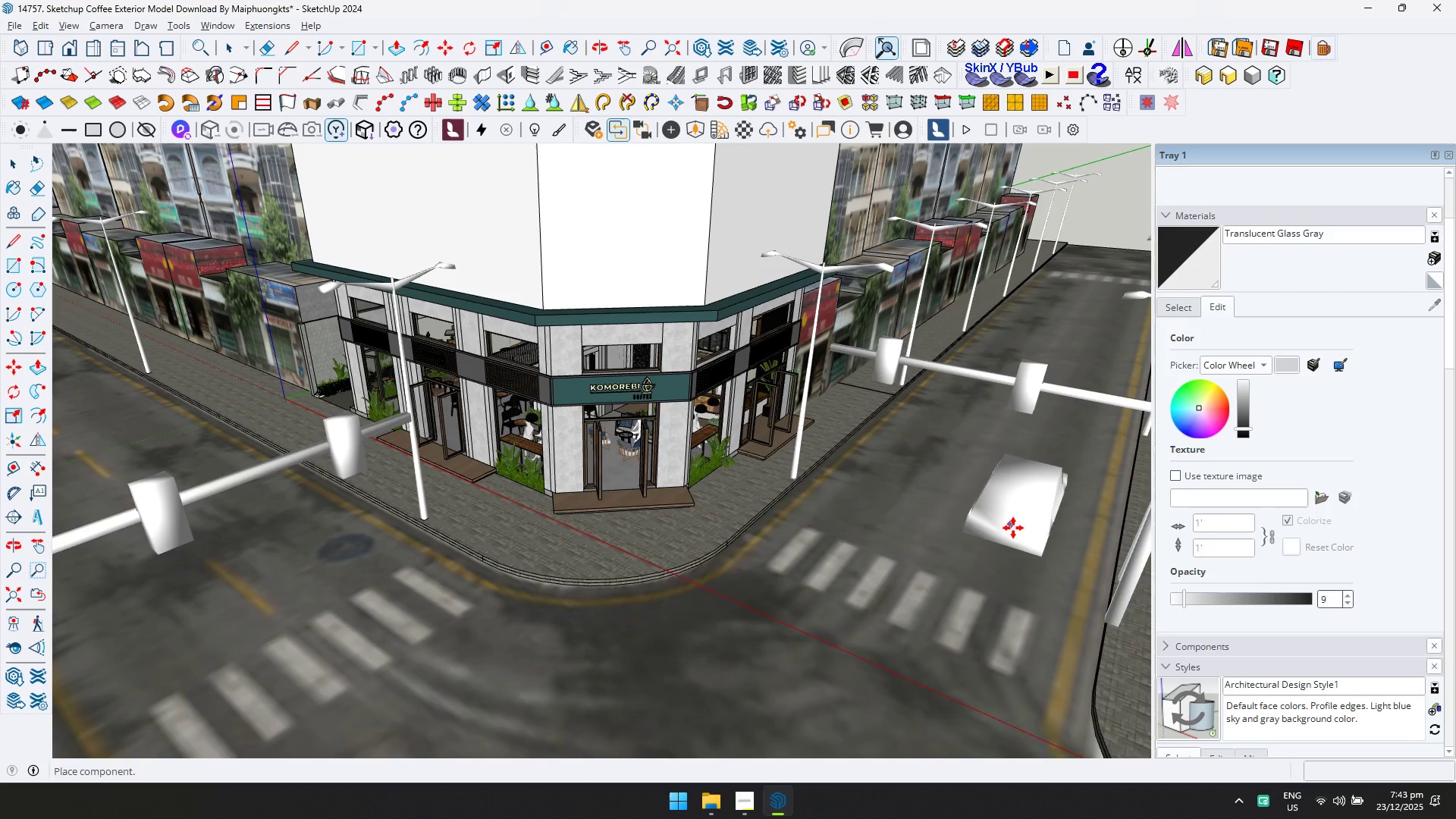 
left_click([1023, 537])
 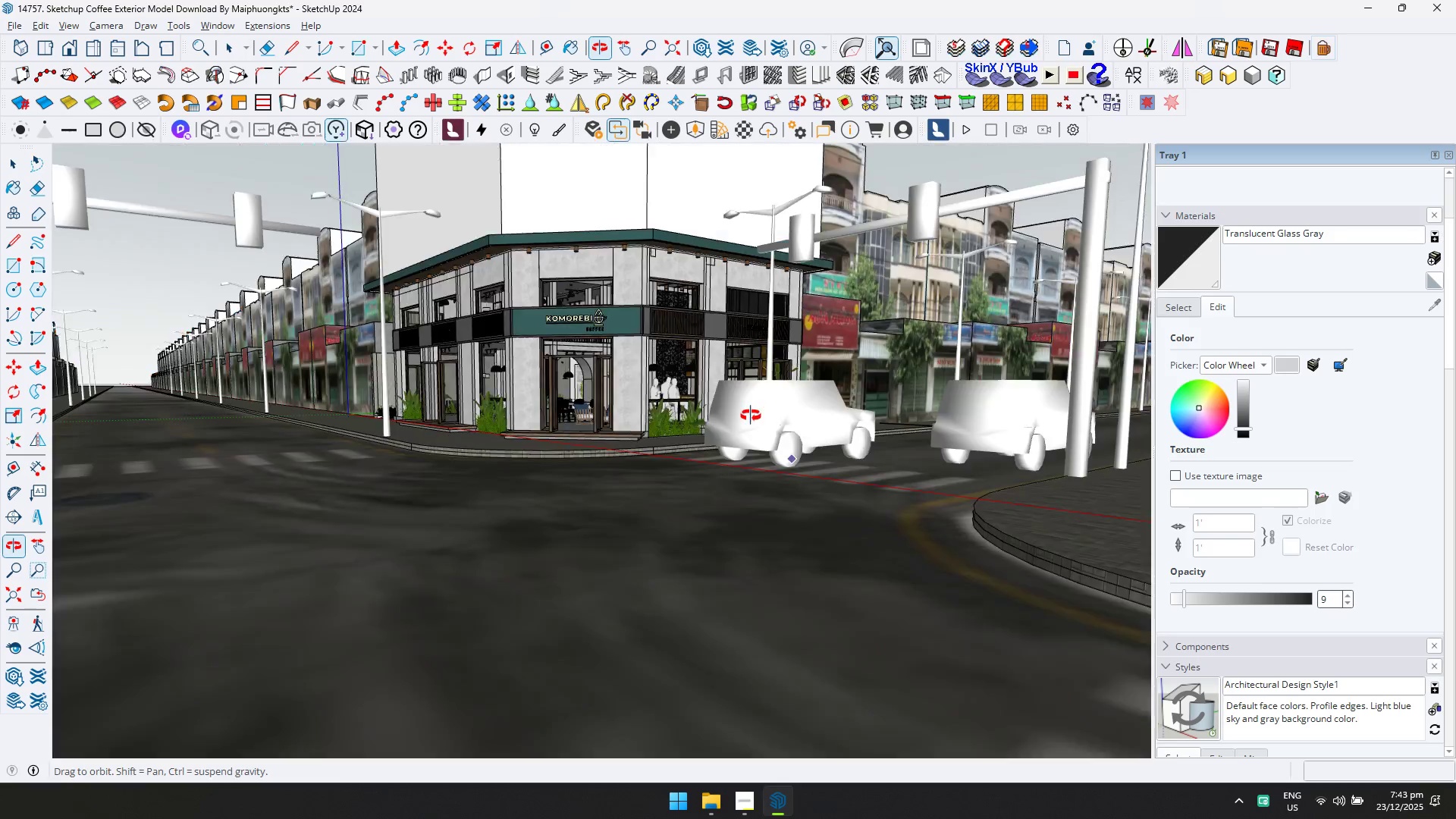 
hold_key(key=ShiftLeft, duration=0.36)
 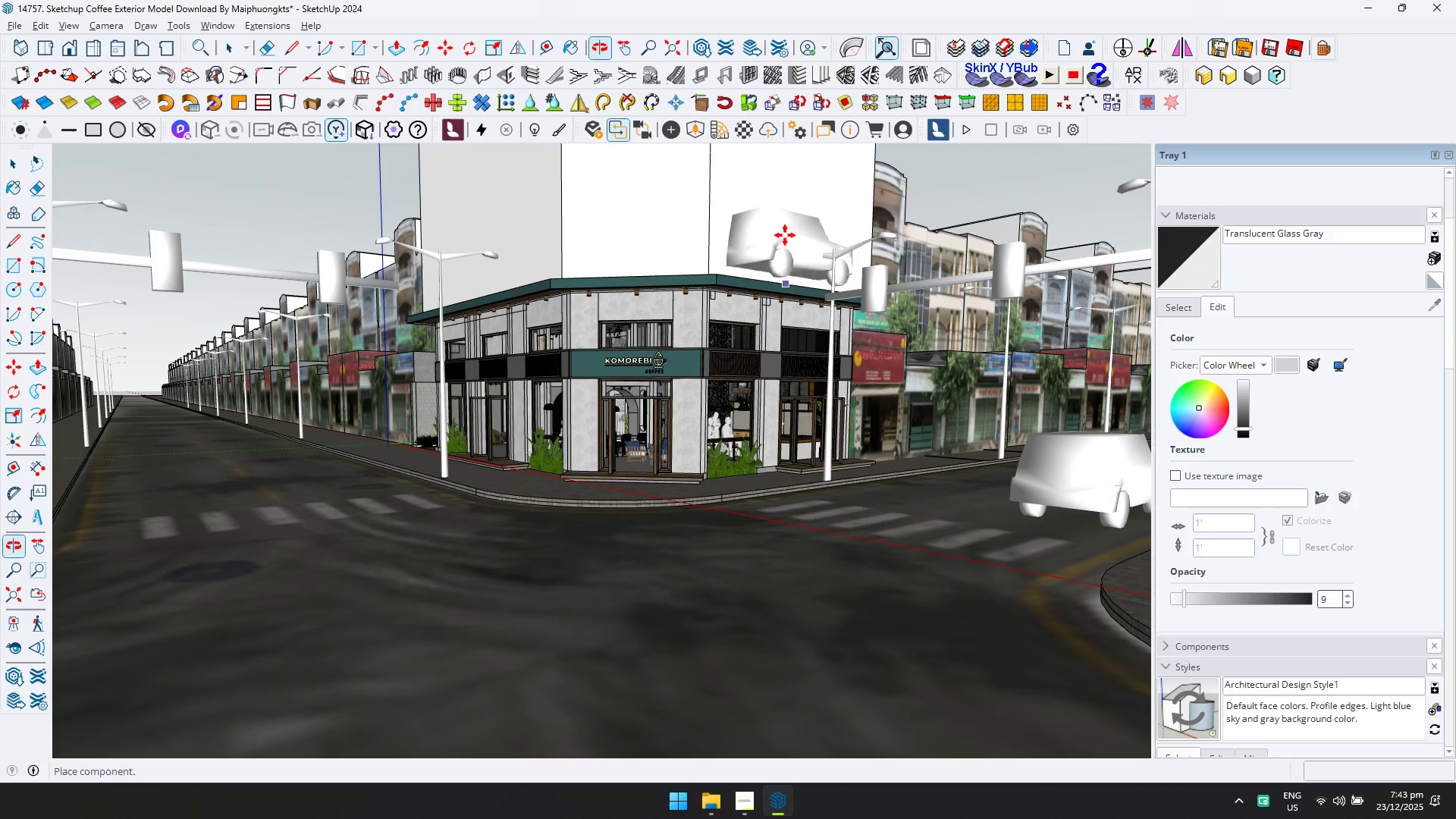 
key(Space)
 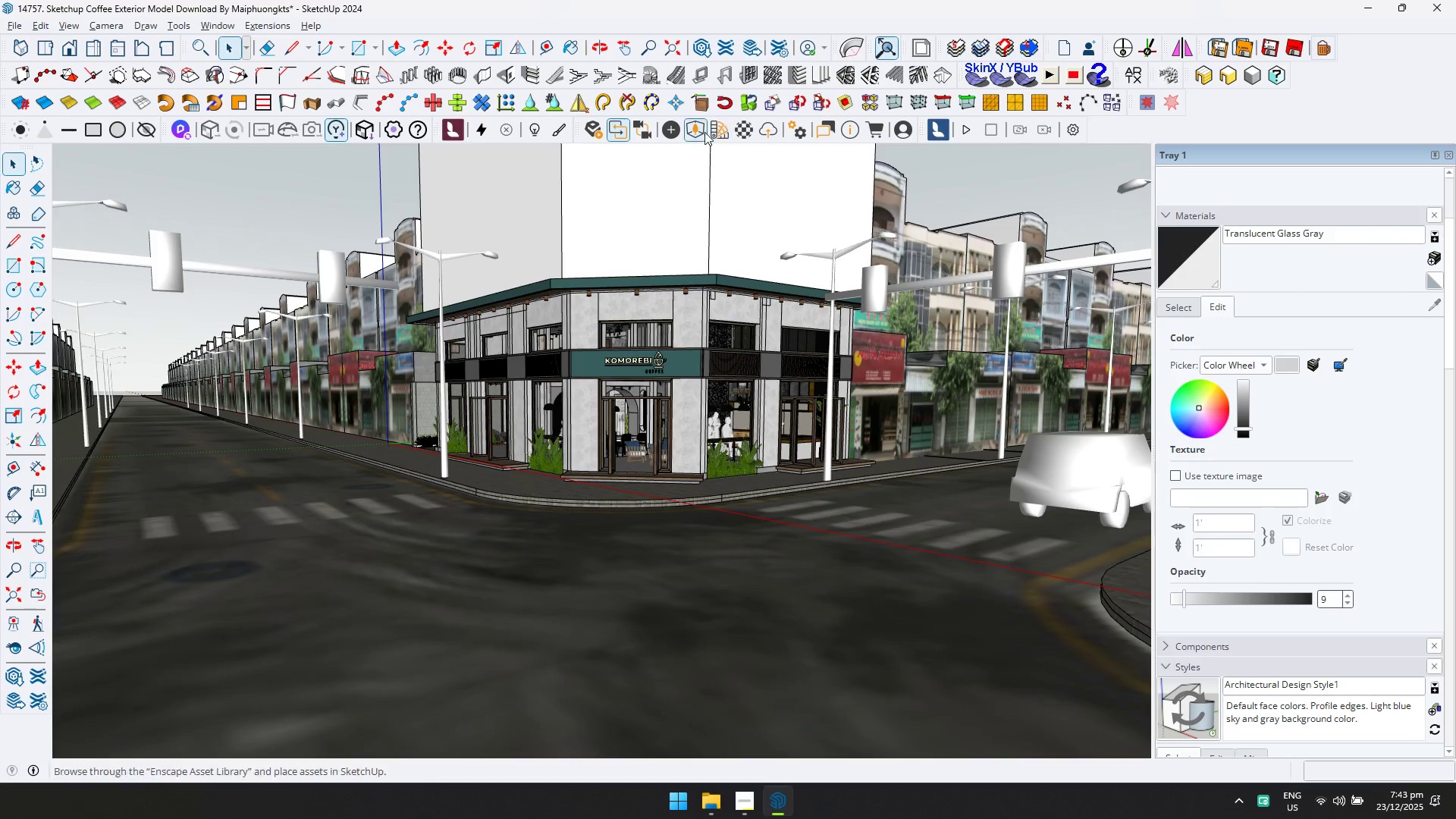 
left_click([691, 127])
 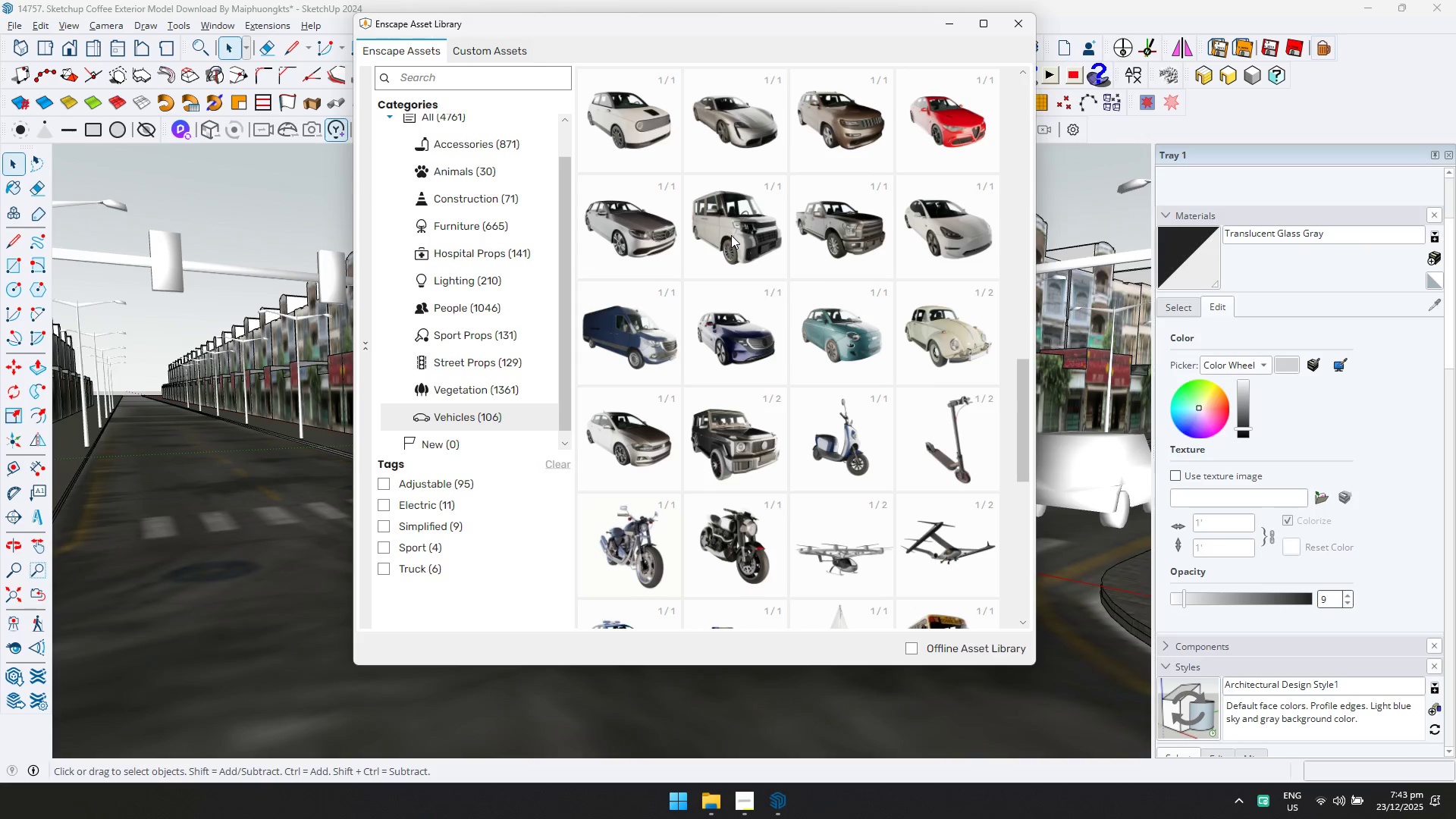 
double_click([846, 235])
 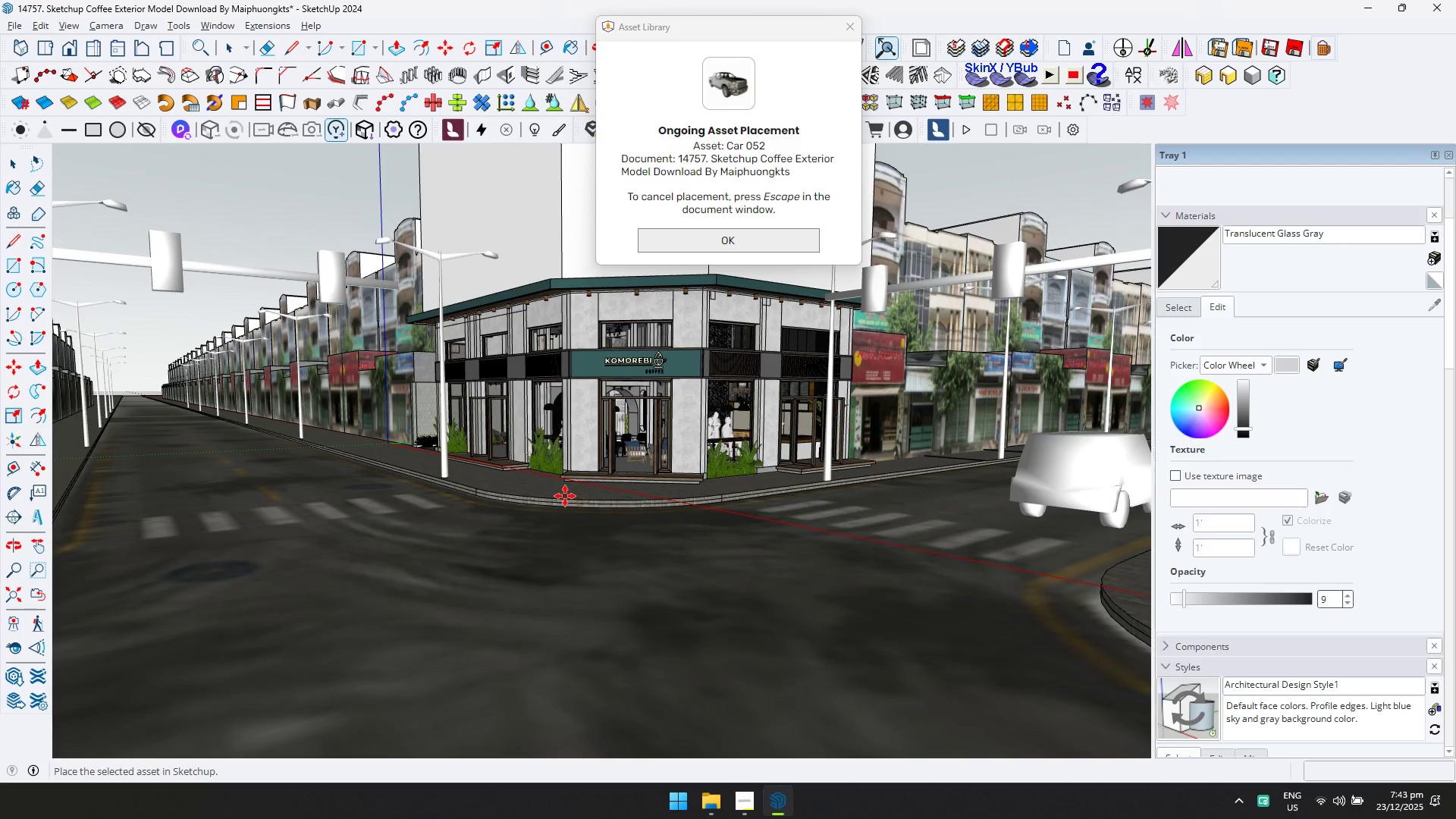 
left_click([336, 532])
 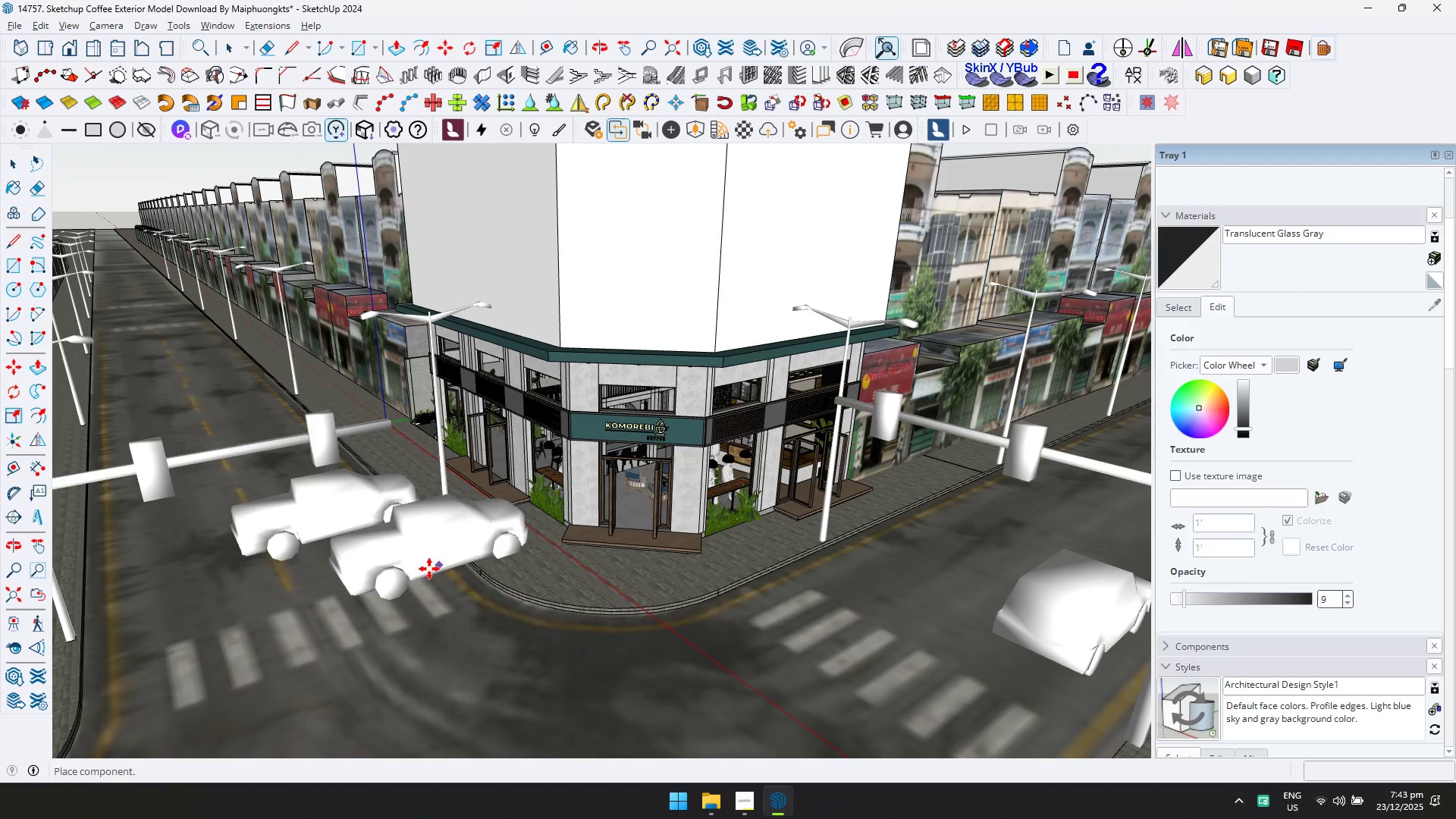 
key(Space)
 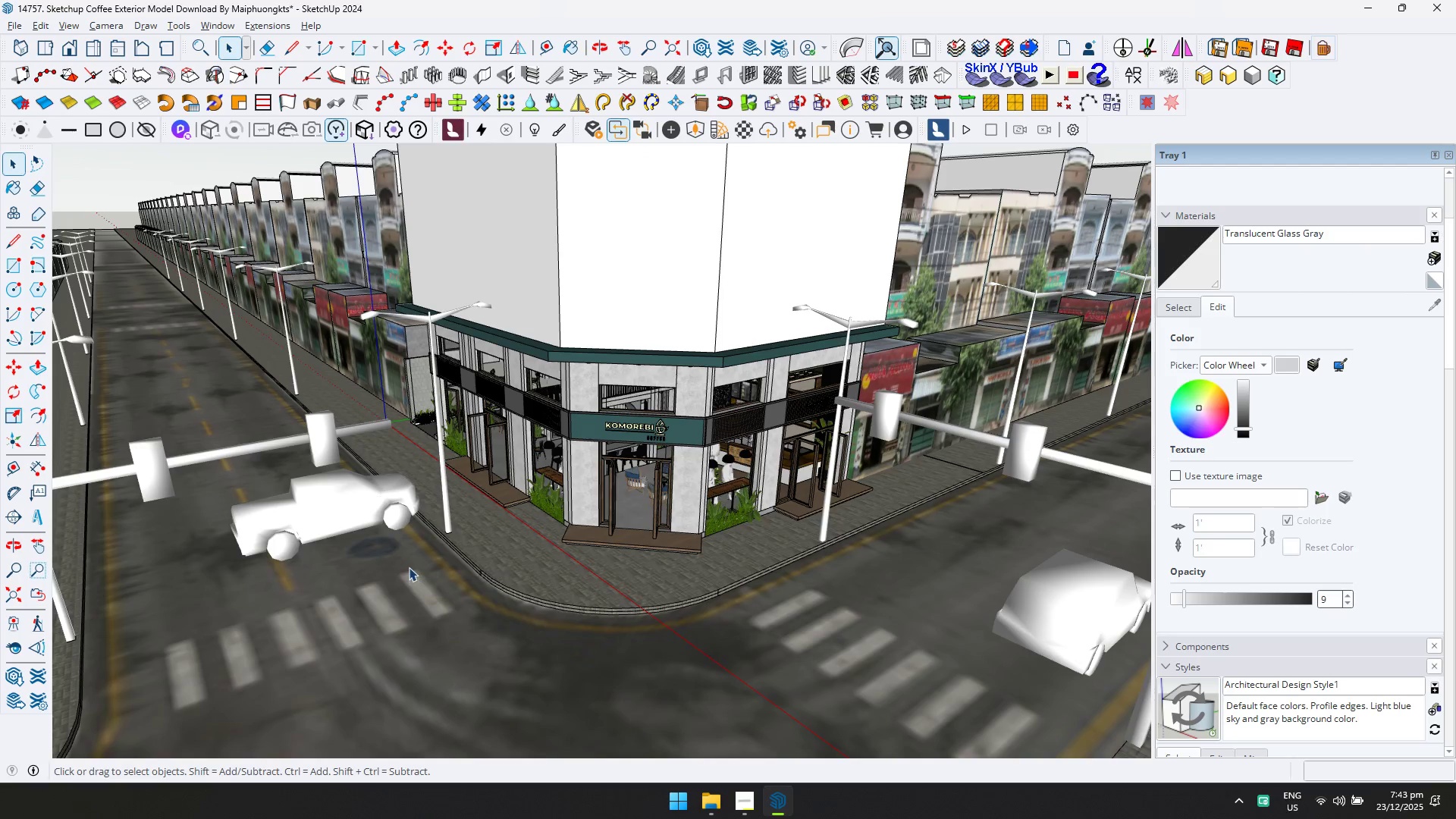 
key(Control+S)
 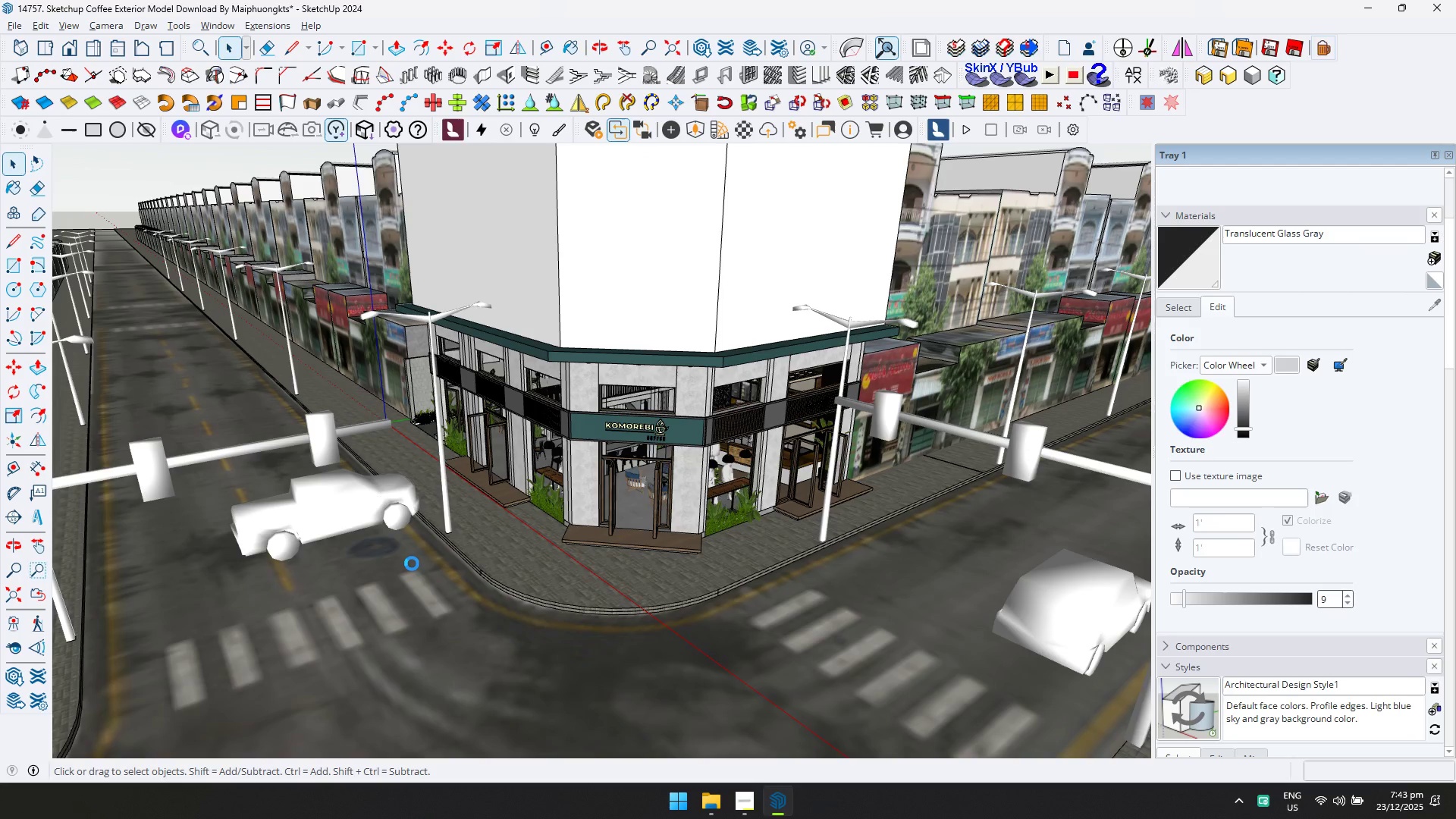 
key(Alt+AltLeft)
 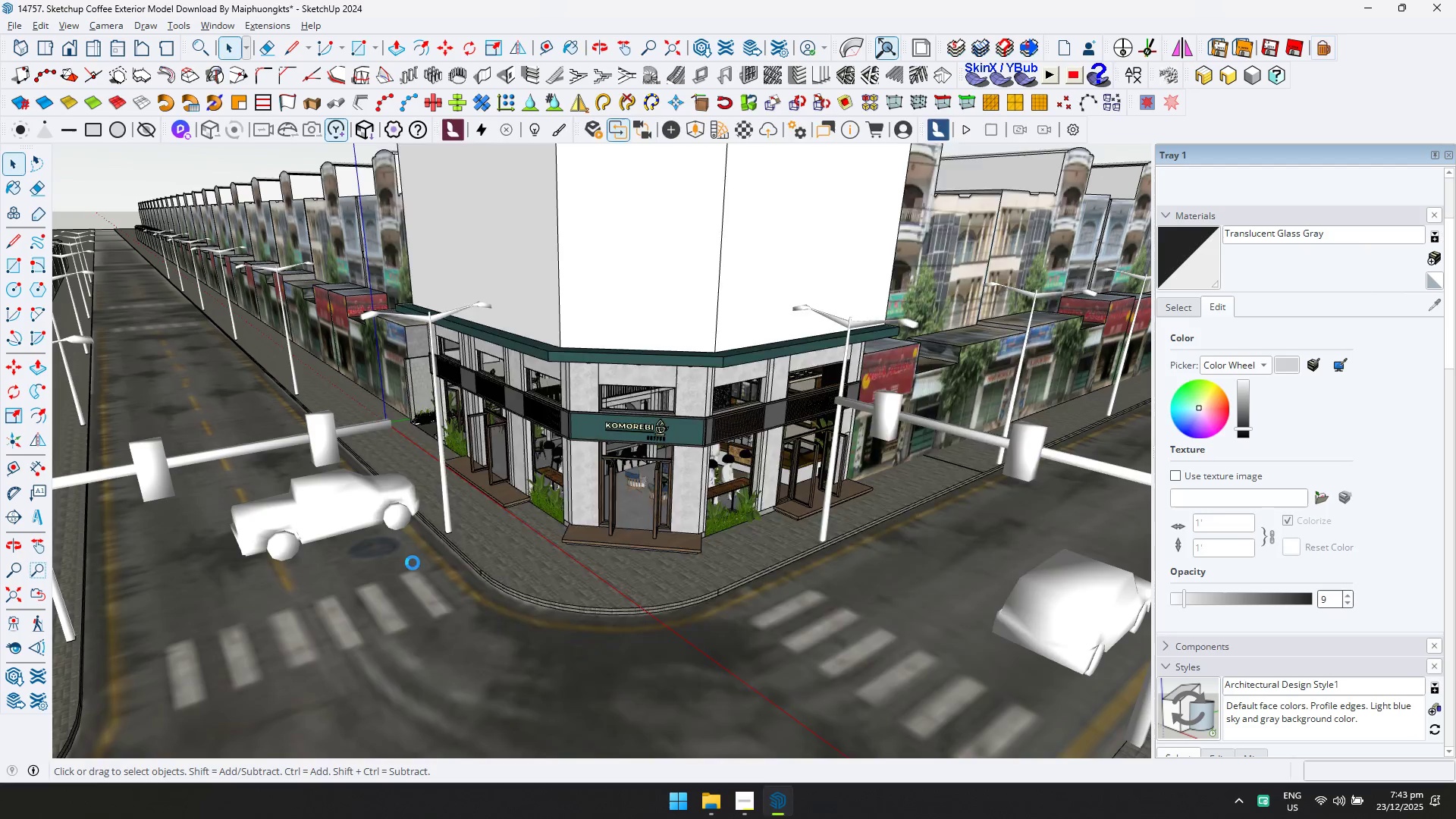 
key(Alt+Tab)
 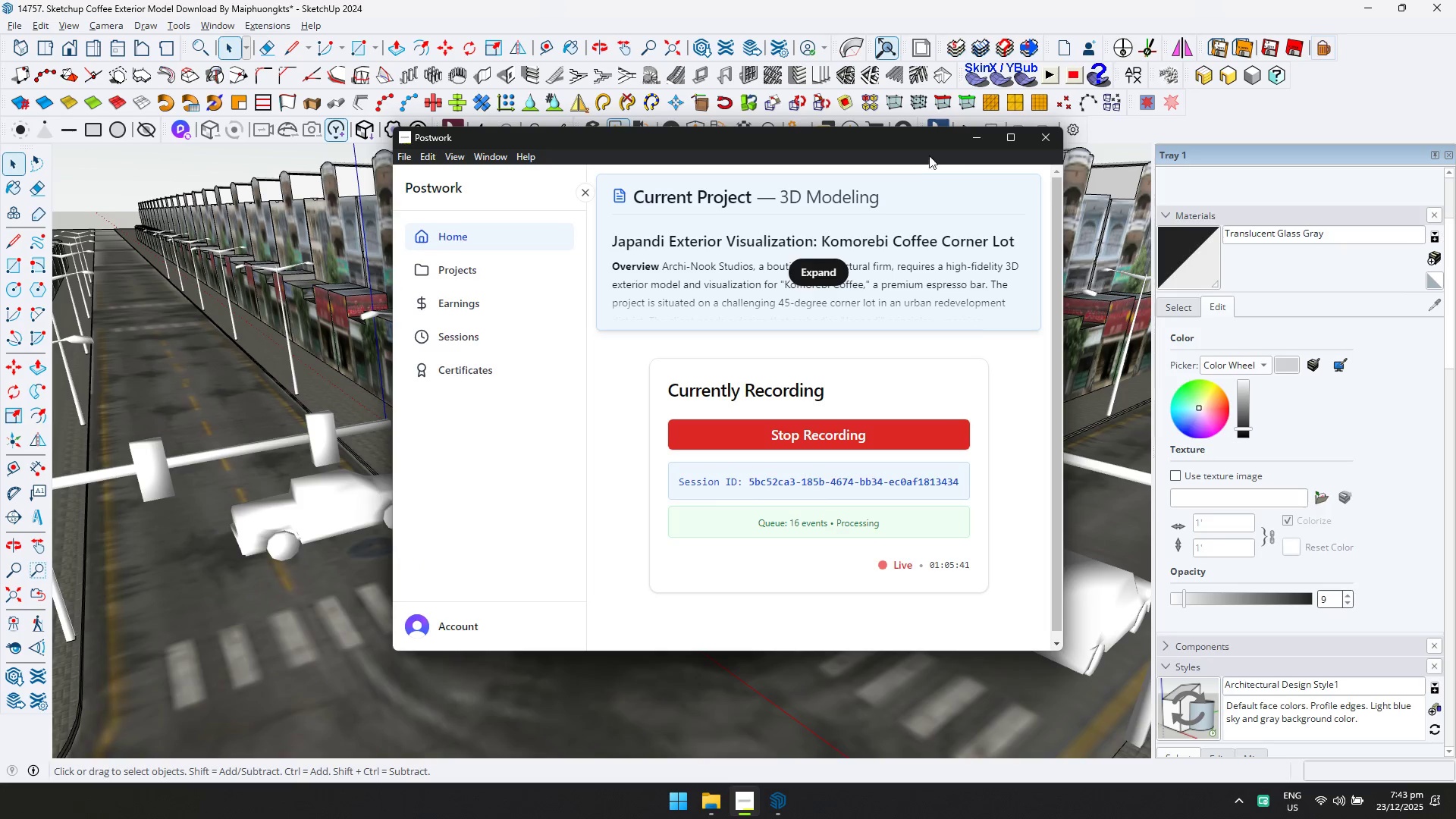 
left_click([965, 136])
 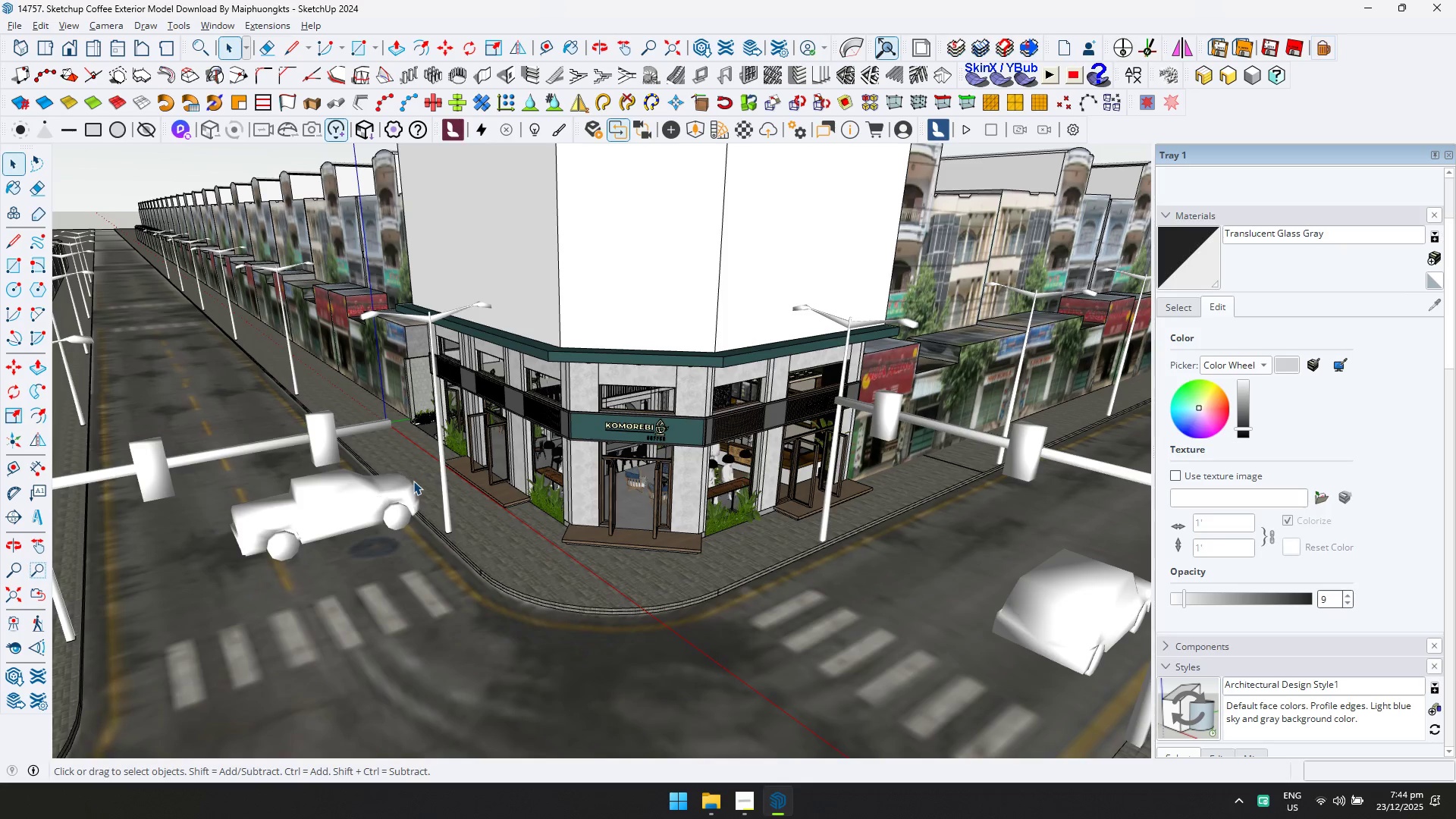 
wait(7.39)
 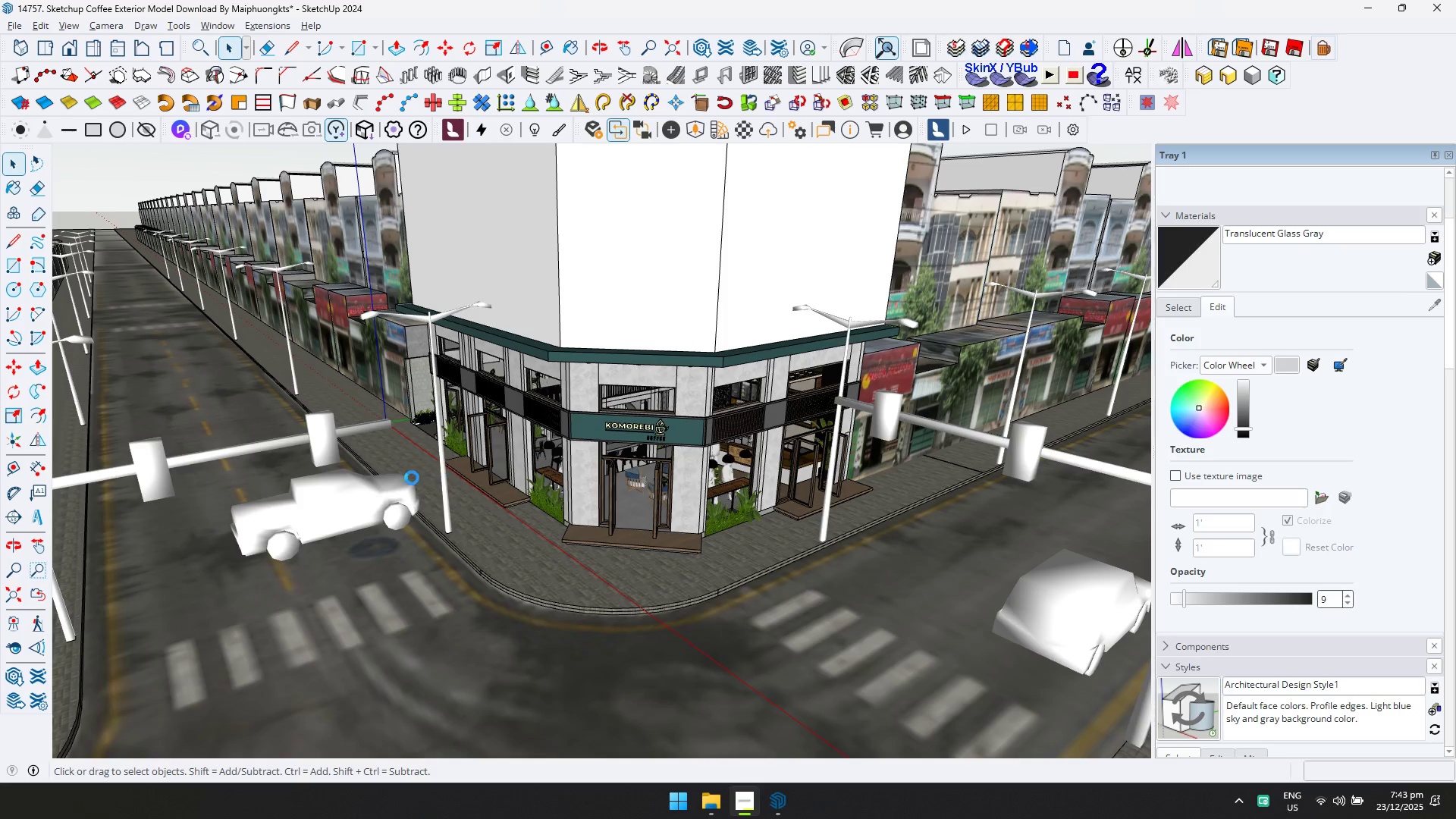 
left_click([323, 503])
 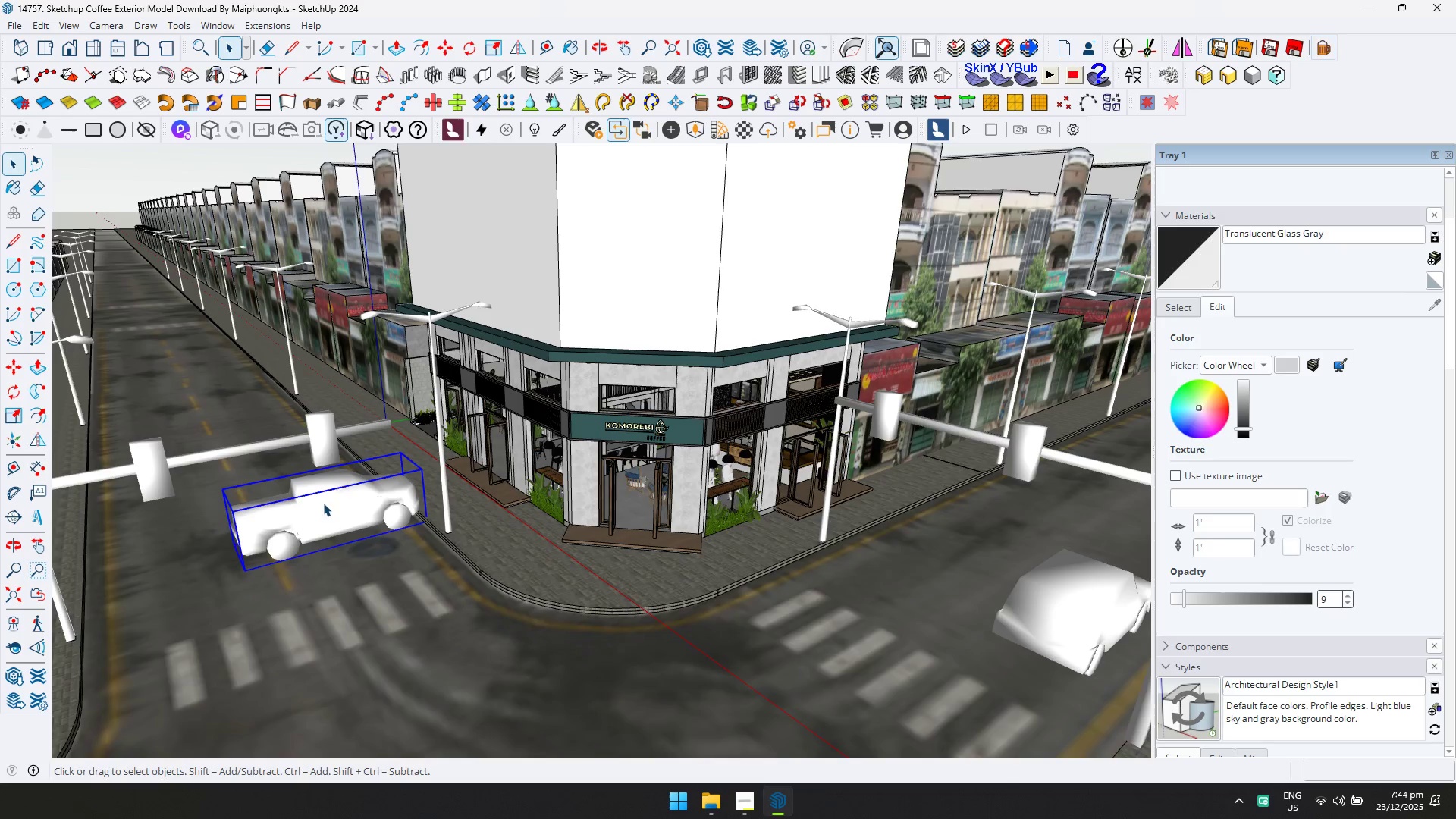 
key(Q)
 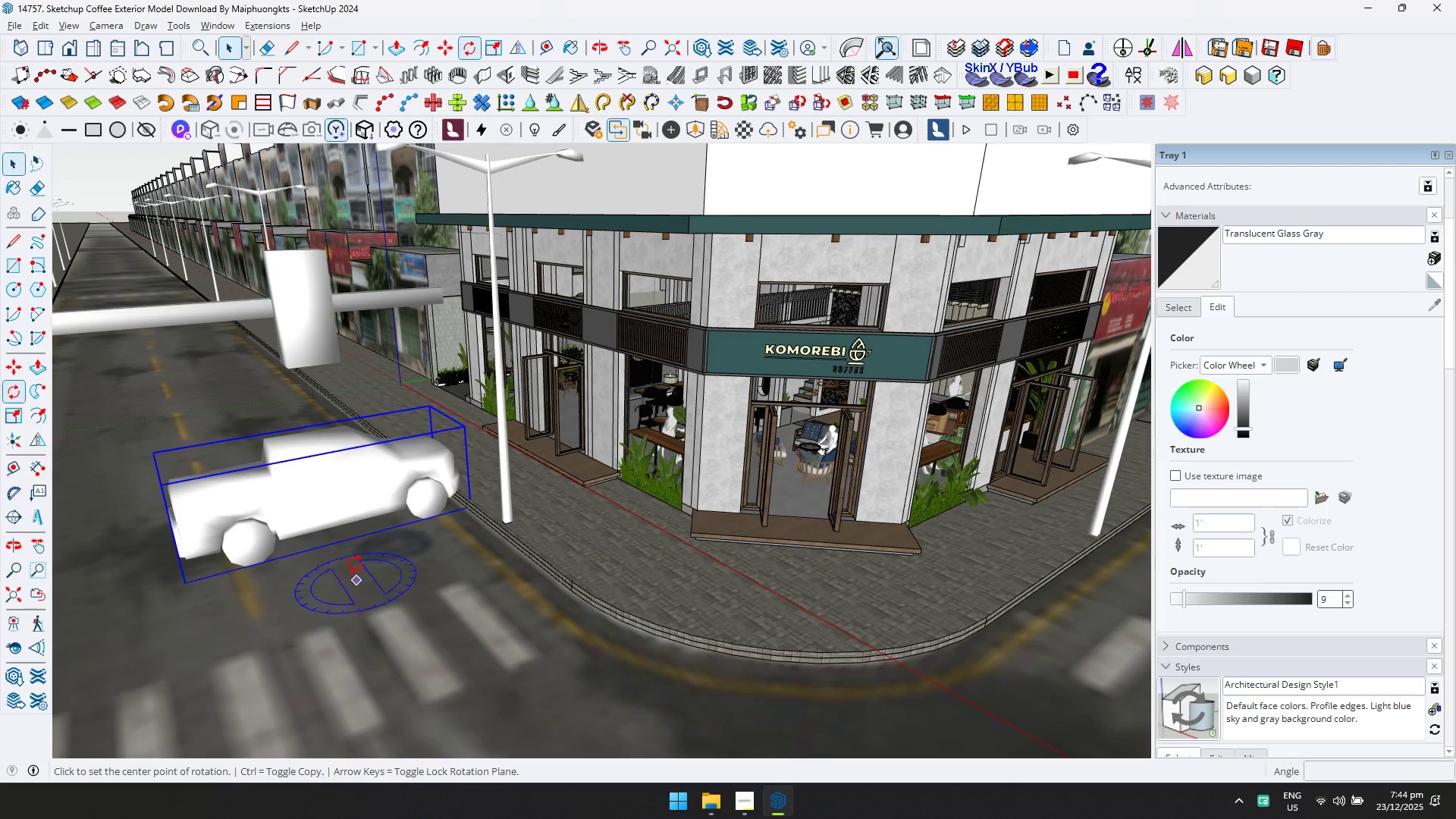 
left_click([353, 561])
 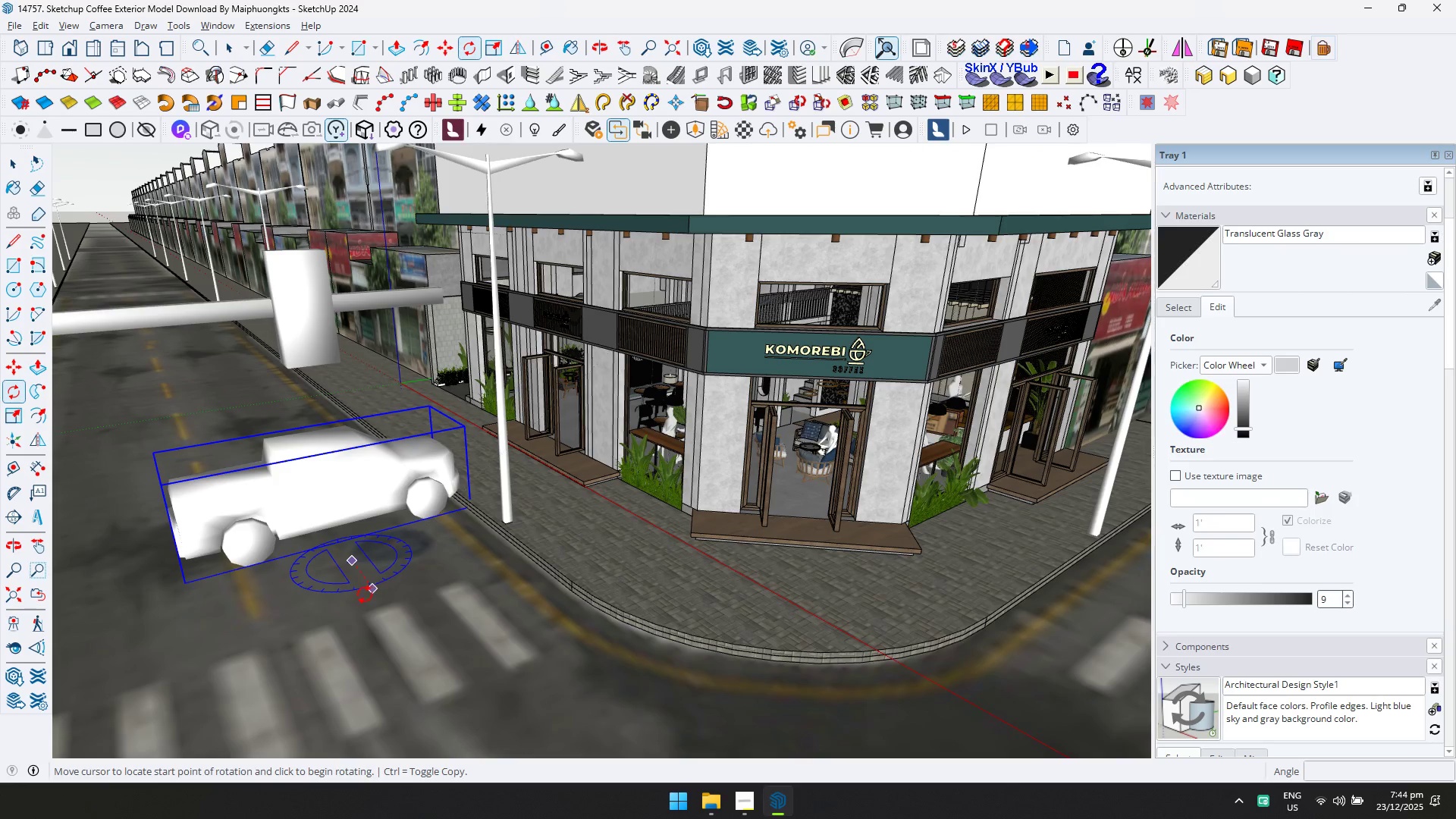 
scroll: coordinate [336, 616], scroll_direction: up, amount: 5.0
 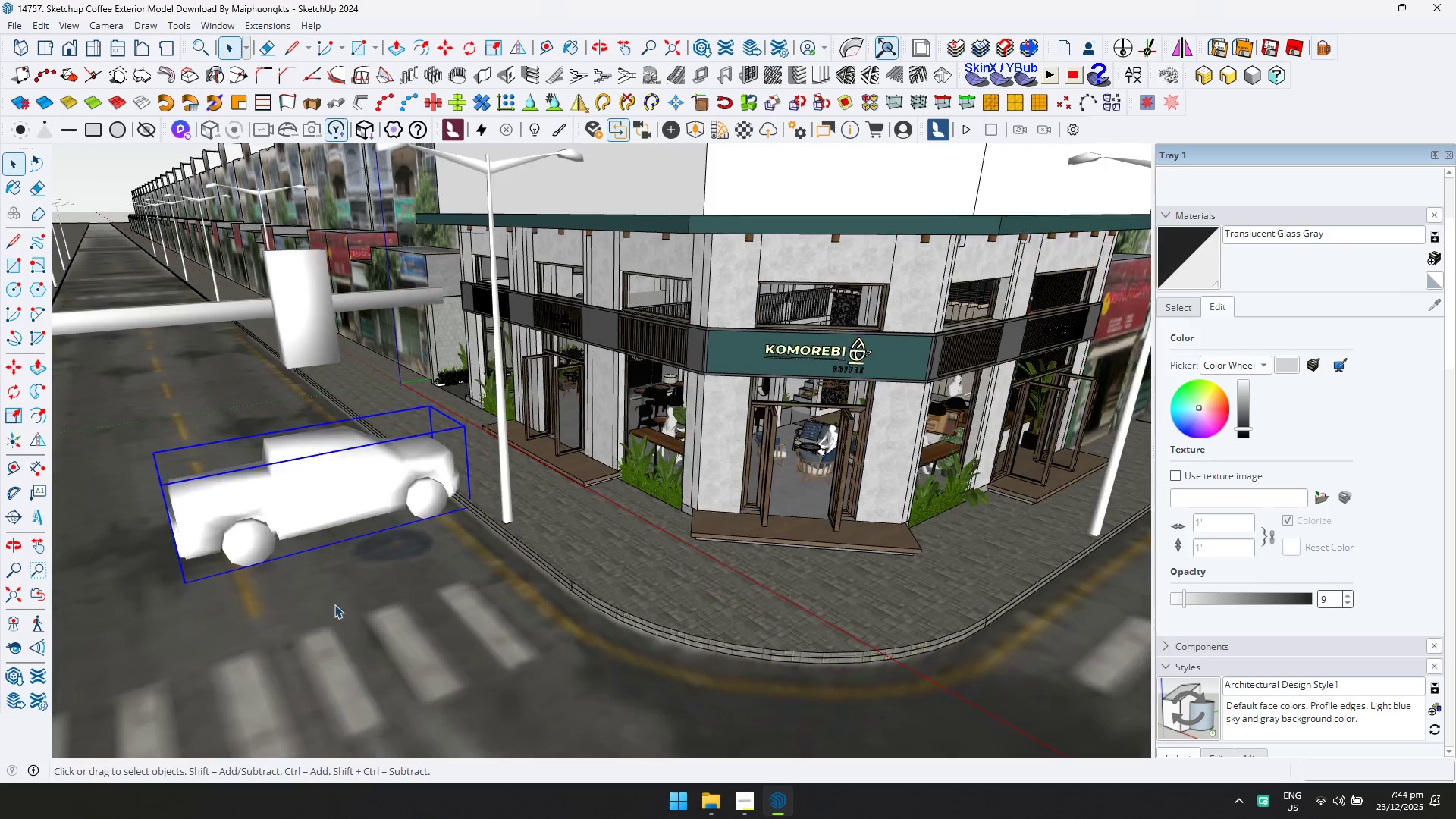 
double_click([366, 595])
 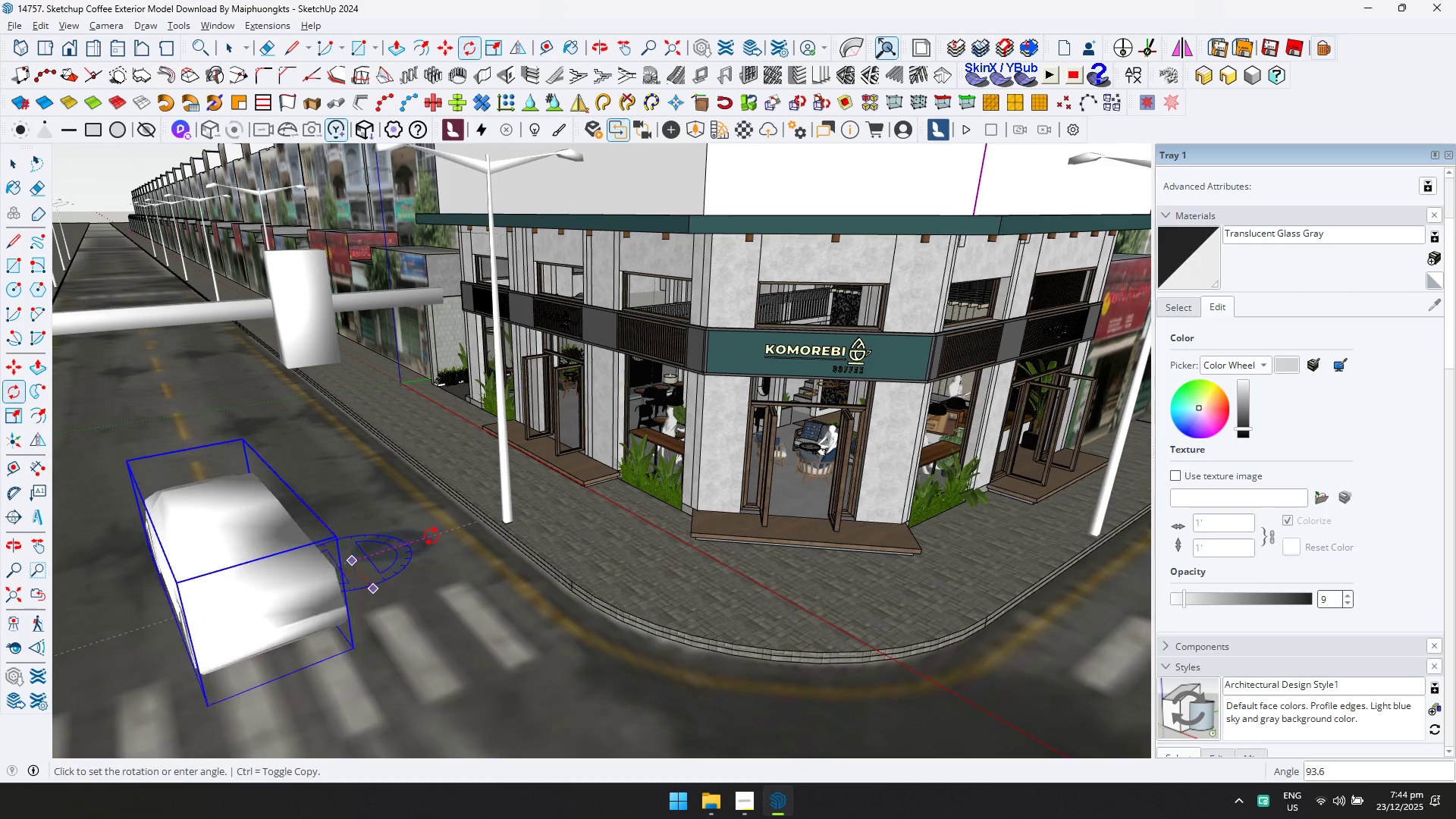 
left_click([433, 539])
 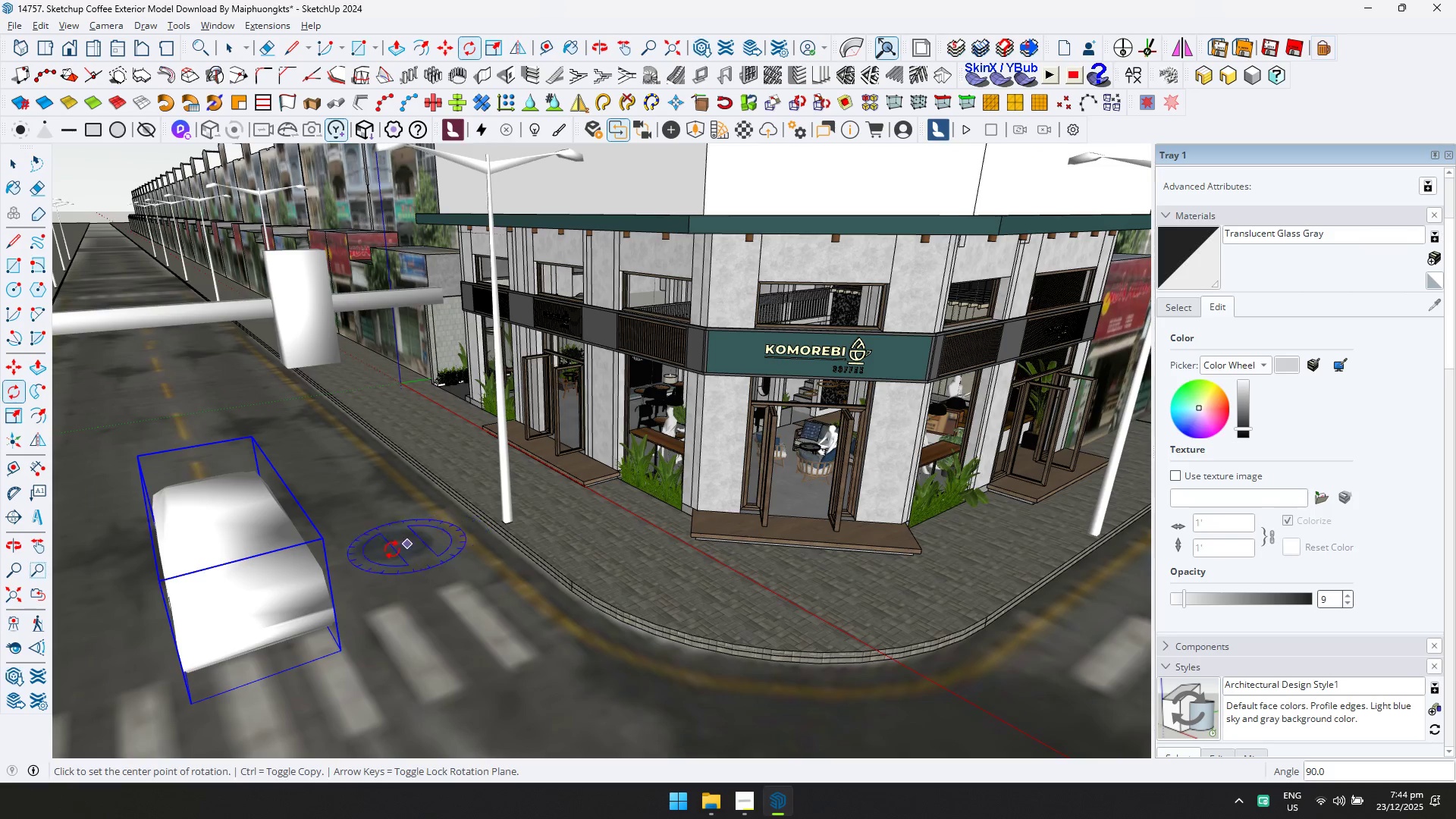 
key(M)
 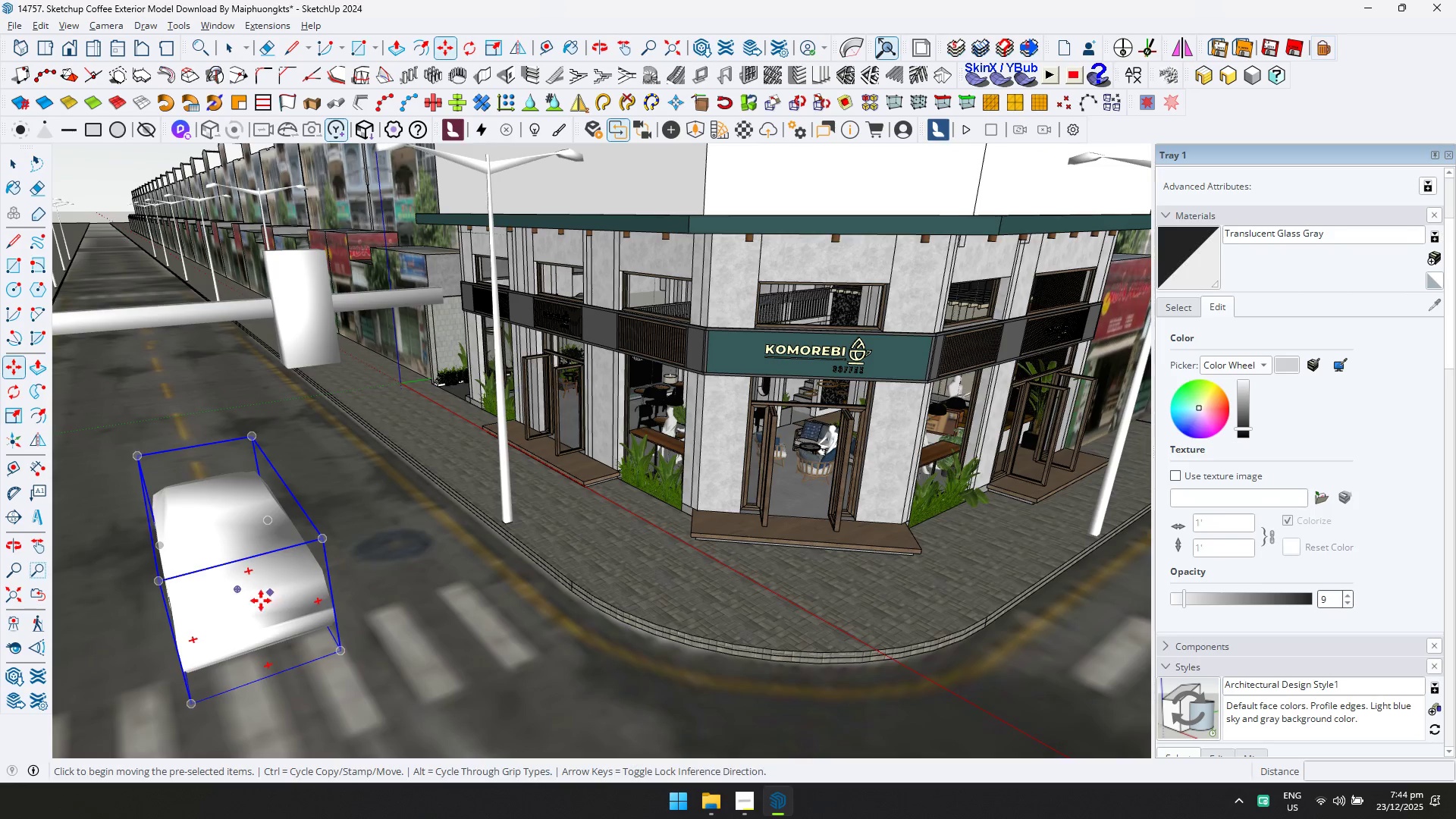 
left_click_drag(start_coordinate=[255, 606], to_coordinate=[259, 588])
 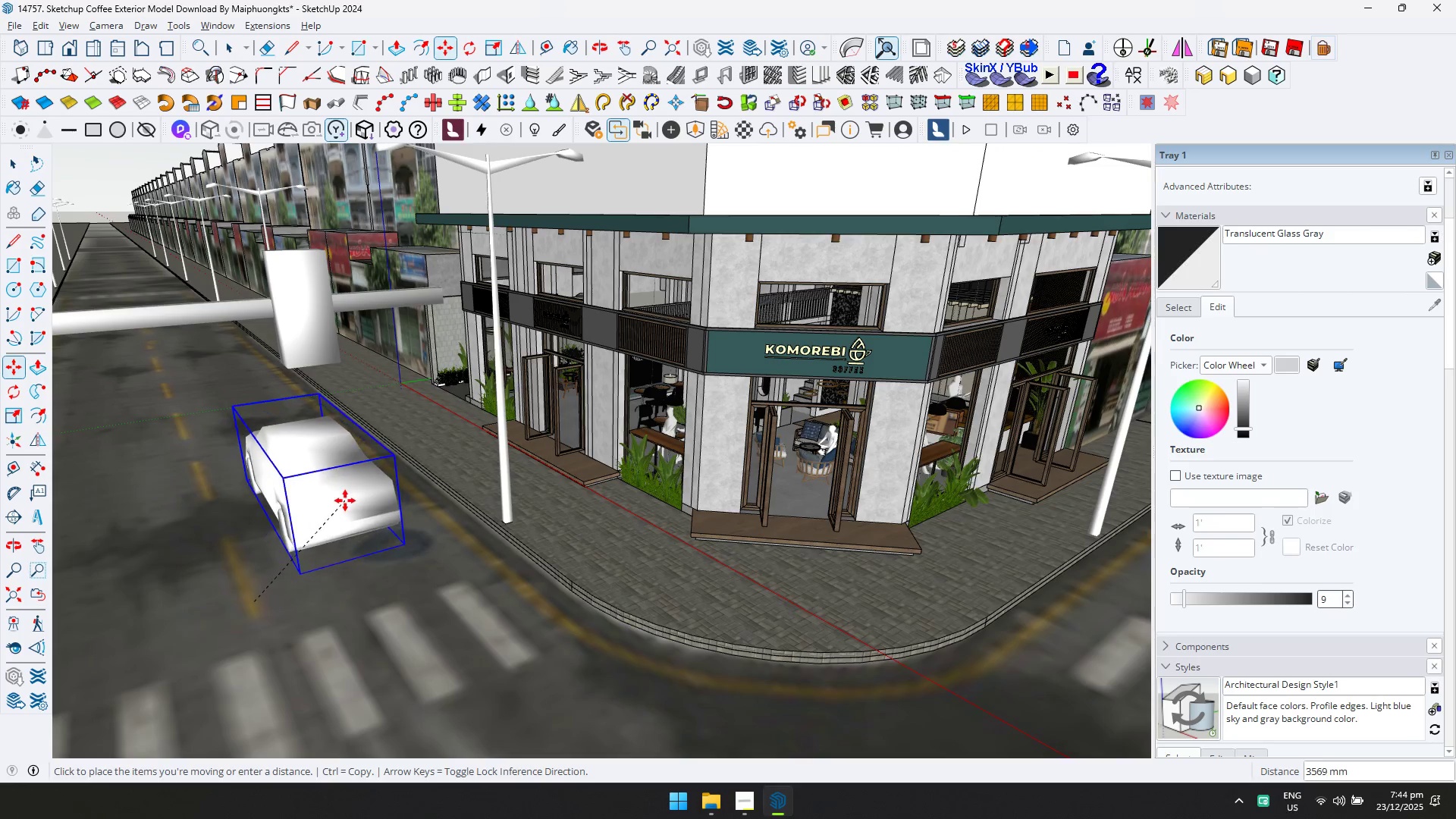 
left_click([345, 500])
 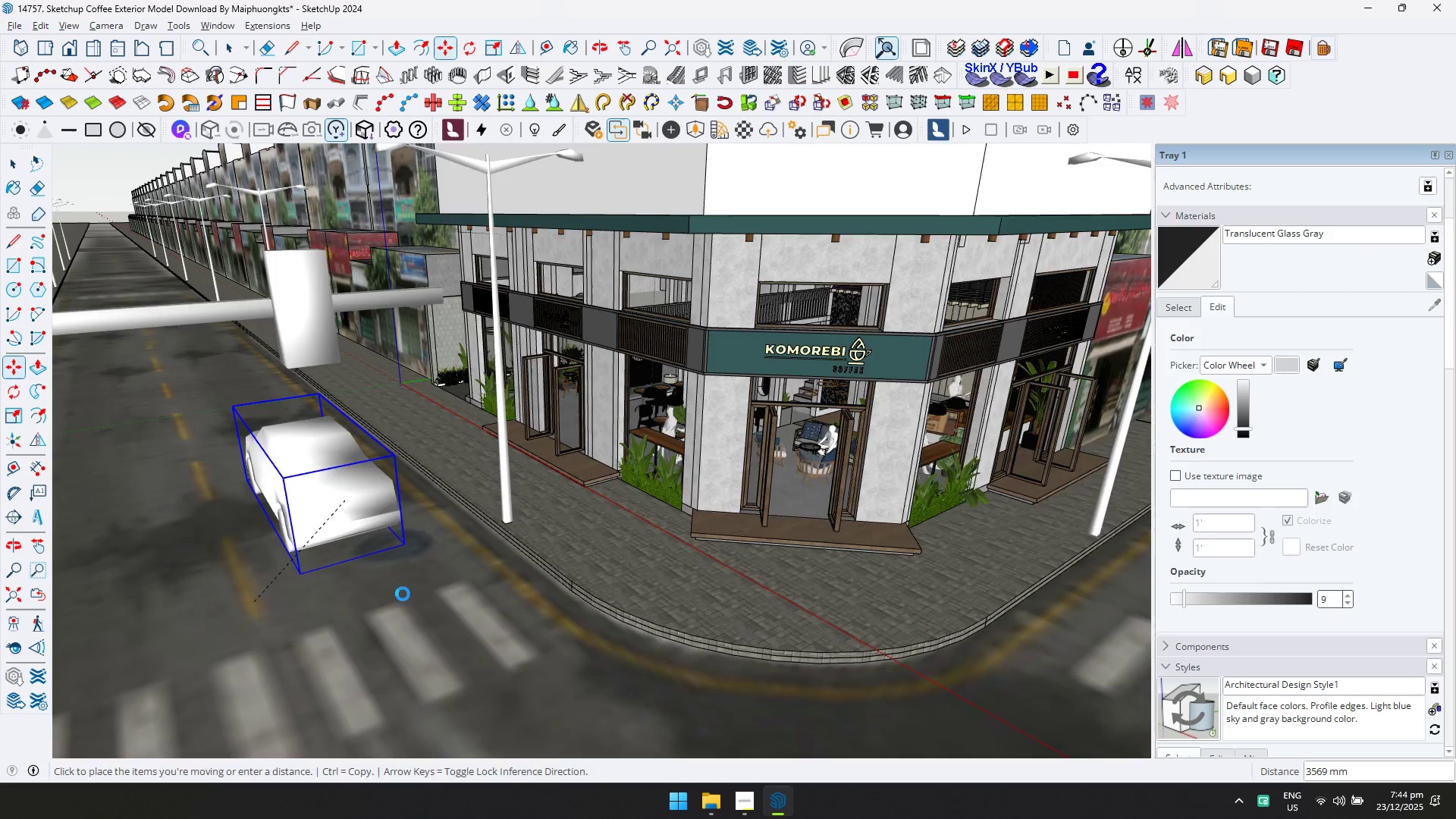 
hold_key(key=ShiftLeft, duration=0.38)
 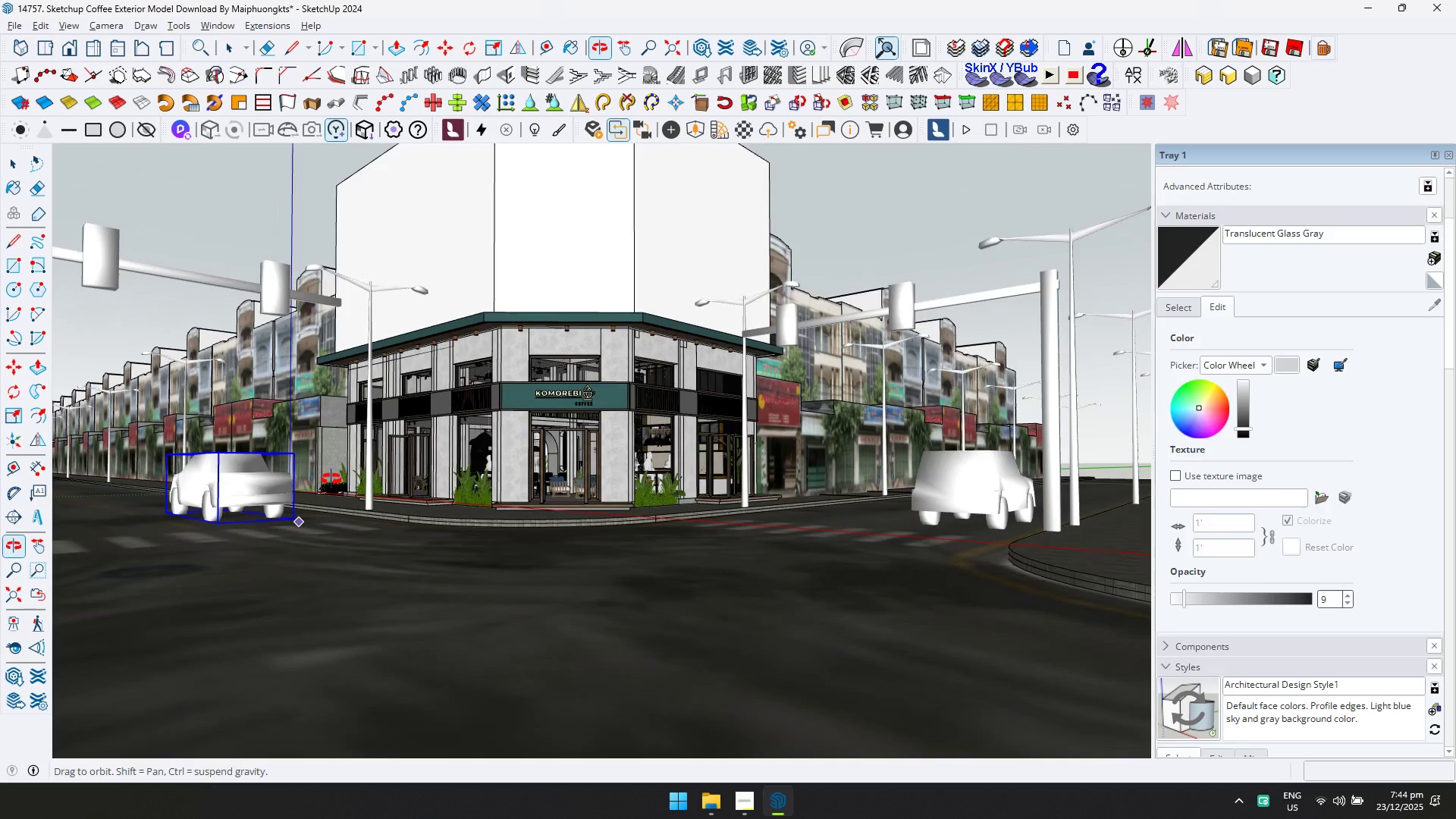 
scroll: coordinate [415, 572], scroll_direction: down, amount: 5.0
 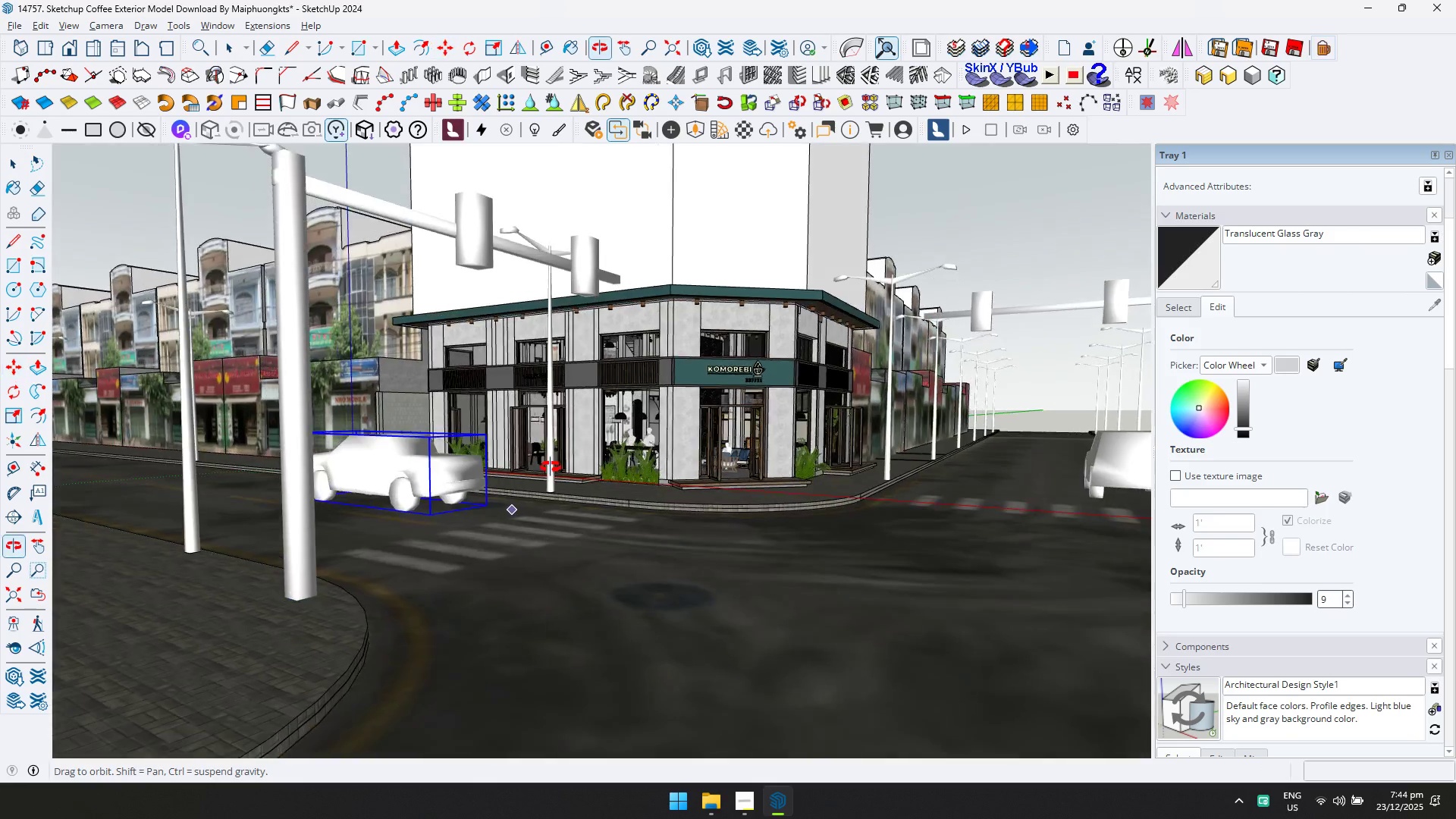 
hold_key(key=ShiftLeft, duration=0.42)
 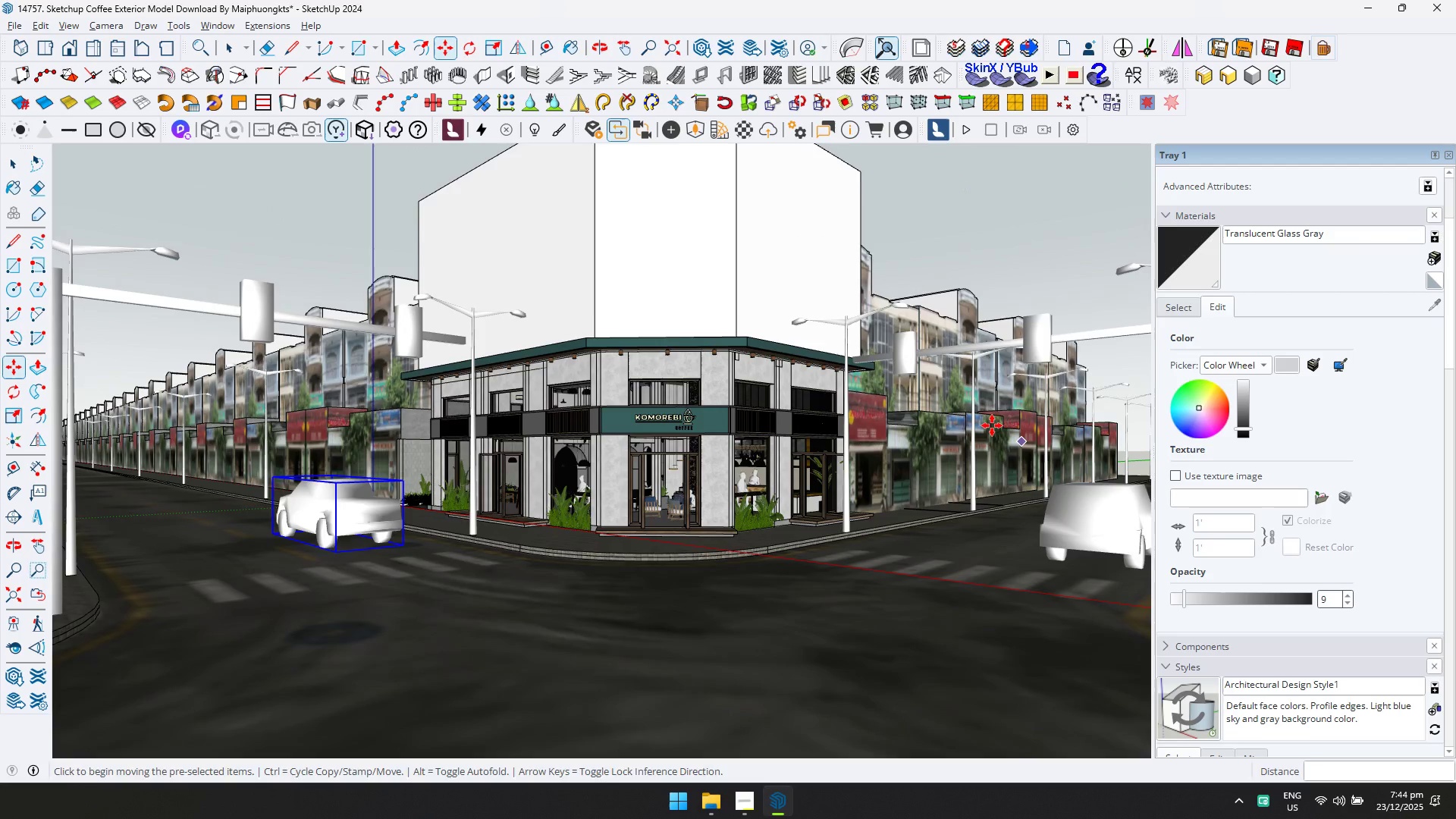 
key(Shift+ShiftLeft)
 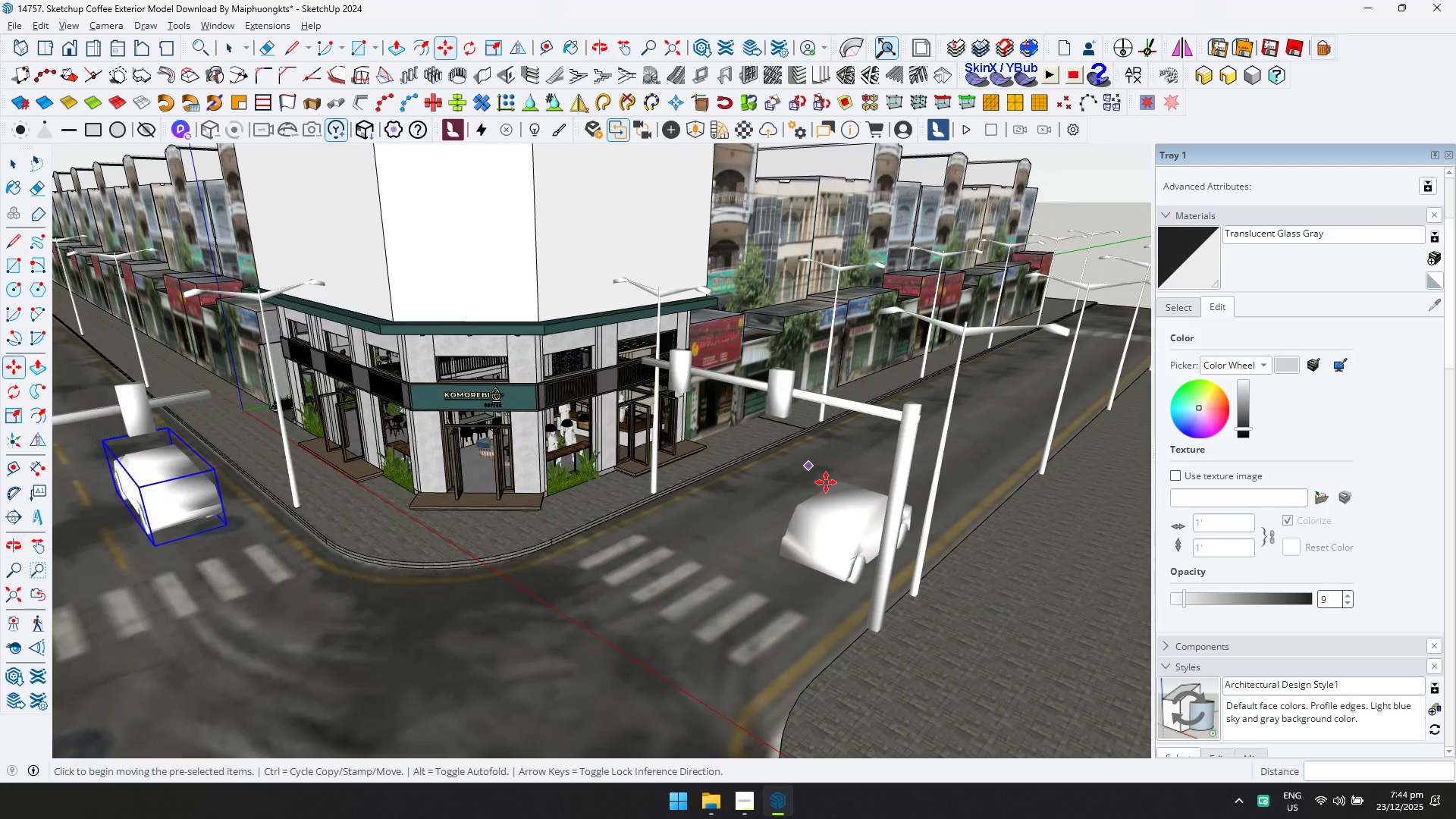 
key(Space)
 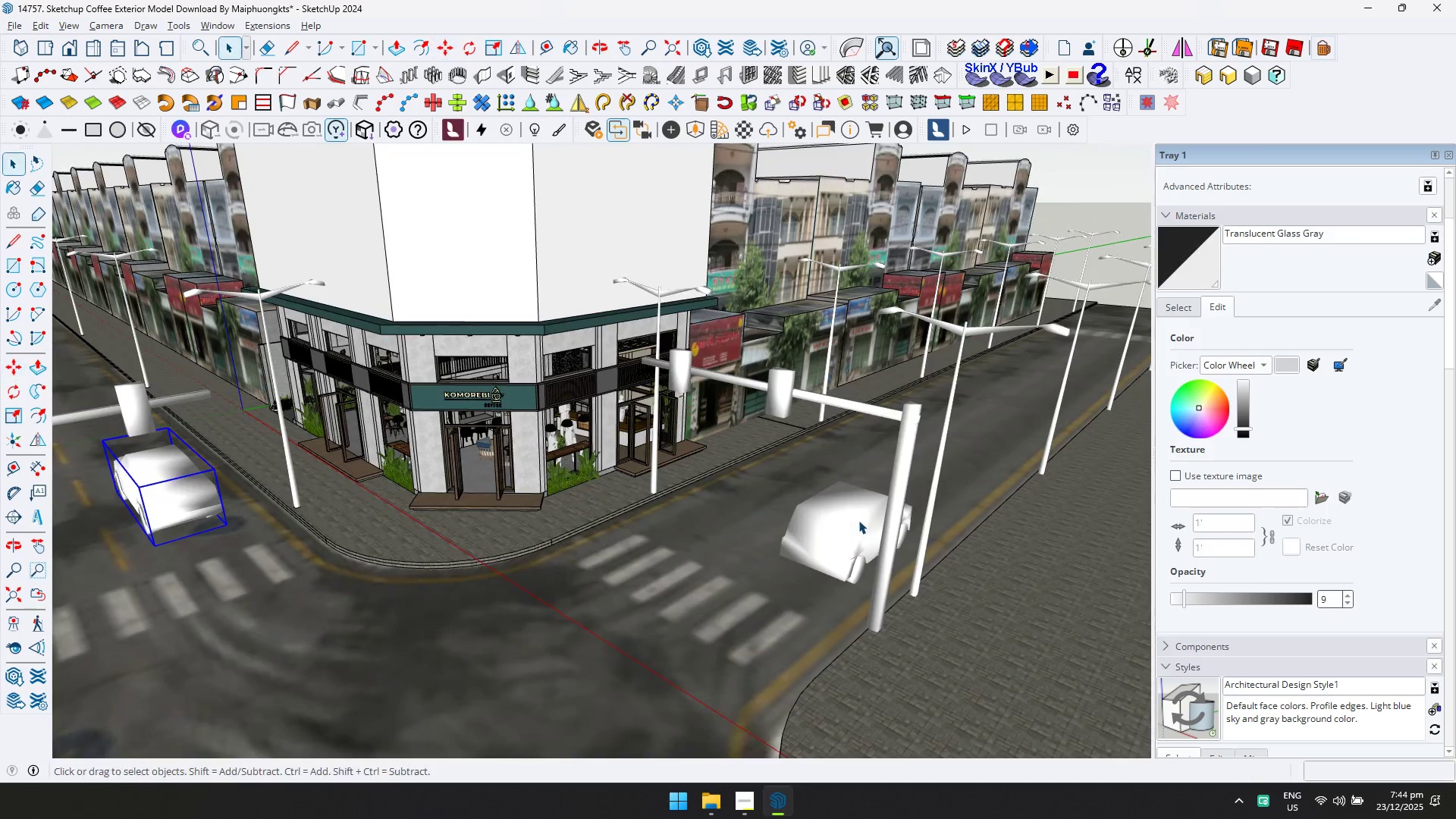 
left_click([858, 520])
 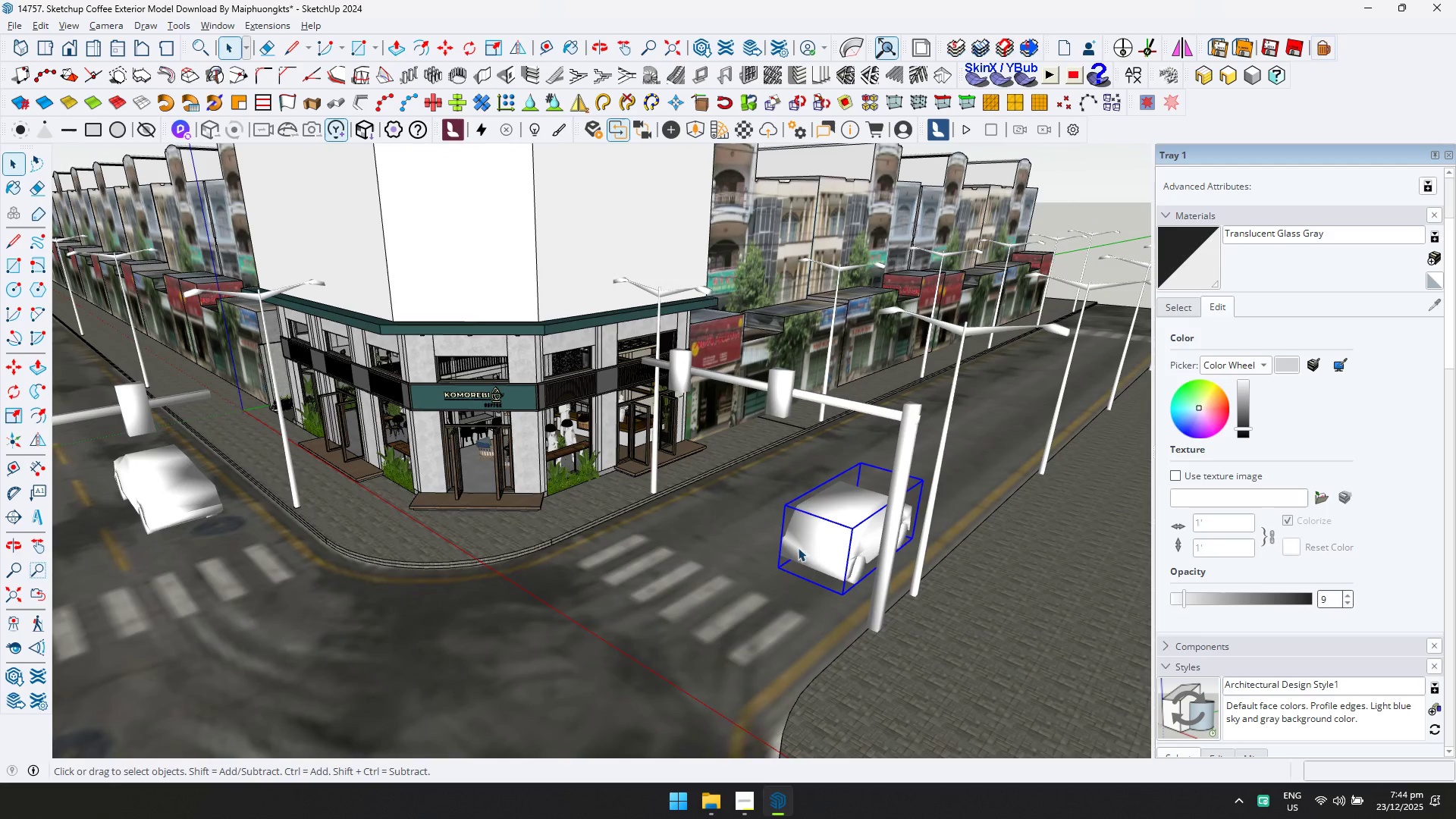 
key(M)
 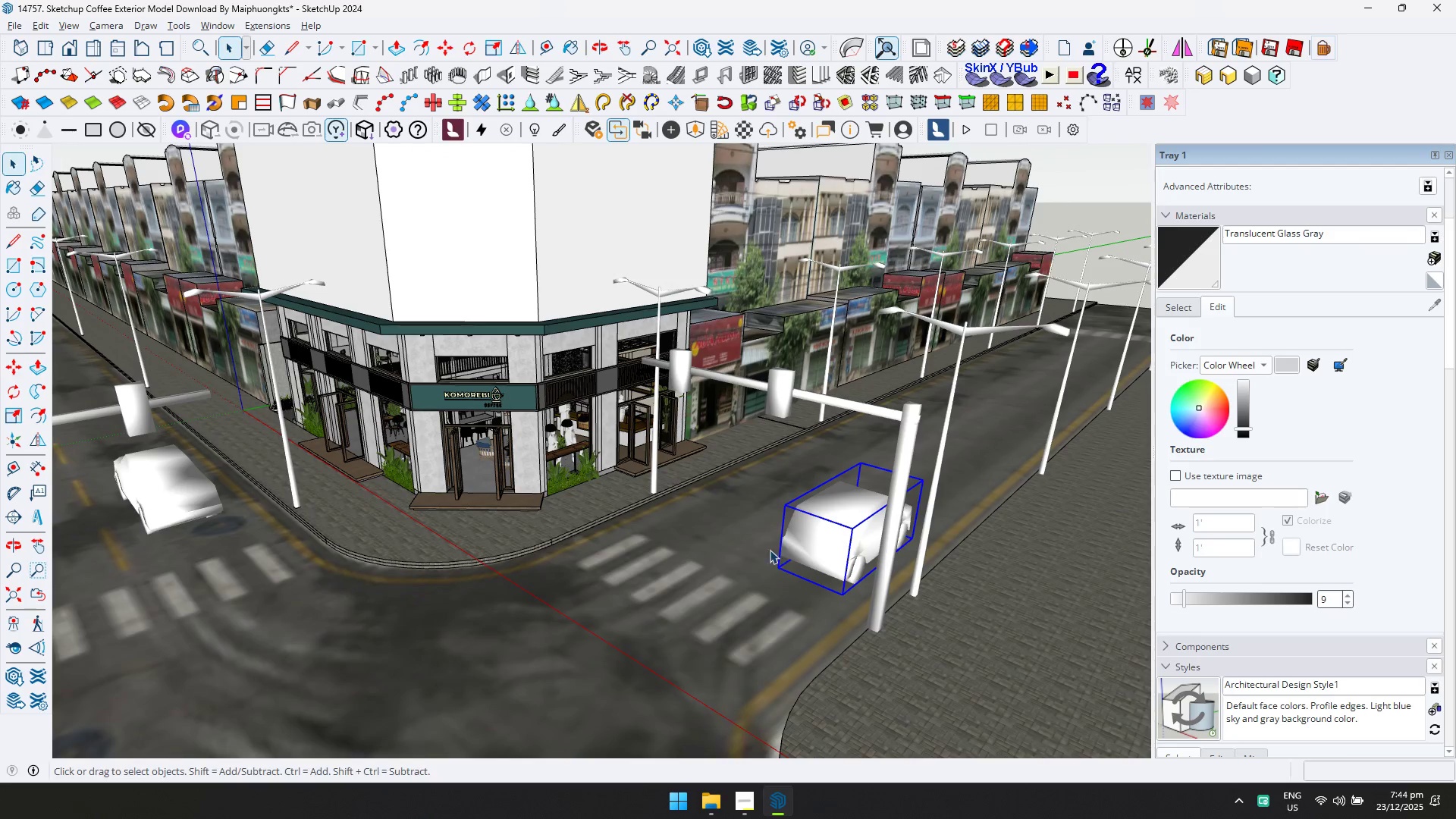 
left_click_drag(start_coordinate=[747, 557], to_coordinate=[752, 553])
 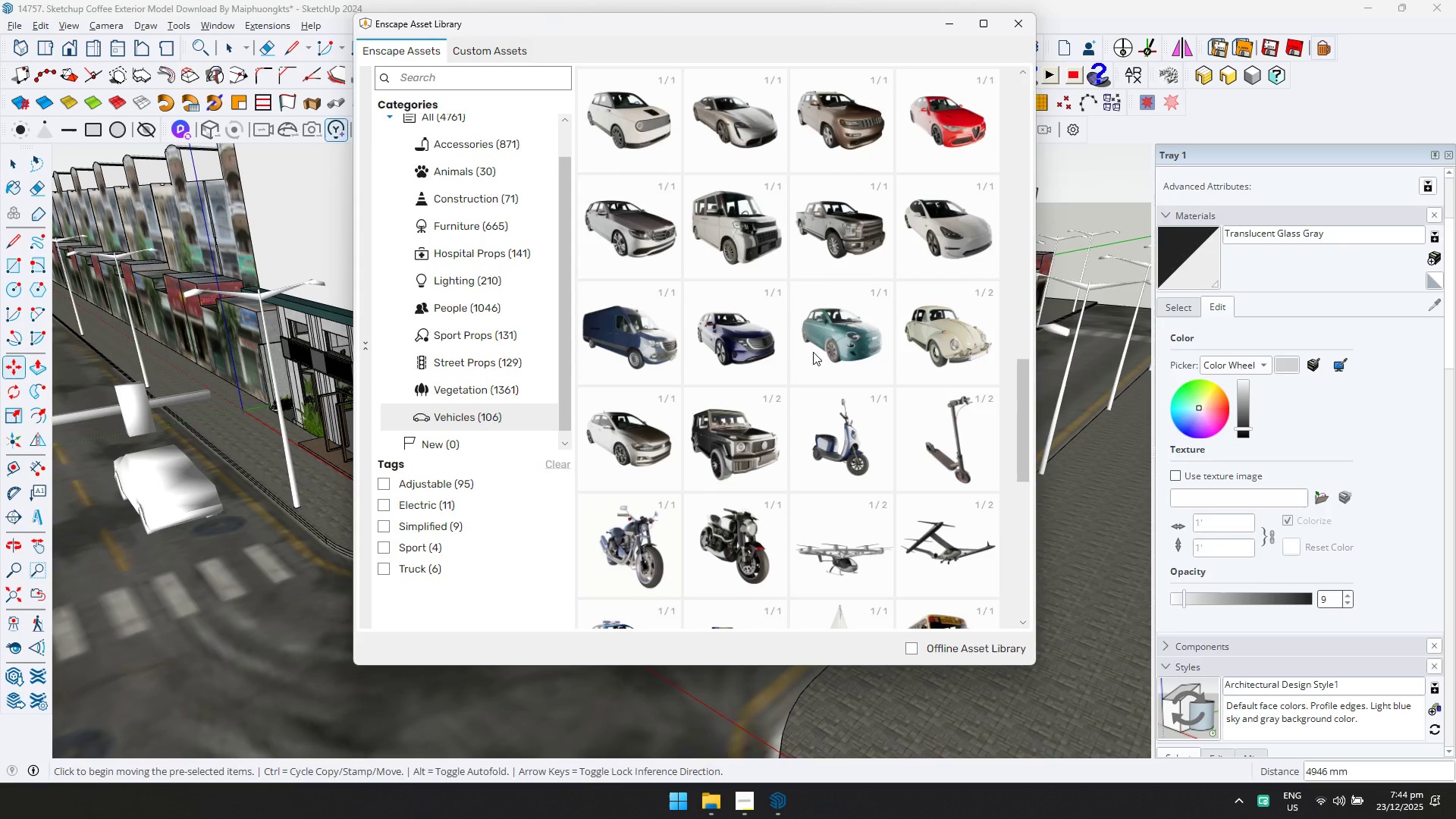 
double_click([968, 237])
 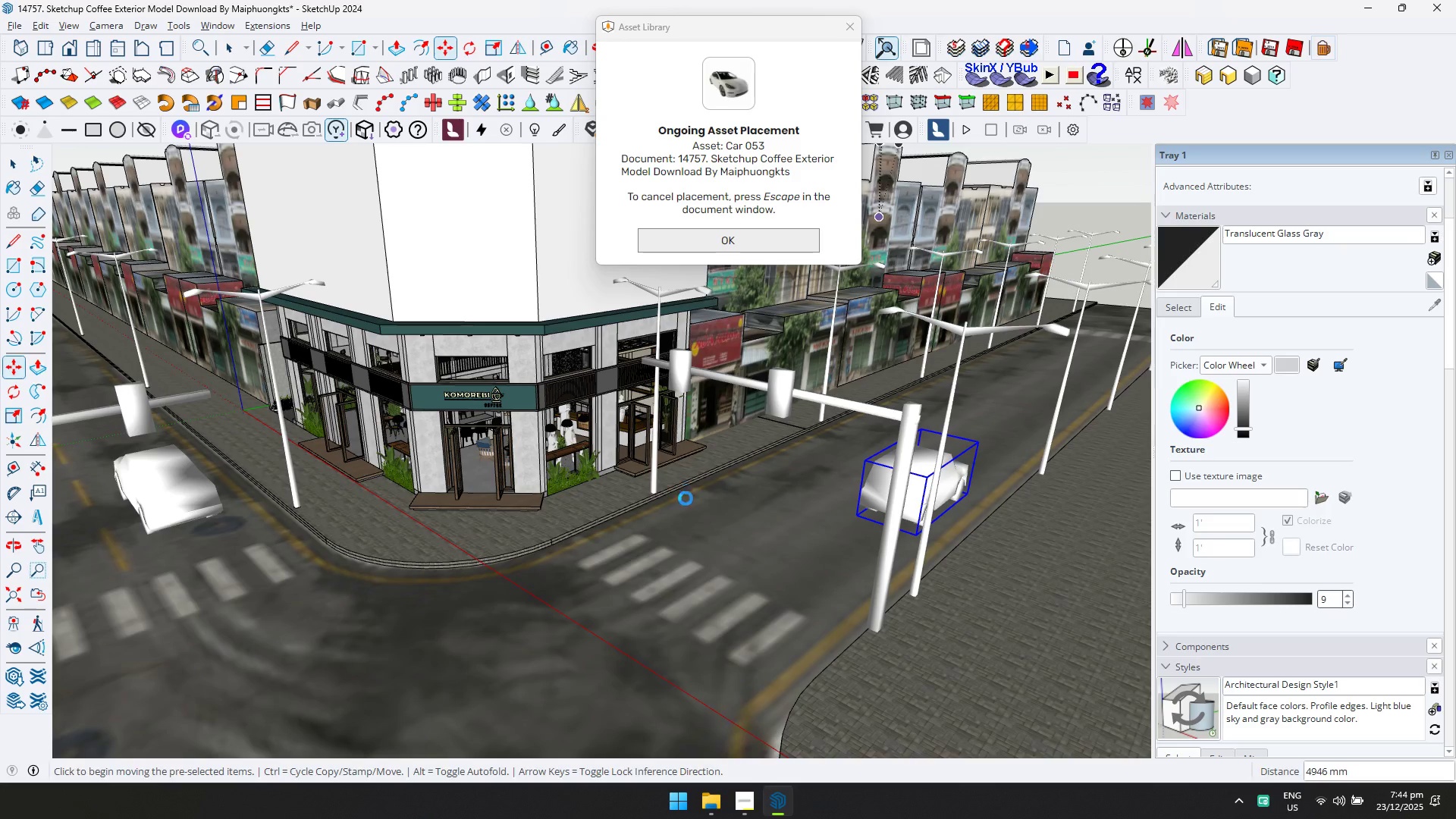 
left_click([732, 494])
 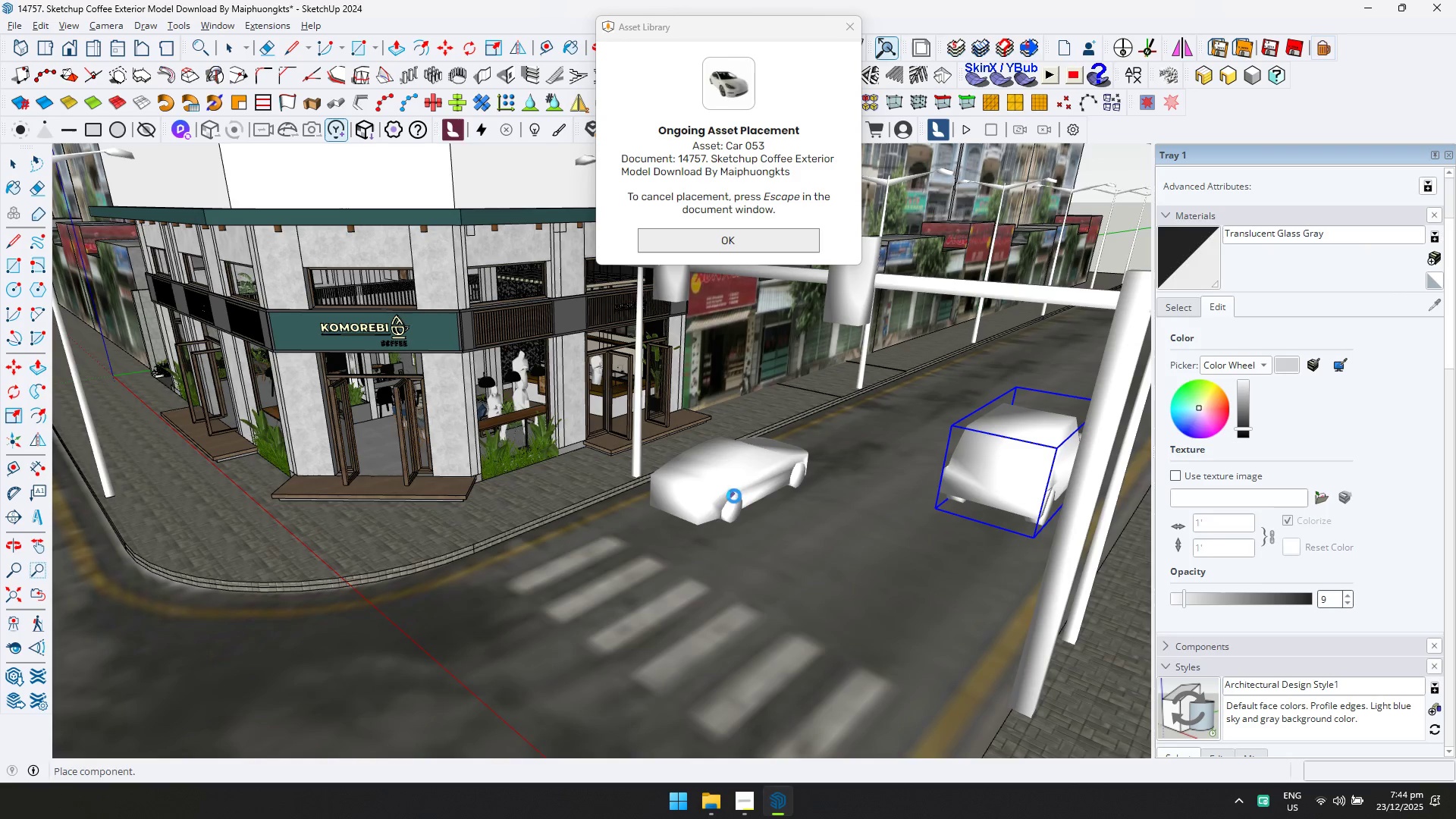 
scroll: coordinate [693, 530], scroll_direction: up, amount: 4.0
 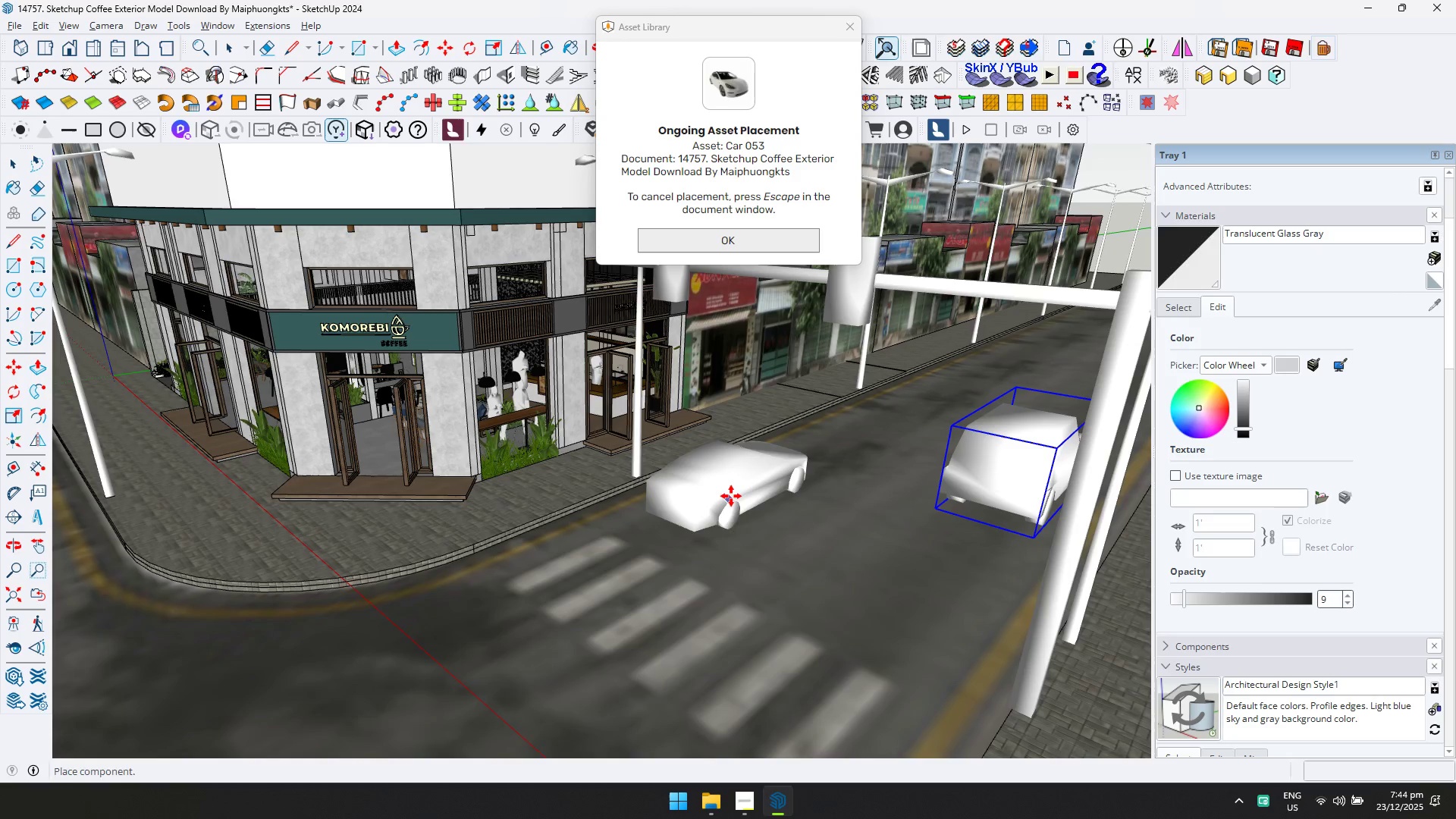 
key(Space)
 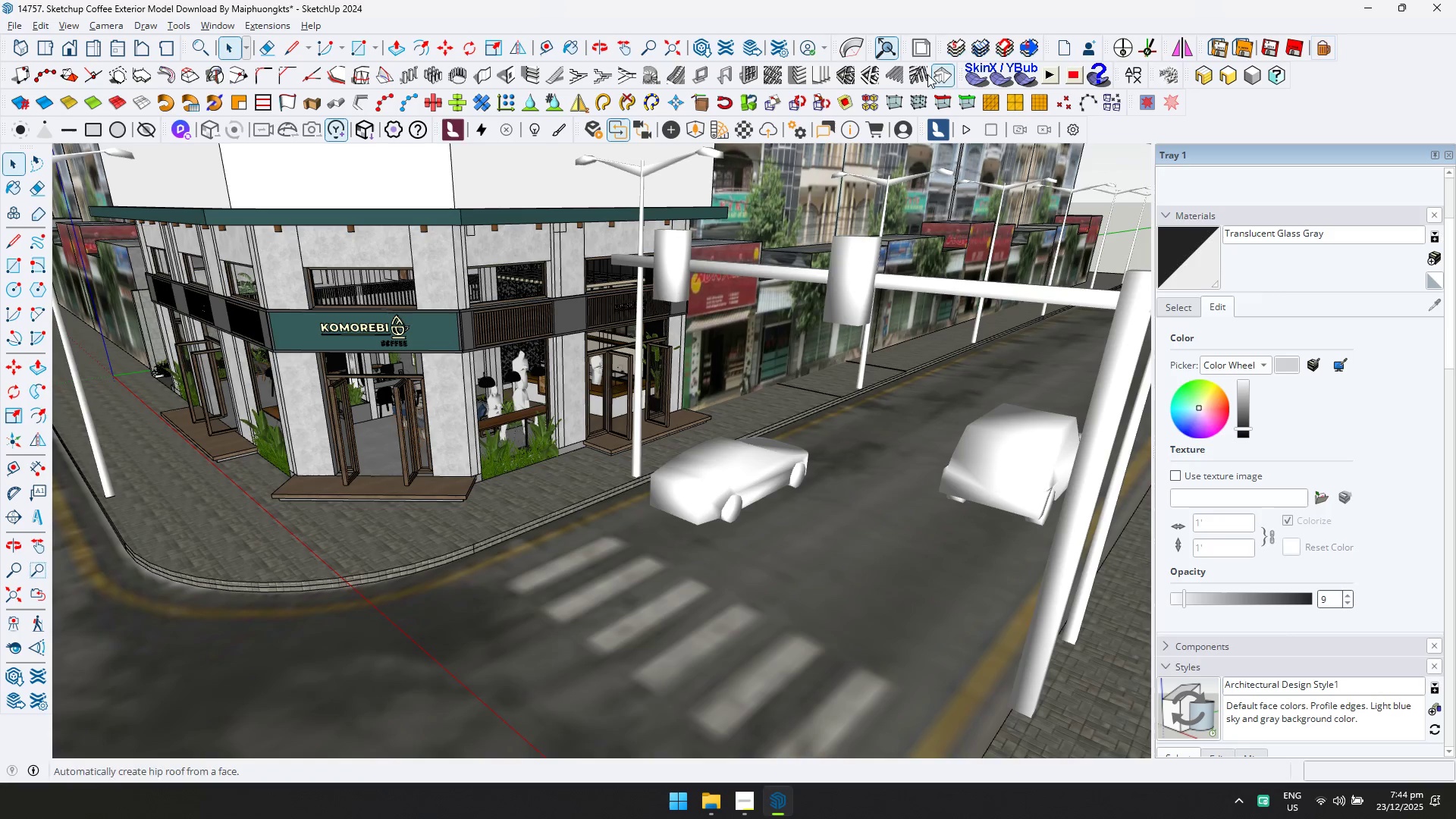 
double_click([748, 476])
 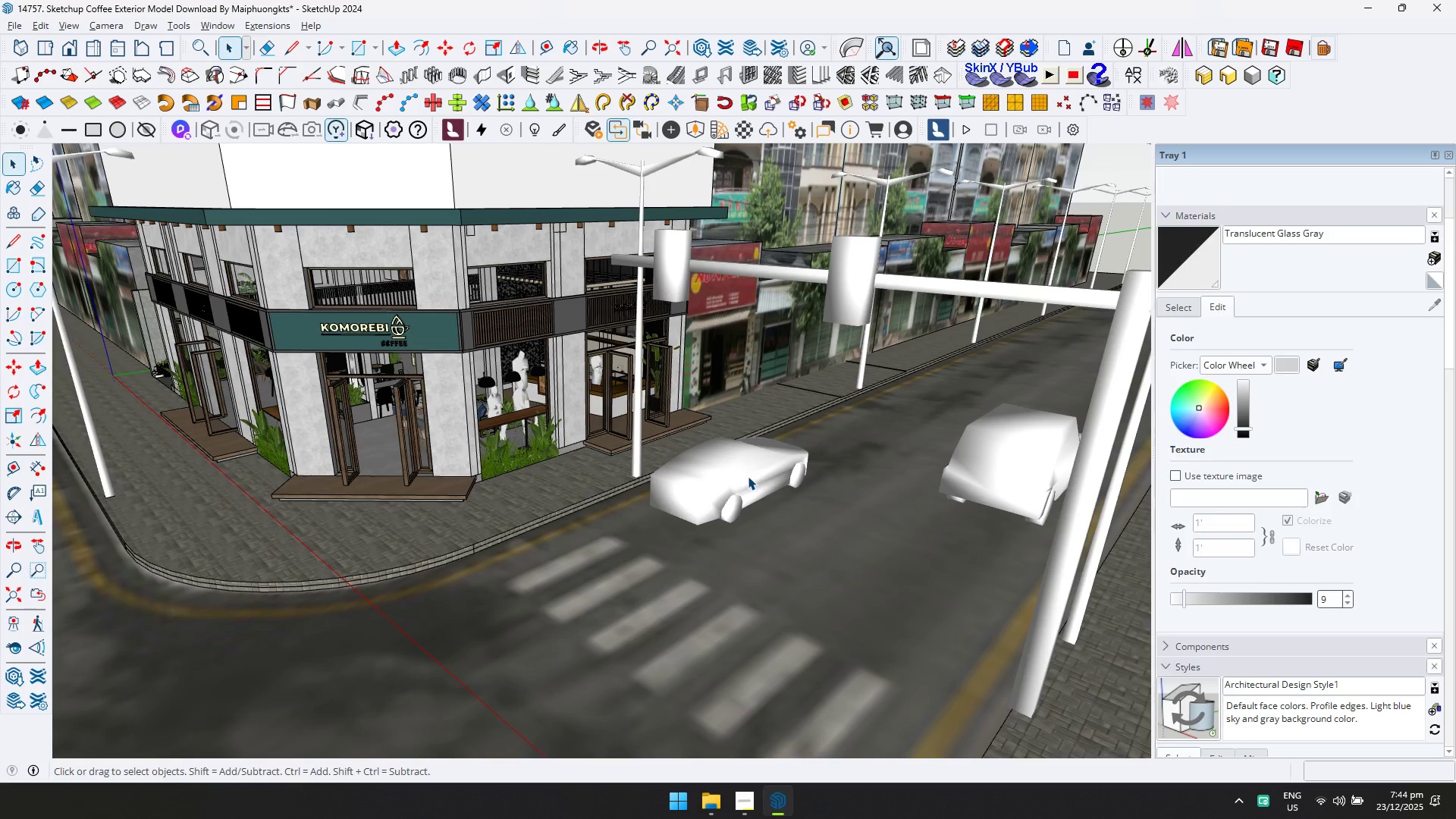 
key(Q)
 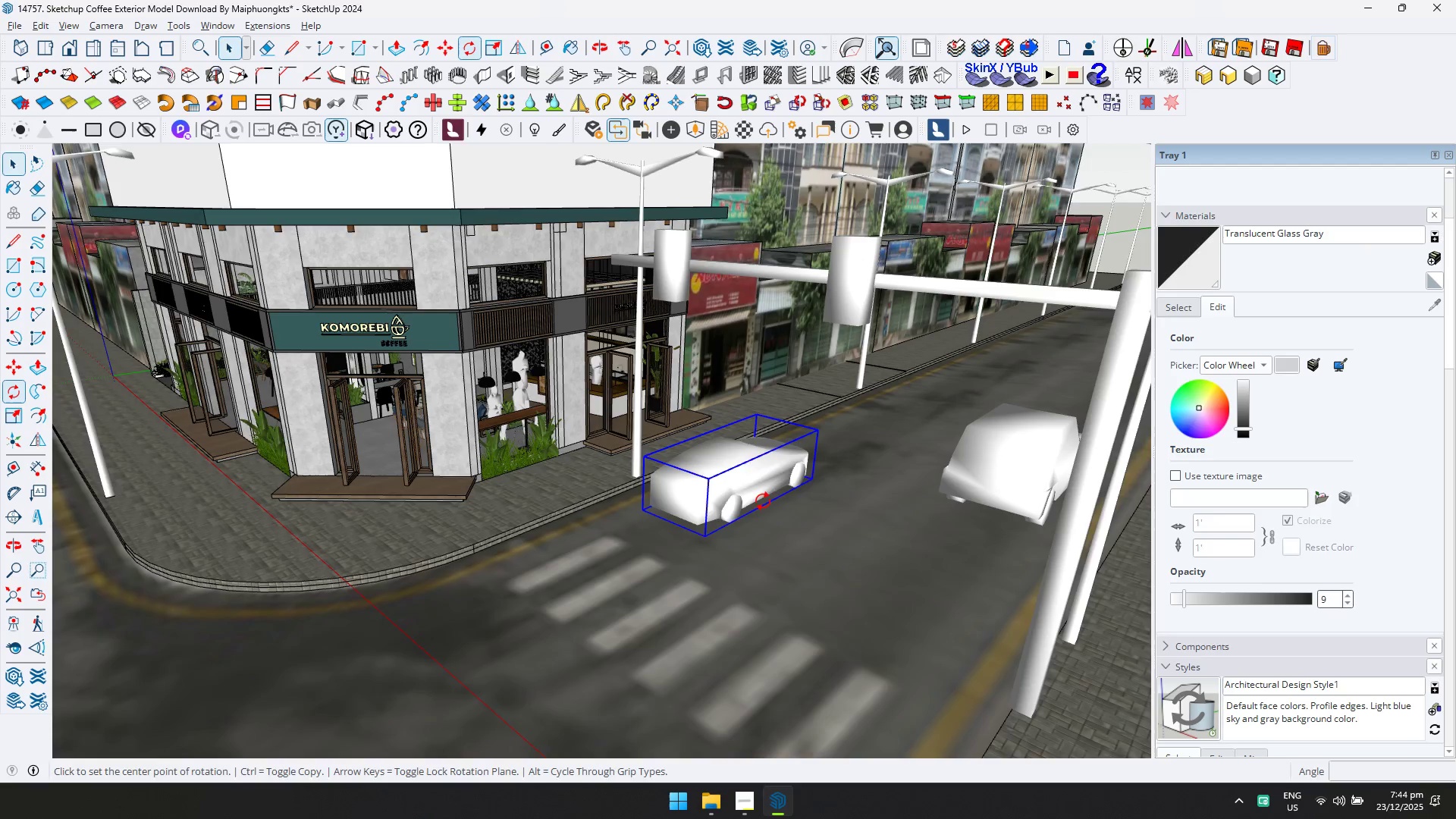 
left_click([767, 515])
 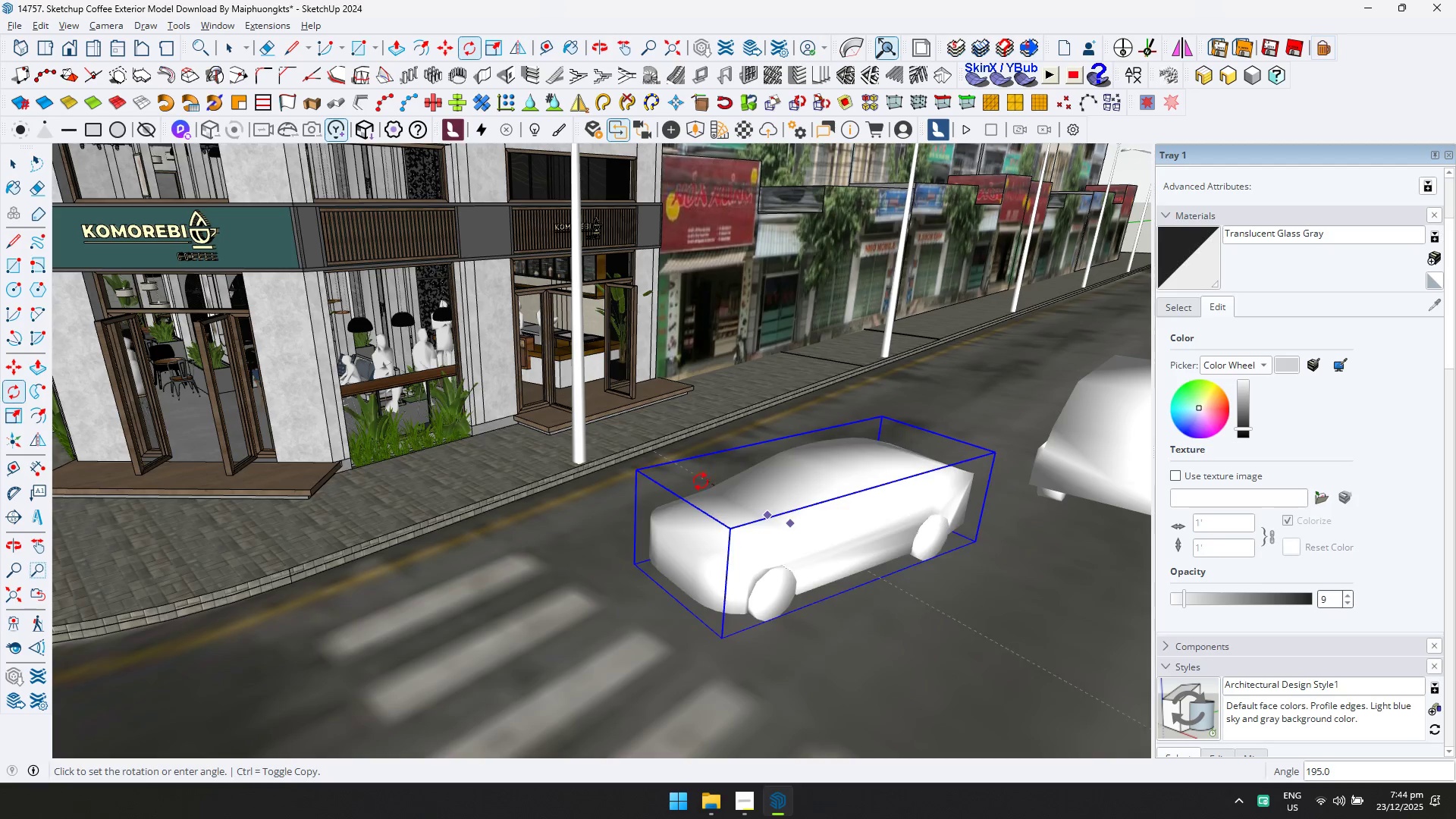 
scroll: coordinate [764, 507], scroll_direction: up, amount: 4.0
 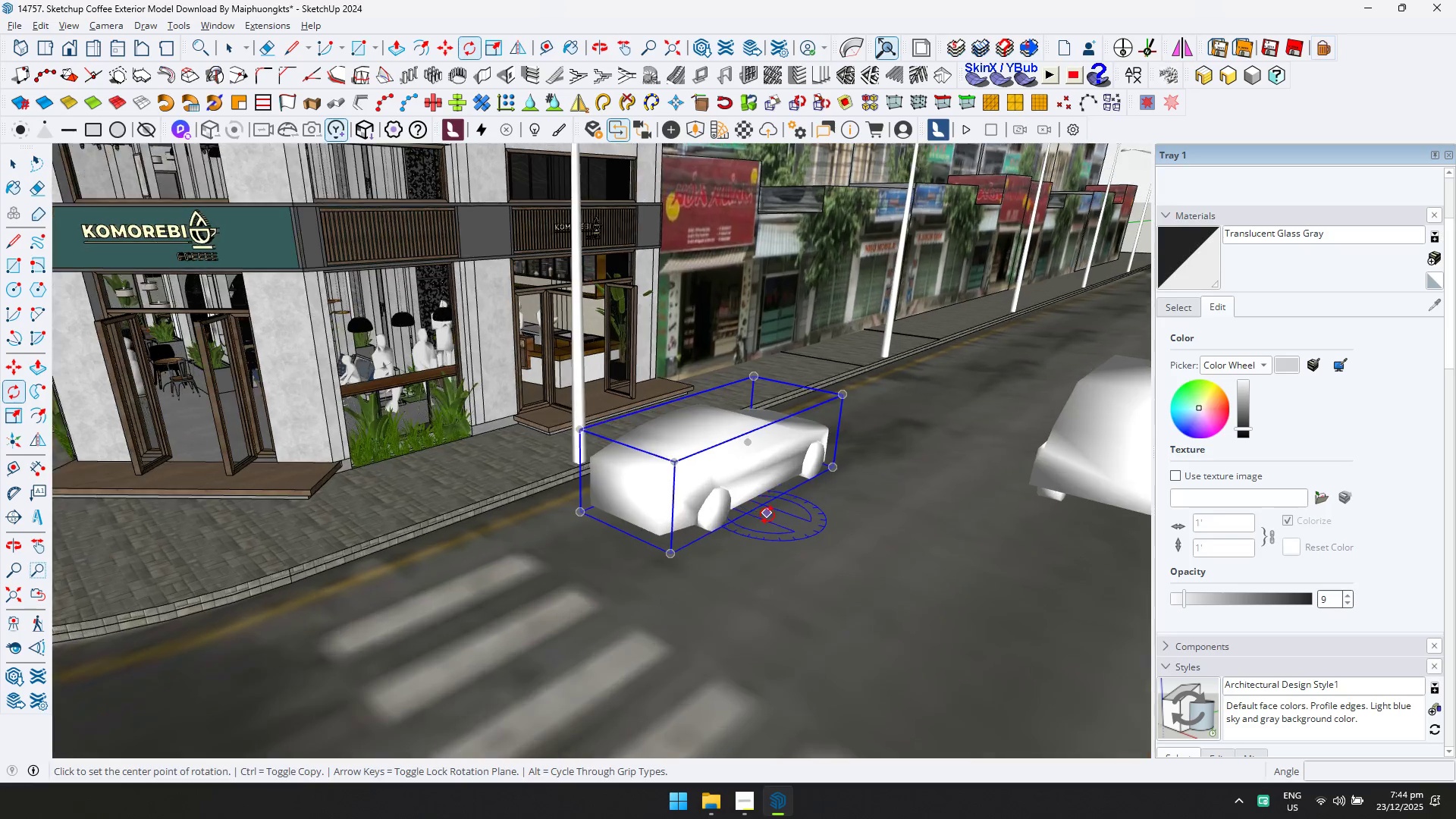 
left_click([696, 490])
 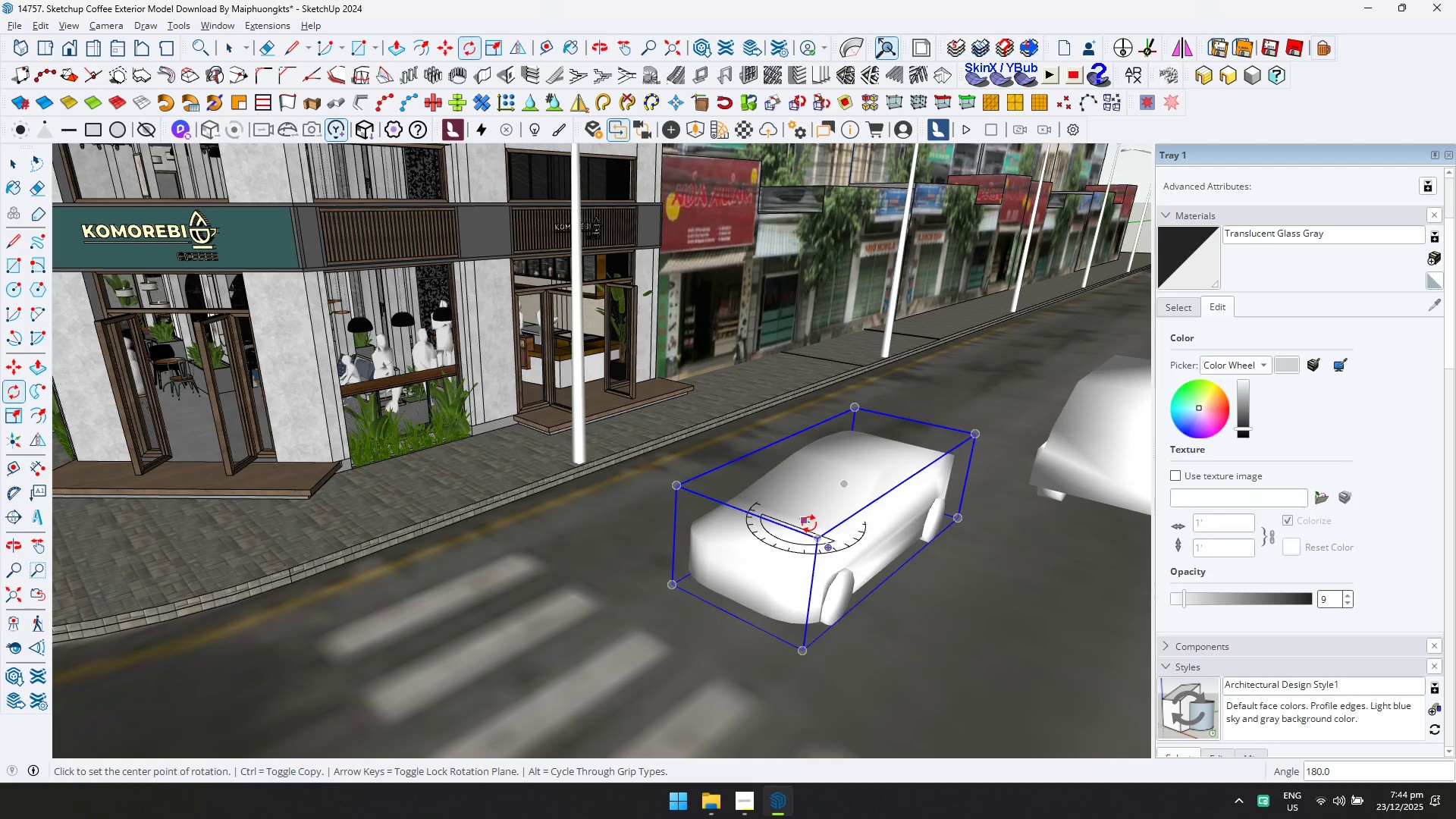 
key(M)
 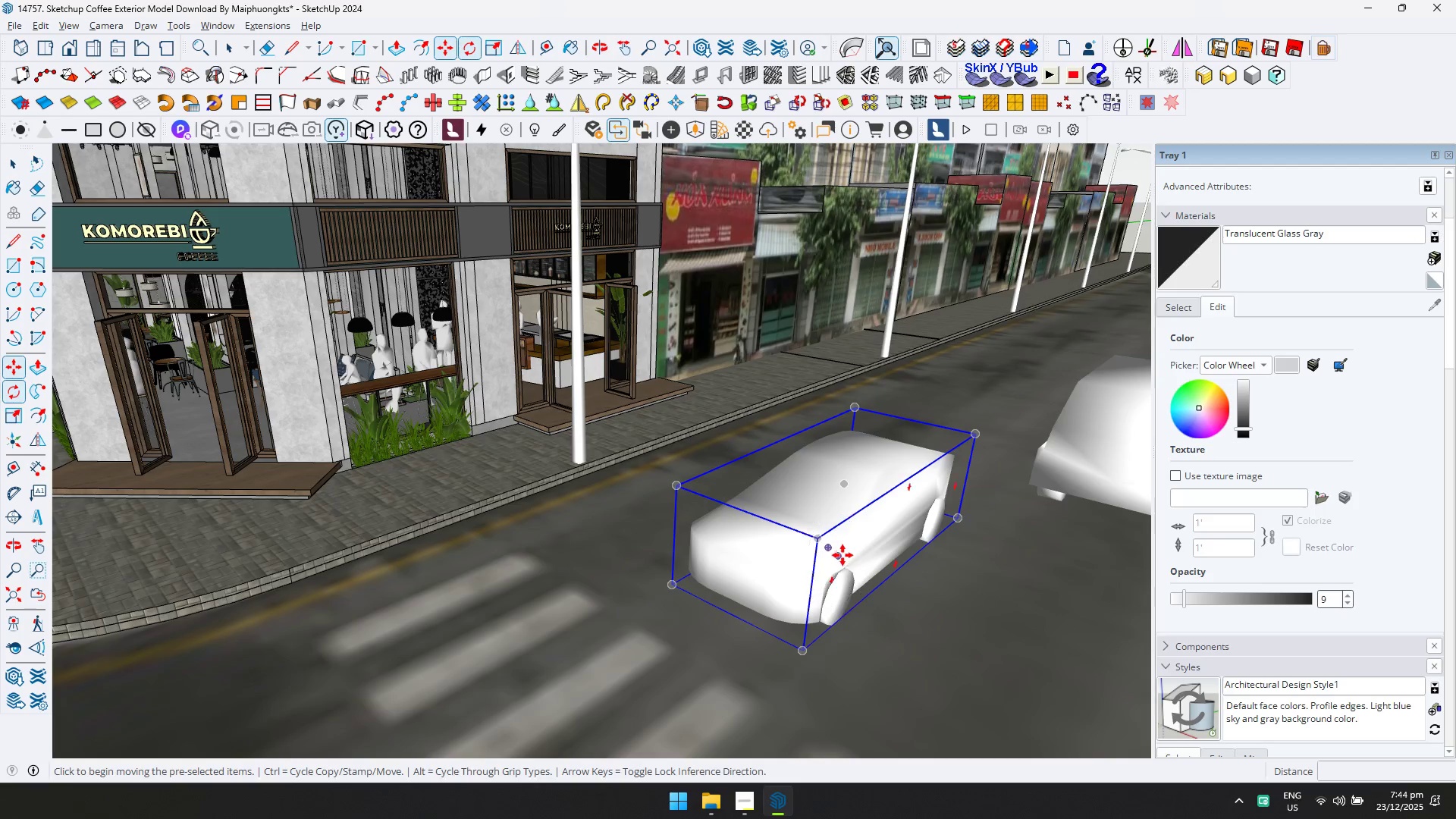 
left_click_drag(start_coordinate=[843, 555], to_coordinate=[836, 548])
 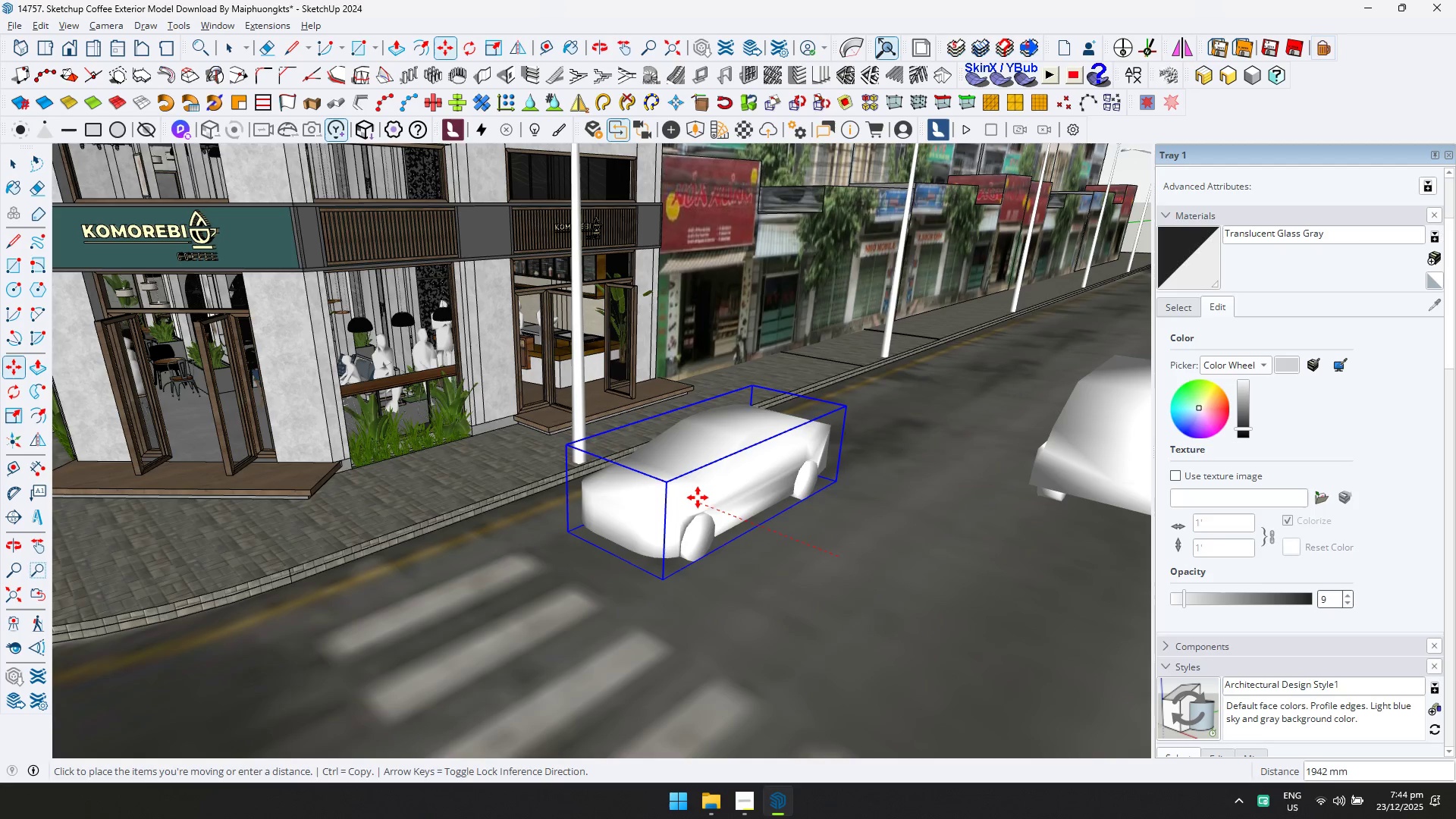 
left_click([698, 497])
 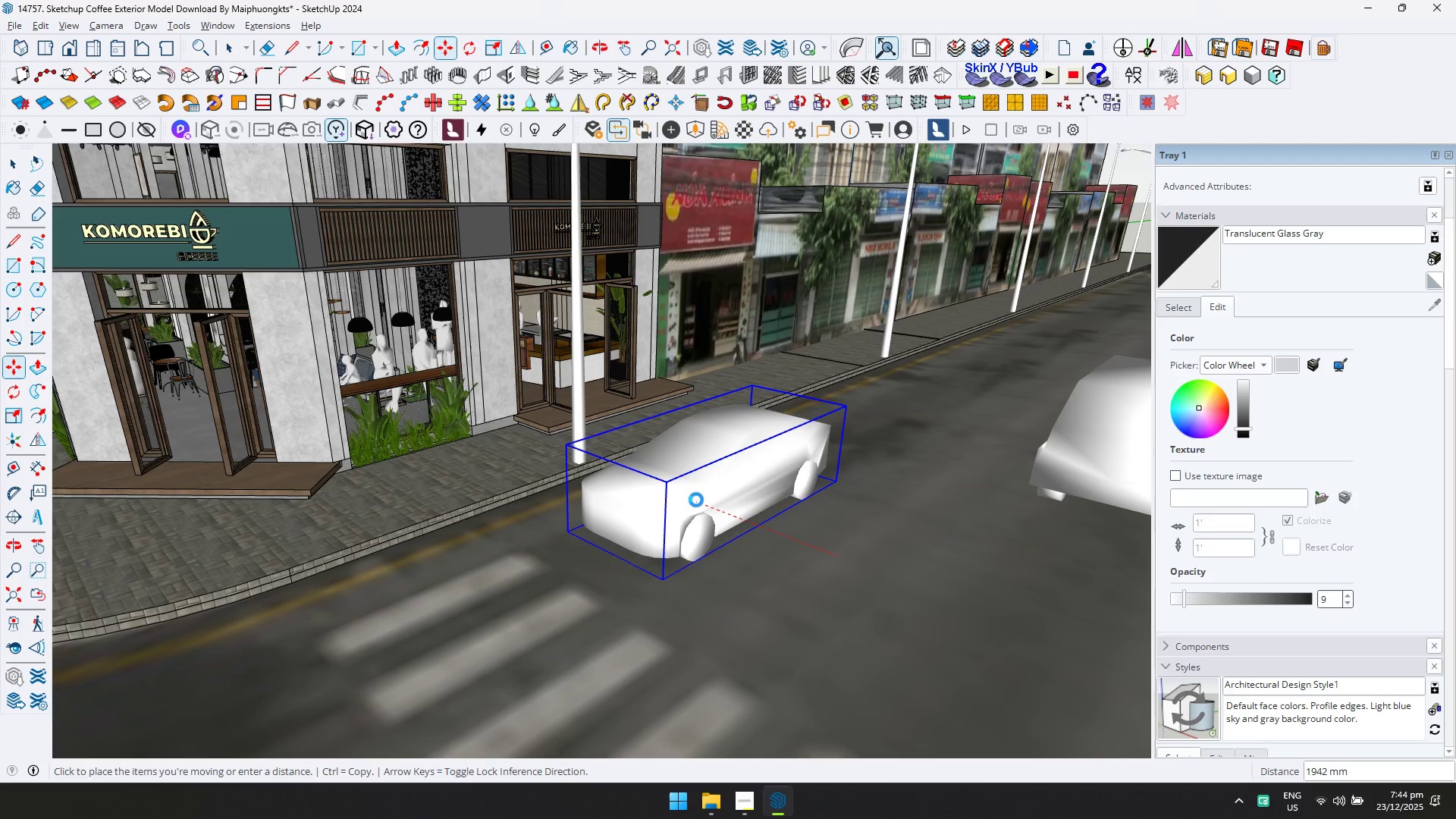 
key(Shift+ShiftLeft)
 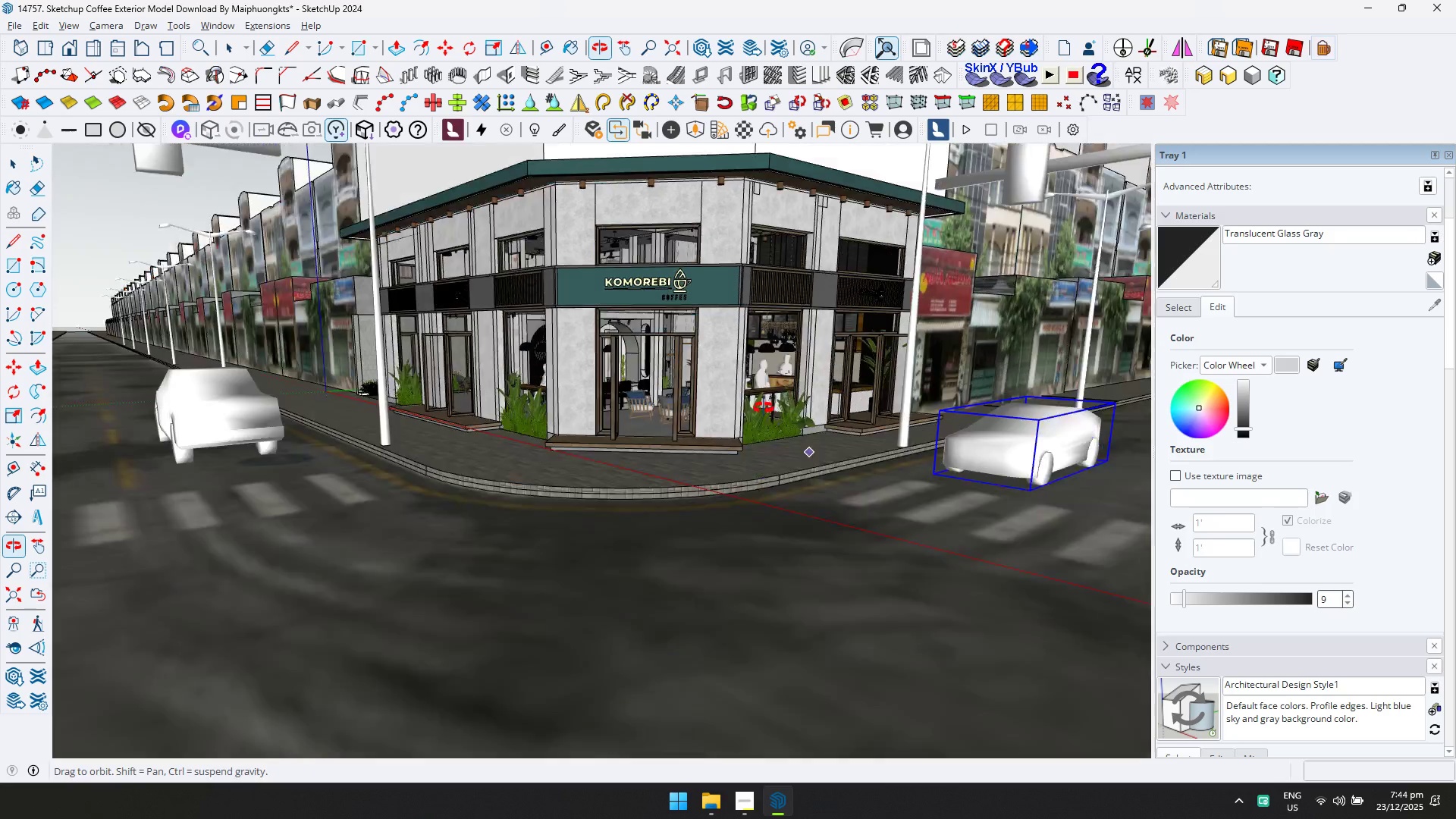 
hold_key(key=ShiftLeft, duration=0.47)
 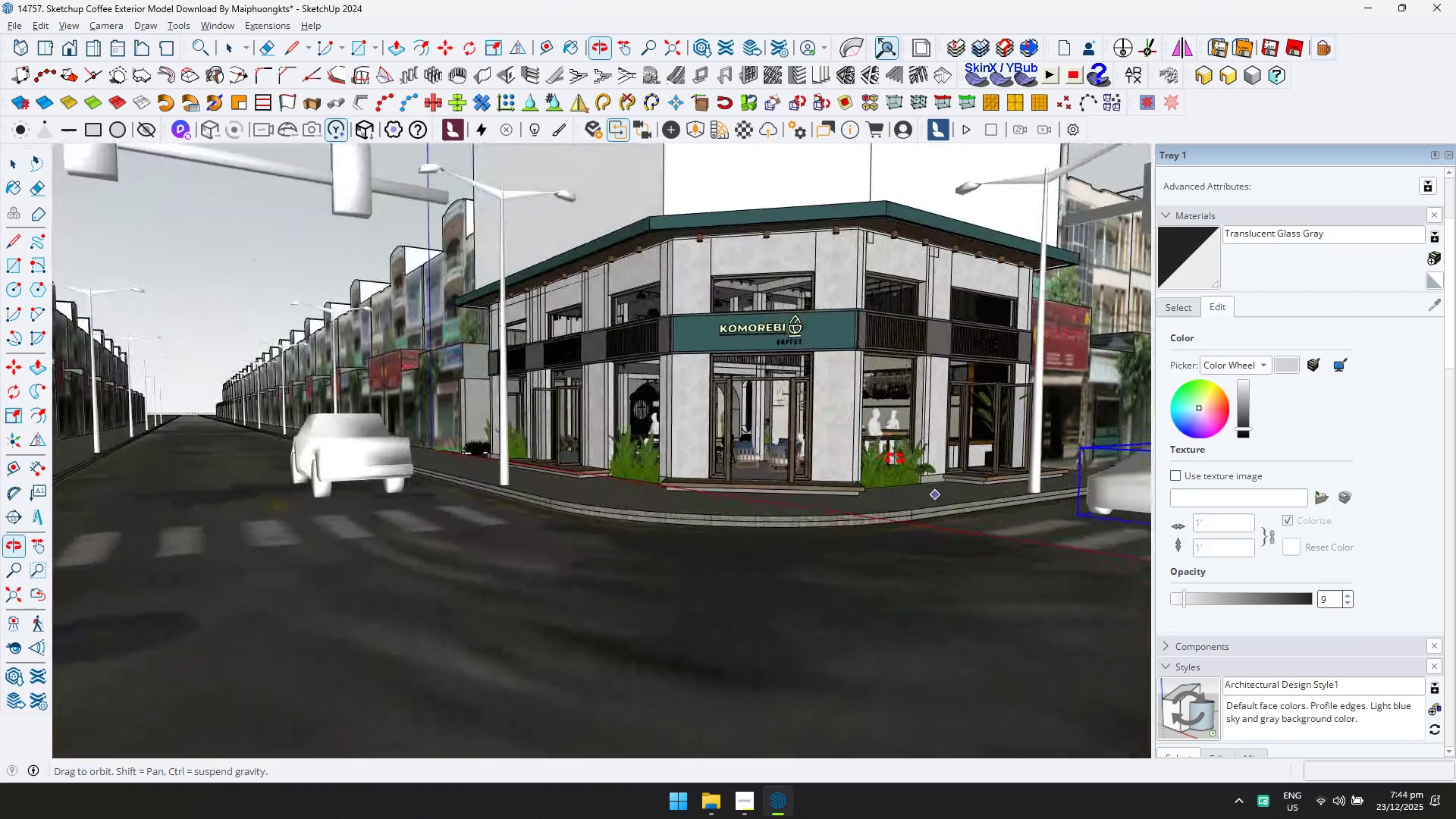 
scroll: coordinate [617, 457], scroll_direction: down, amount: 11.0
 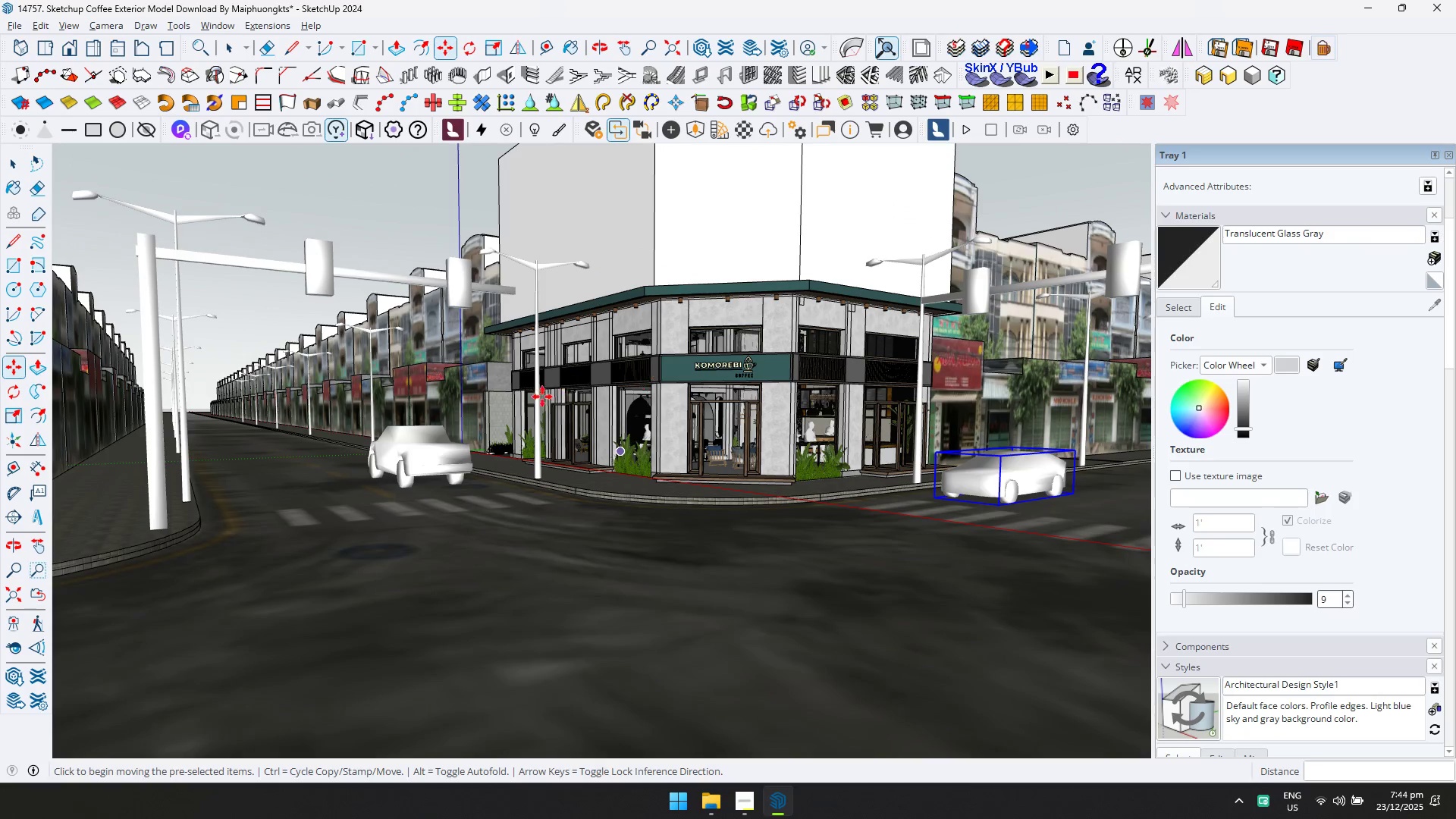 
key(Shift+ShiftLeft)
 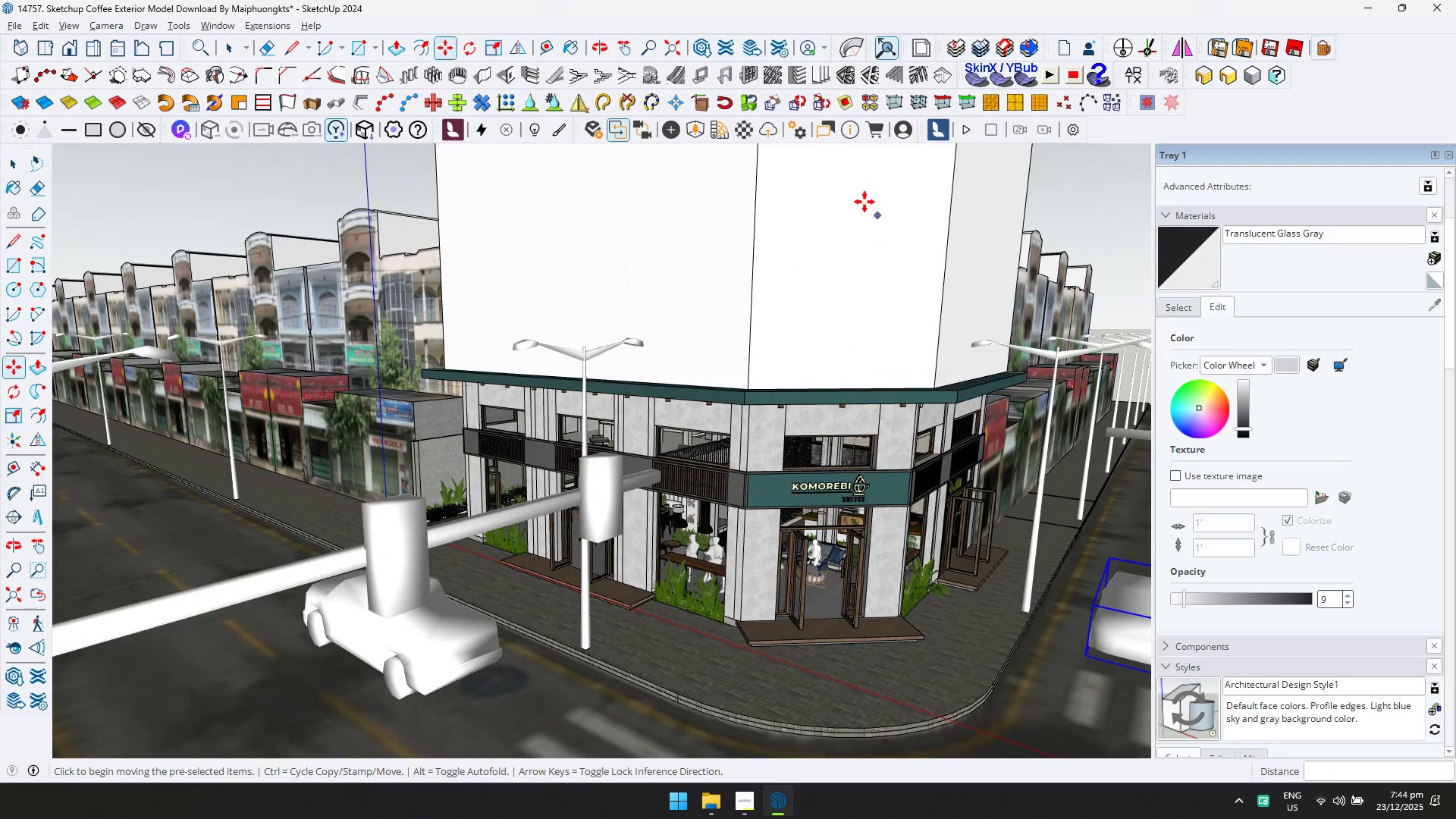 
scroll: coordinate [782, 416], scroll_direction: none, amount: 0.0
 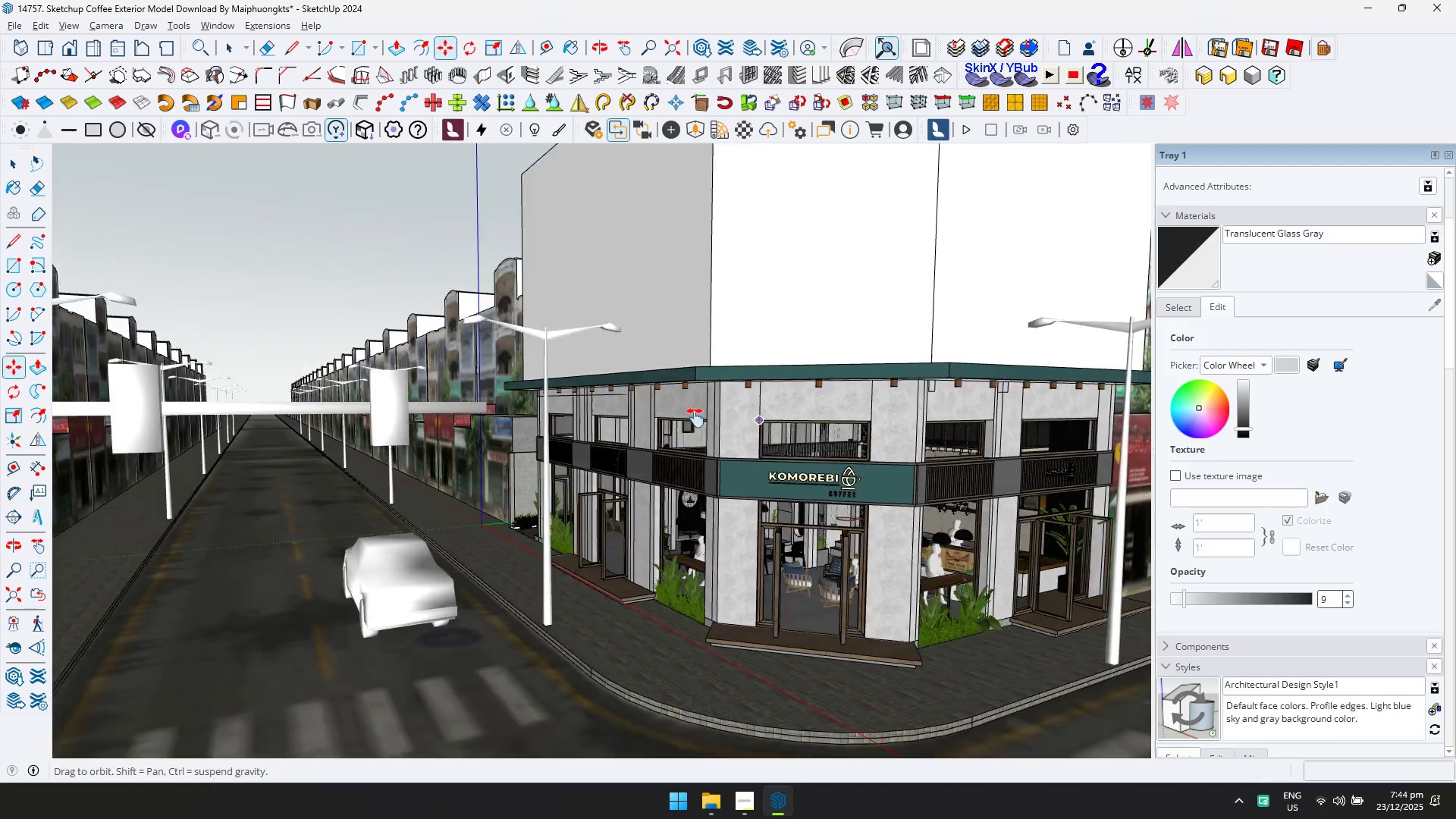 
left_click([700, 135])
 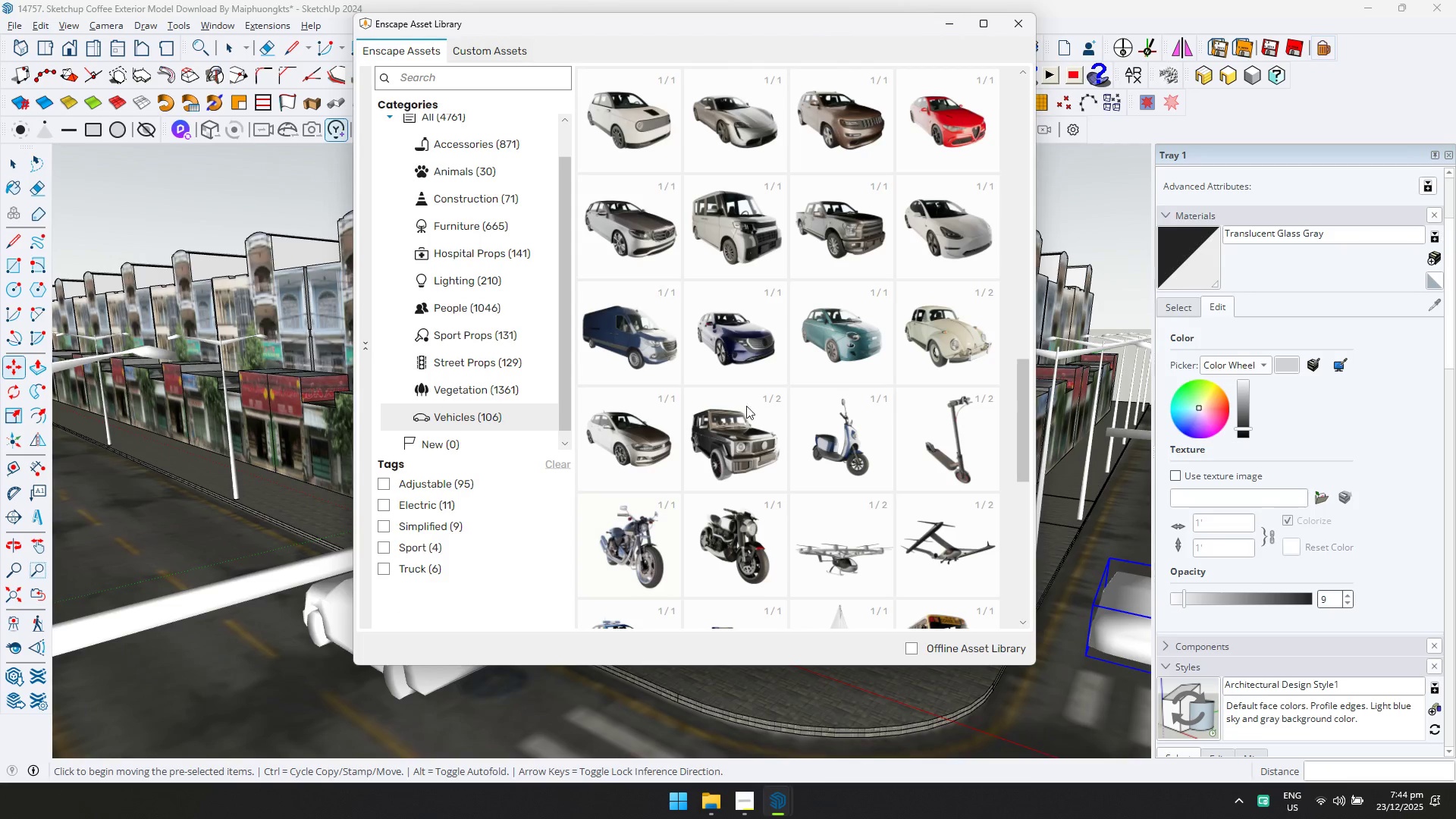 
scroll: coordinate [753, 339], scroll_direction: down, amount: 7.0
 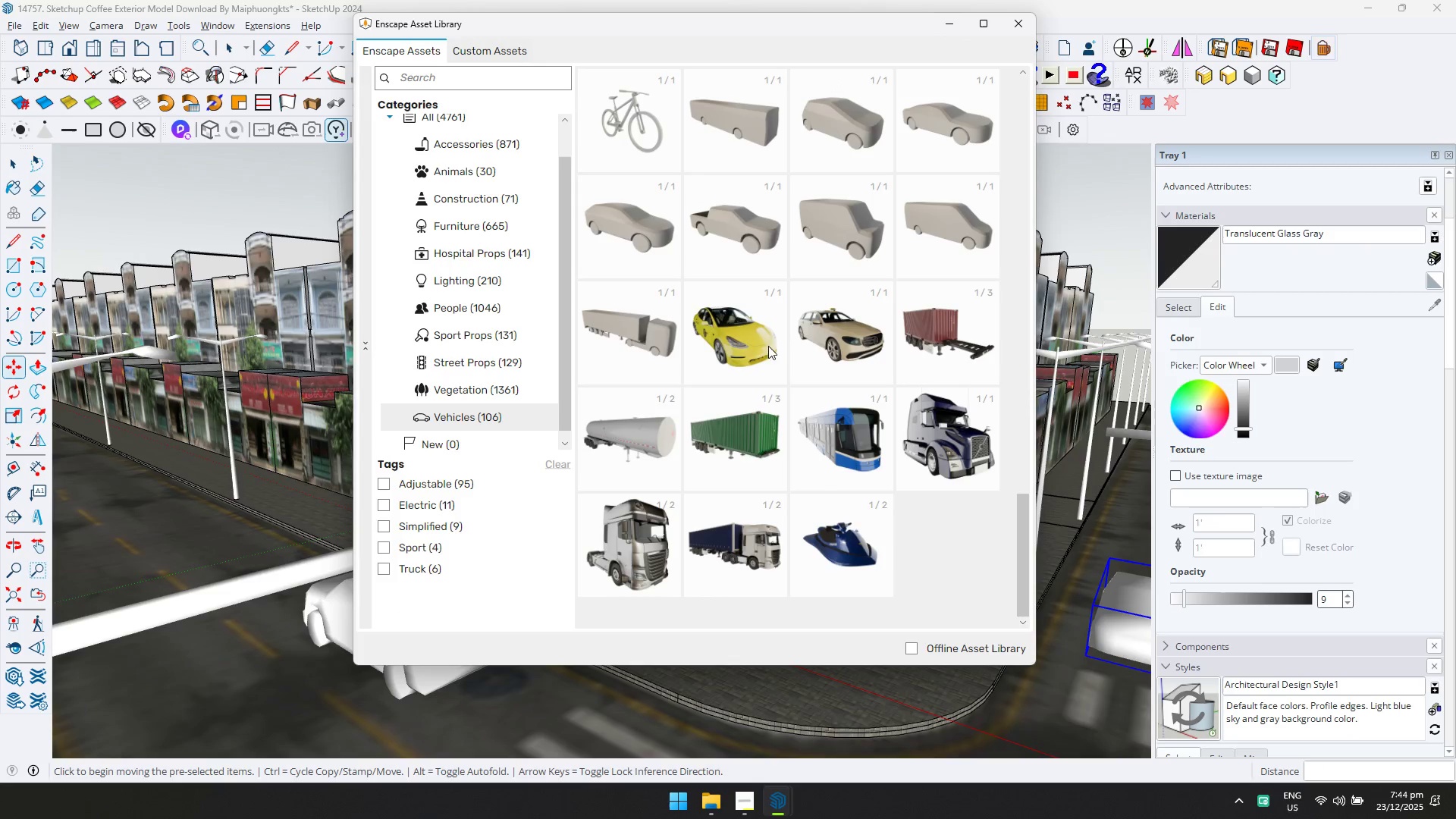 
scroll: coordinate [796, 363], scroll_direction: up, amount: 7.0
 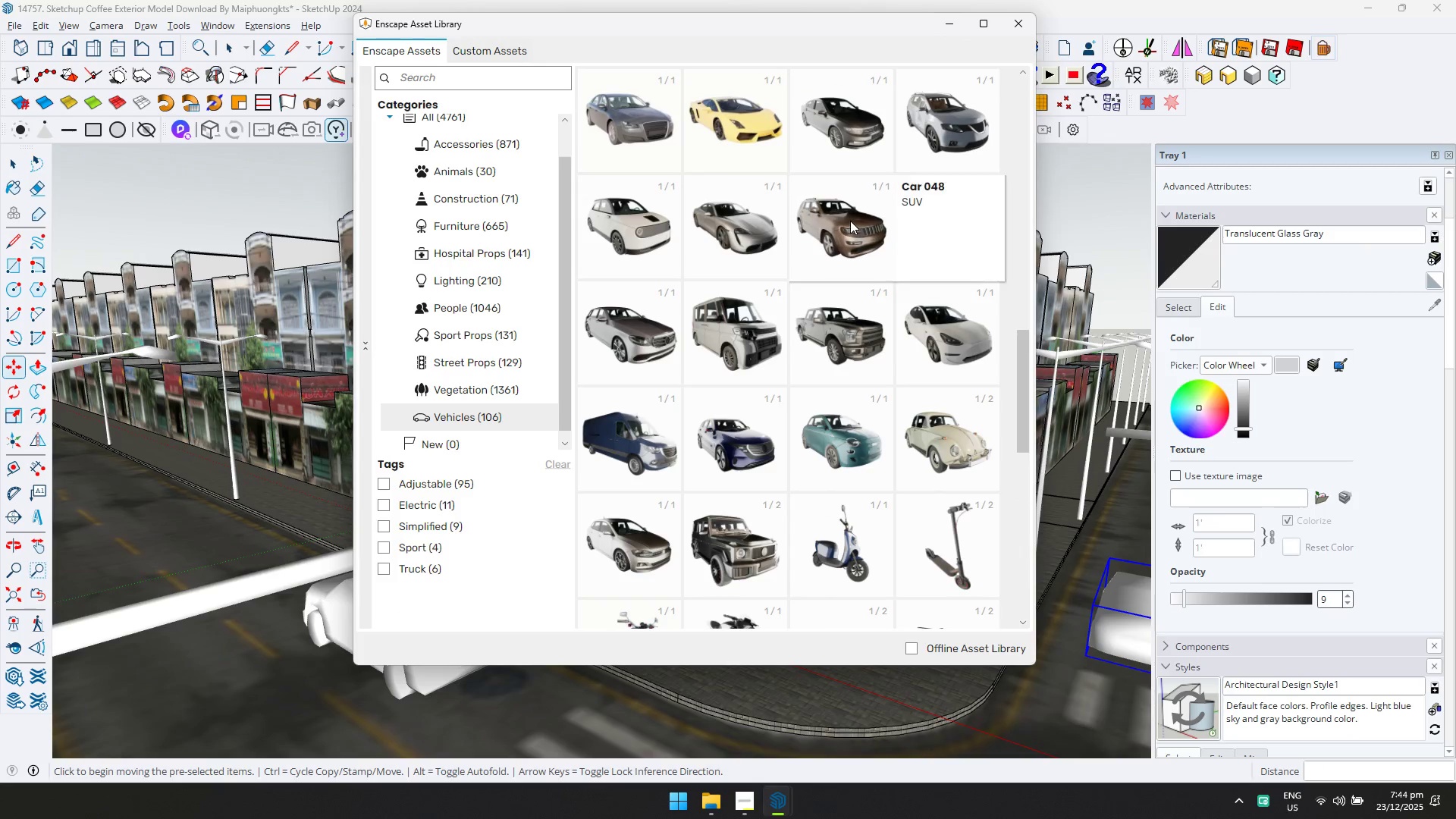 
double_click([850, 221])
 